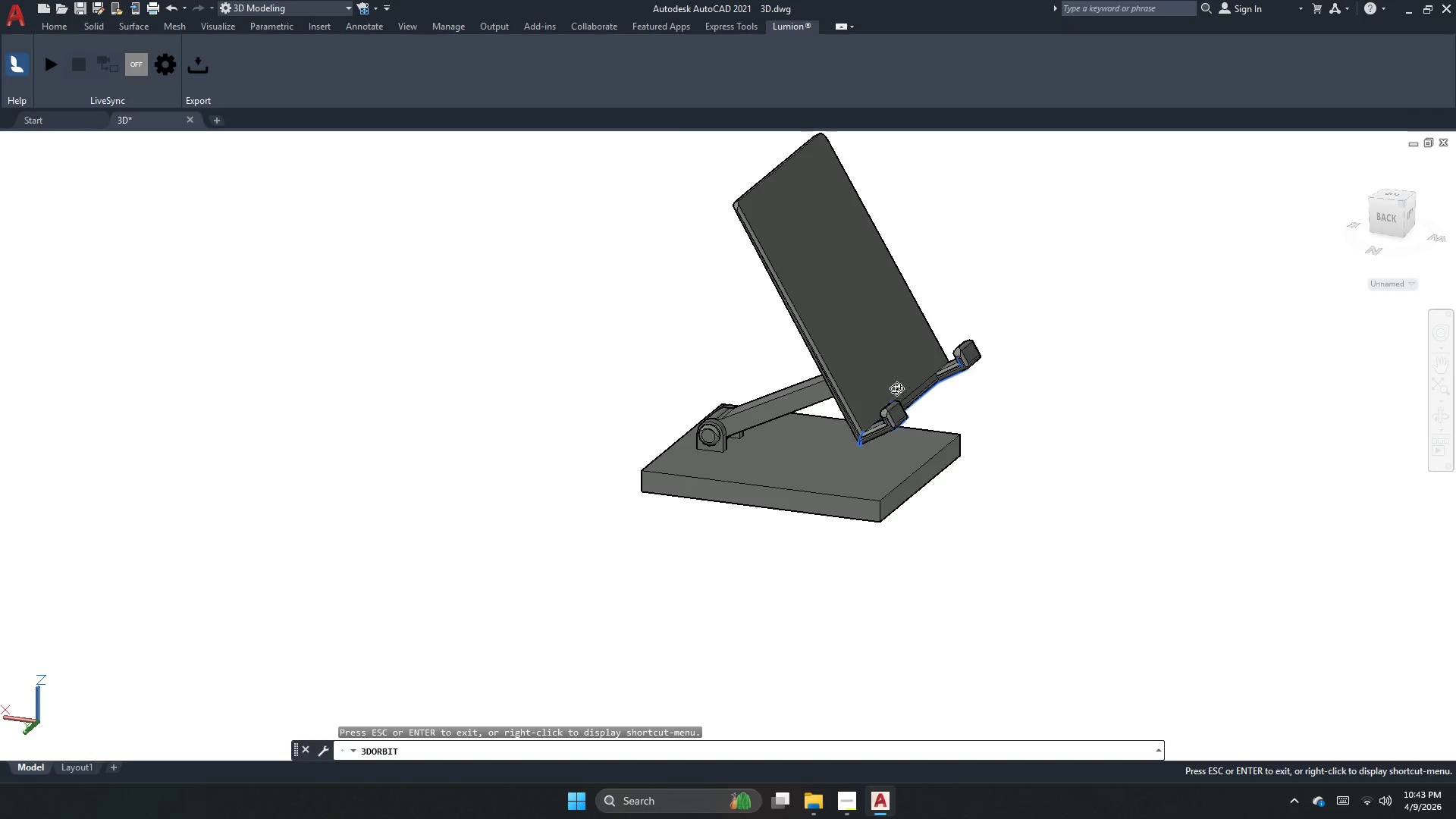 
scroll: coordinate [852, 370], scroll_direction: up, amount: 9.0
 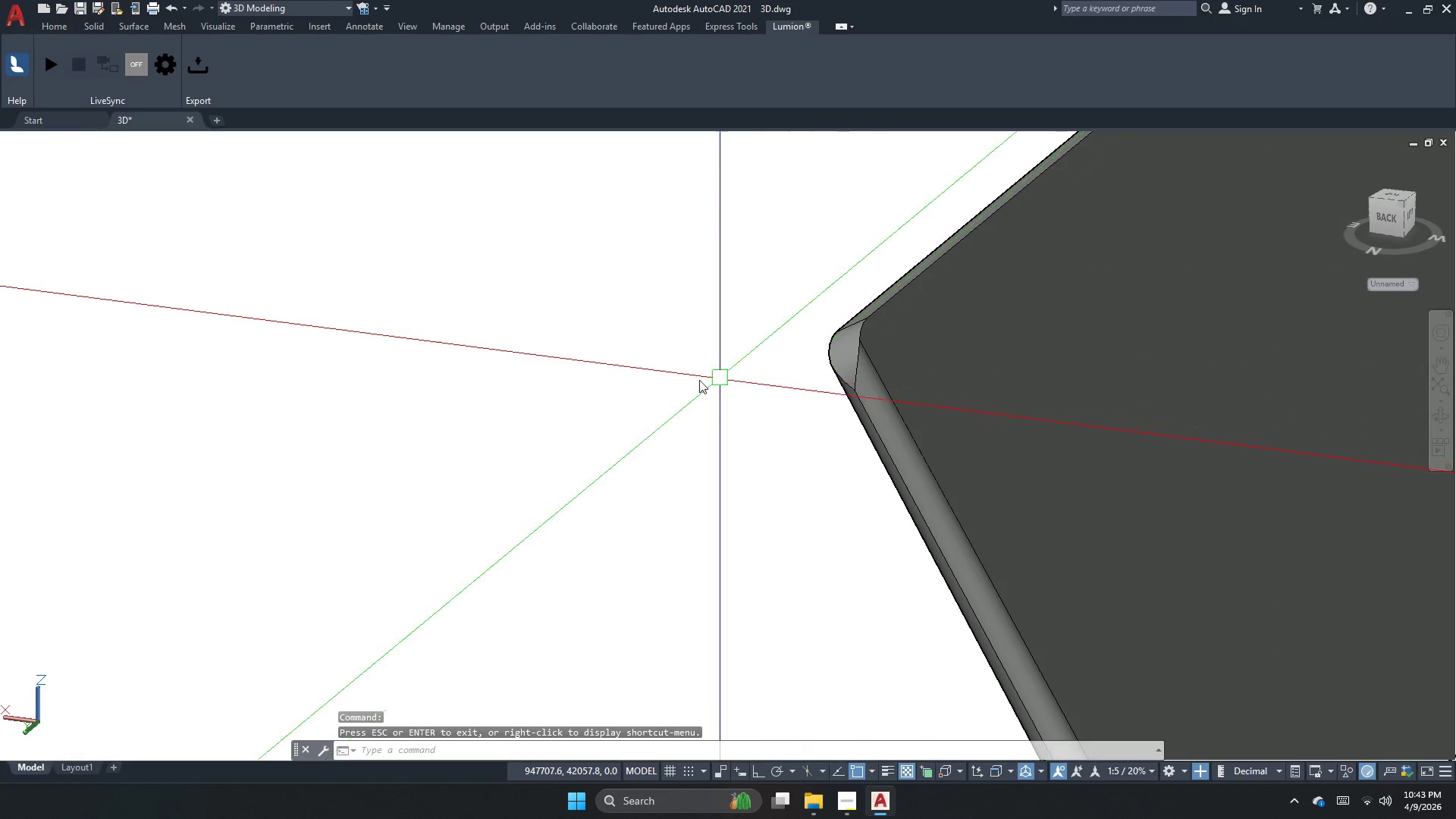 
key(Escape)
 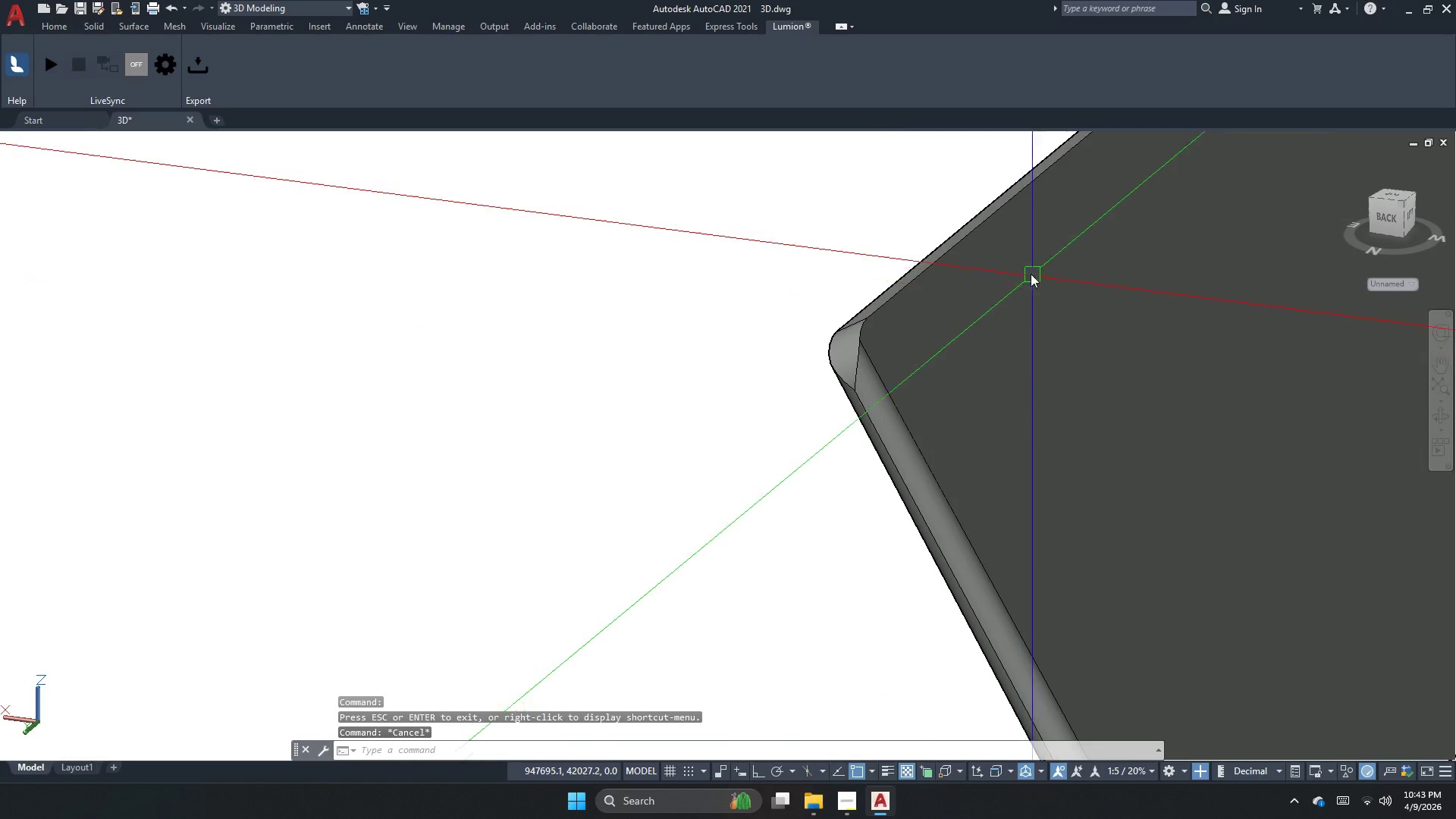 
key(Space)
 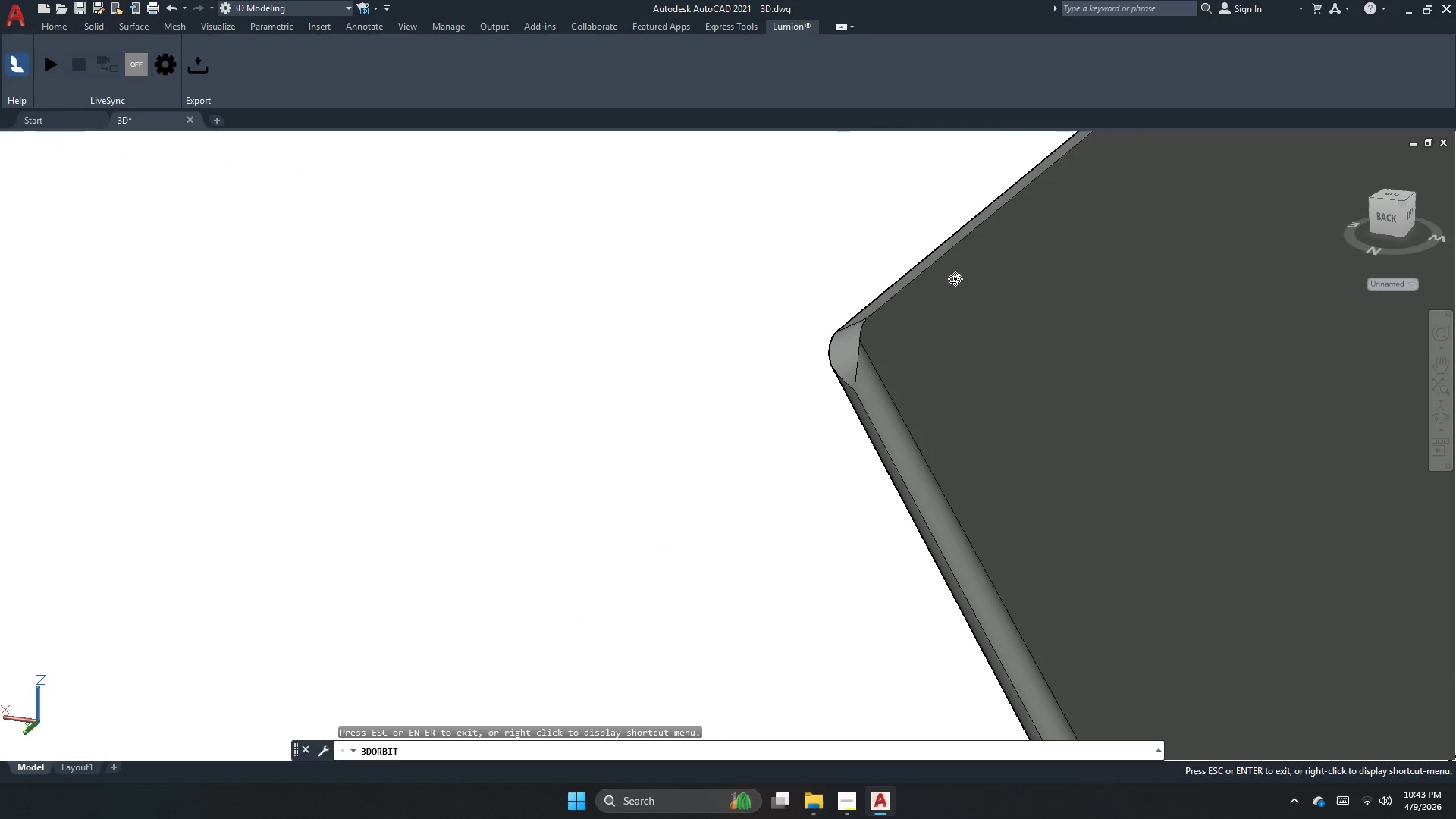 
key(Escape)
 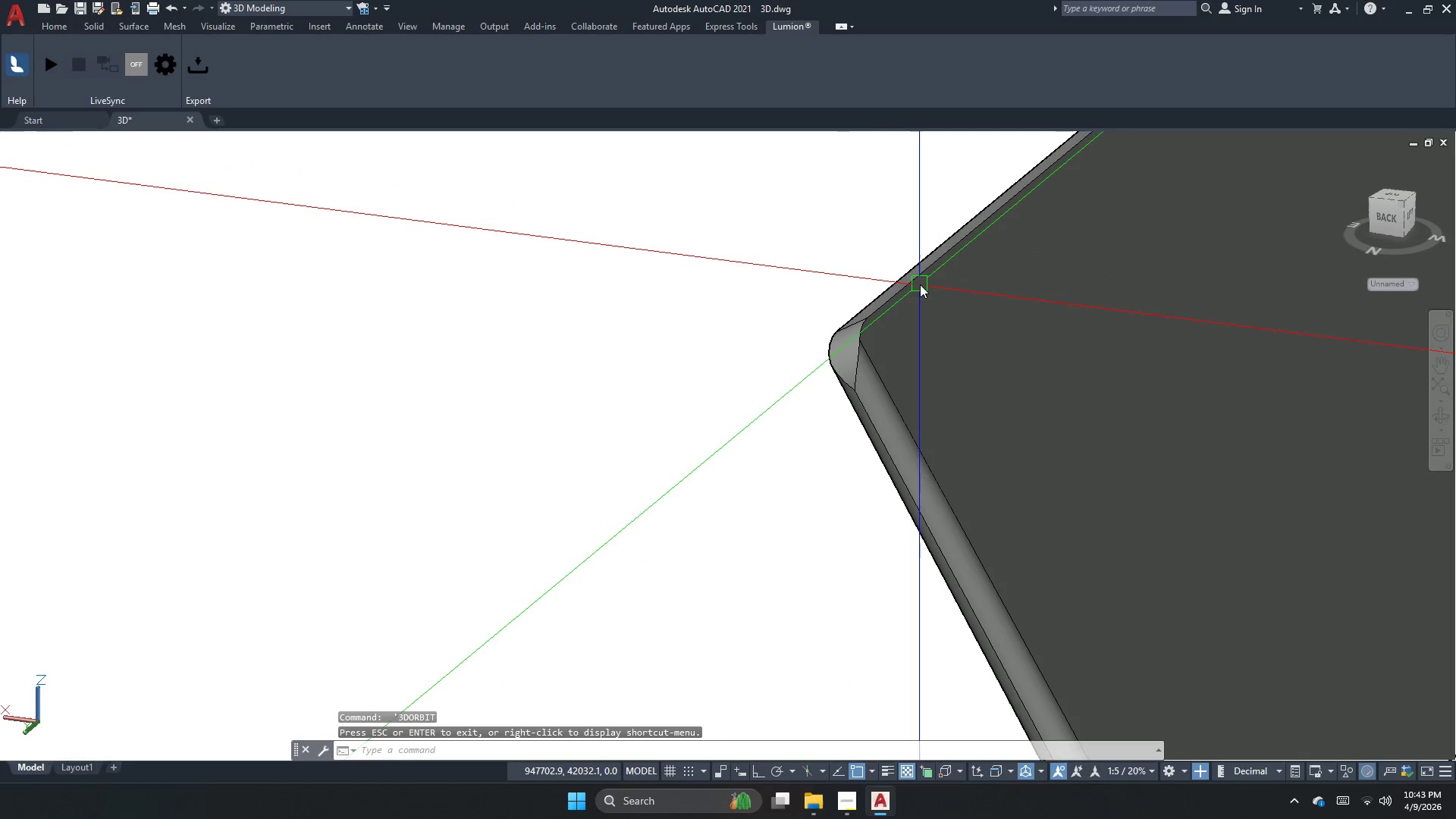 
key(F)
 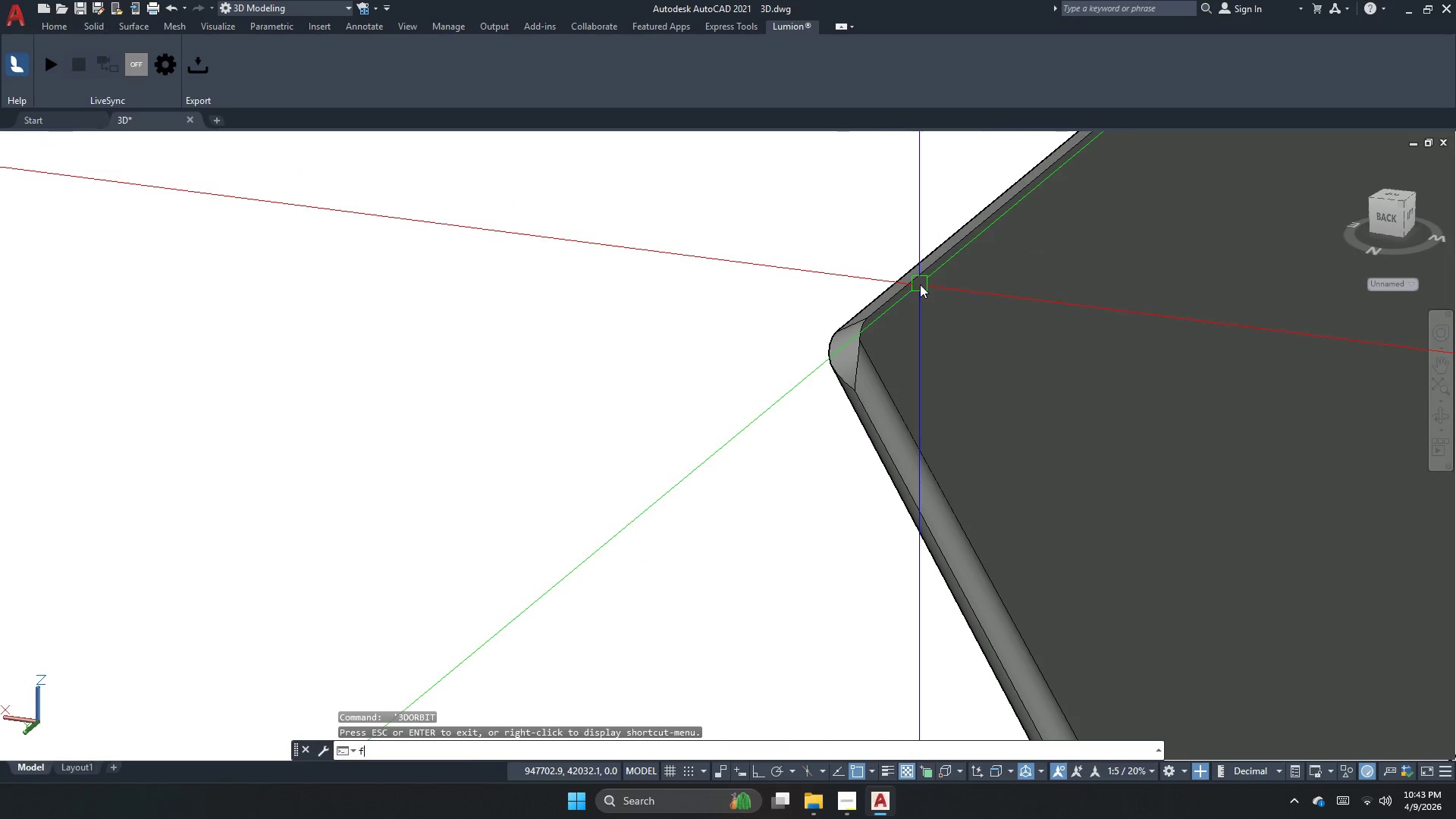 
key(Space)
 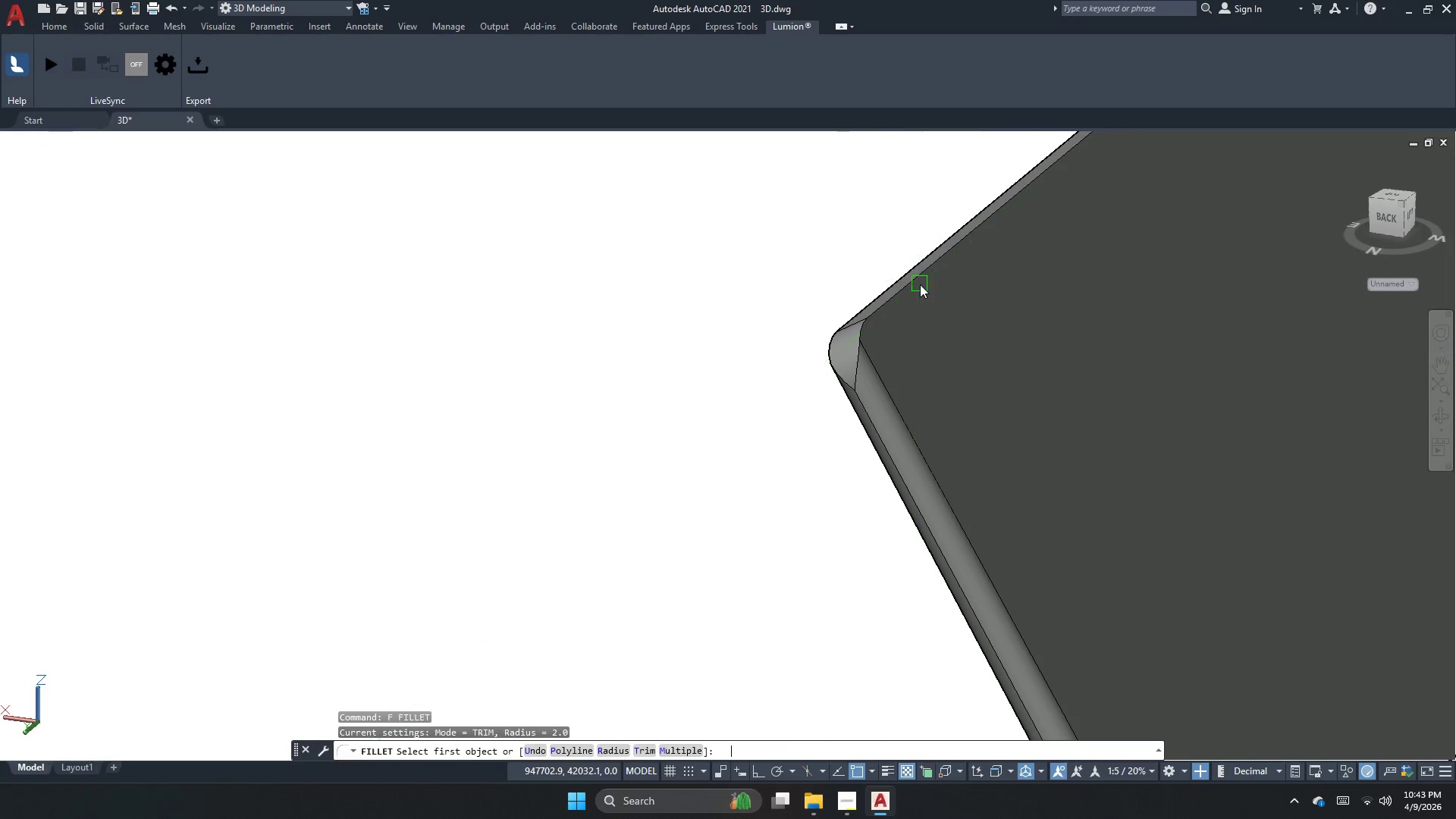 
key(R)
 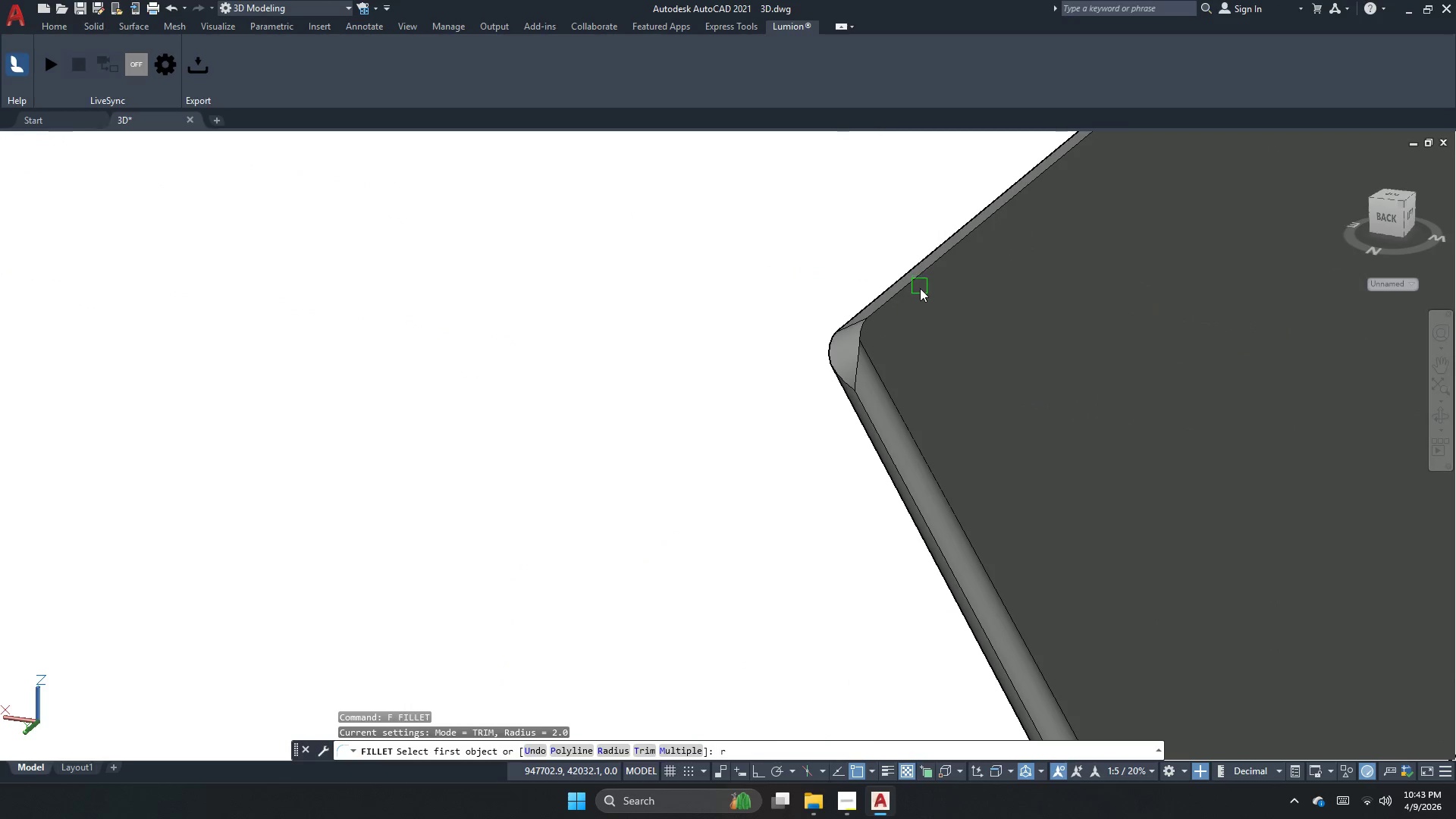 
key(Space)
 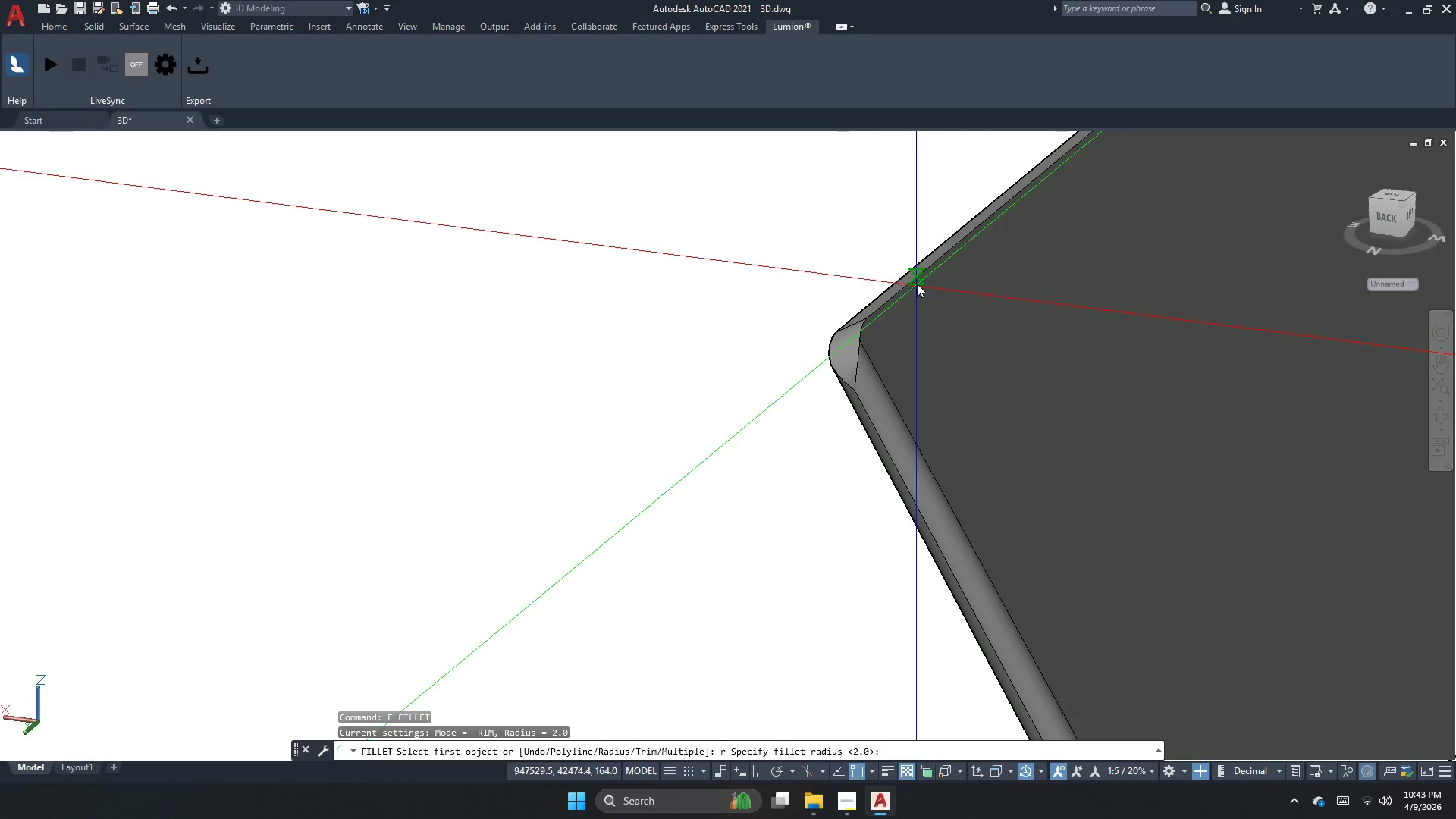 
key(Space)
 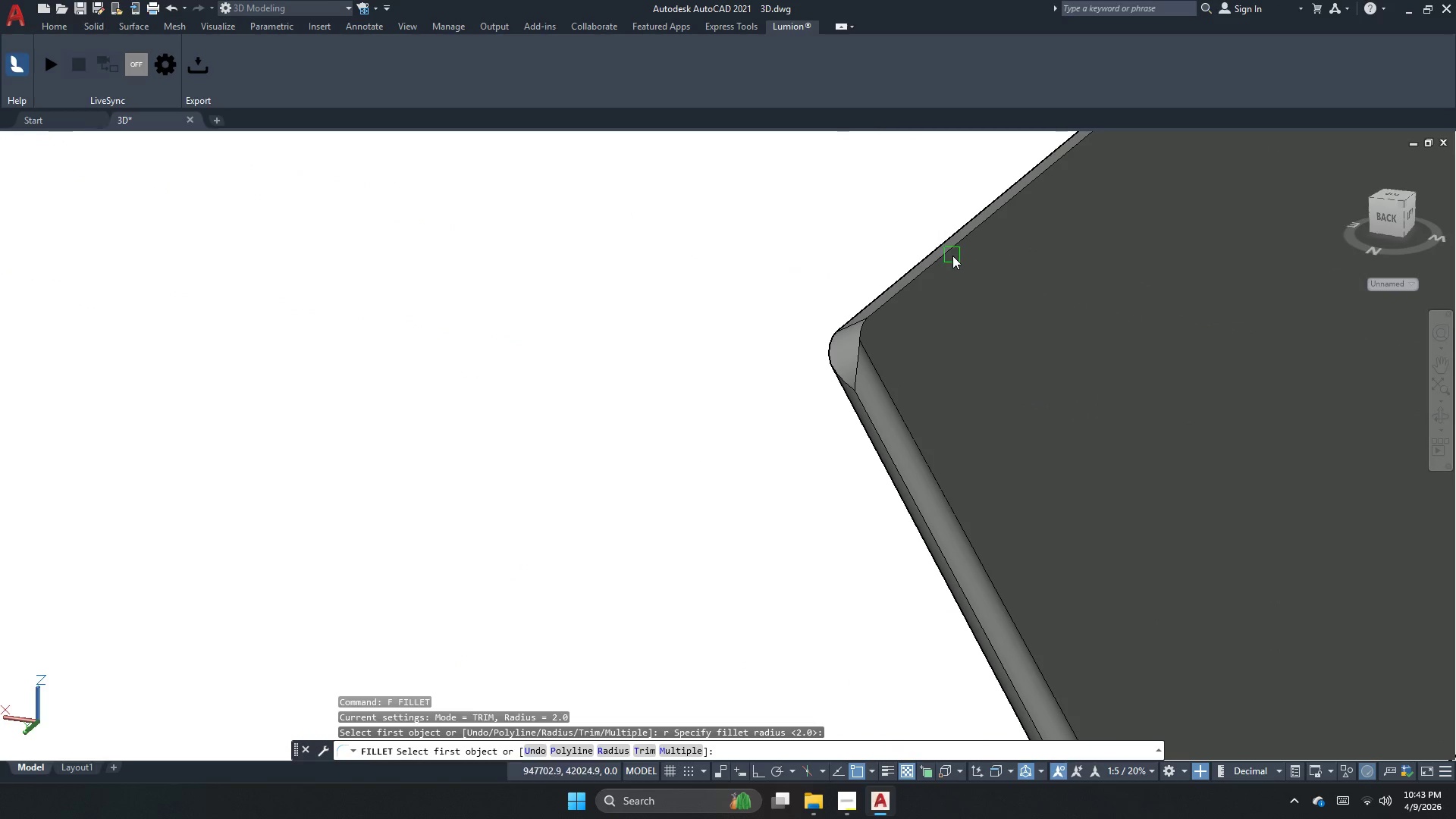 
left_click([949, 253])
 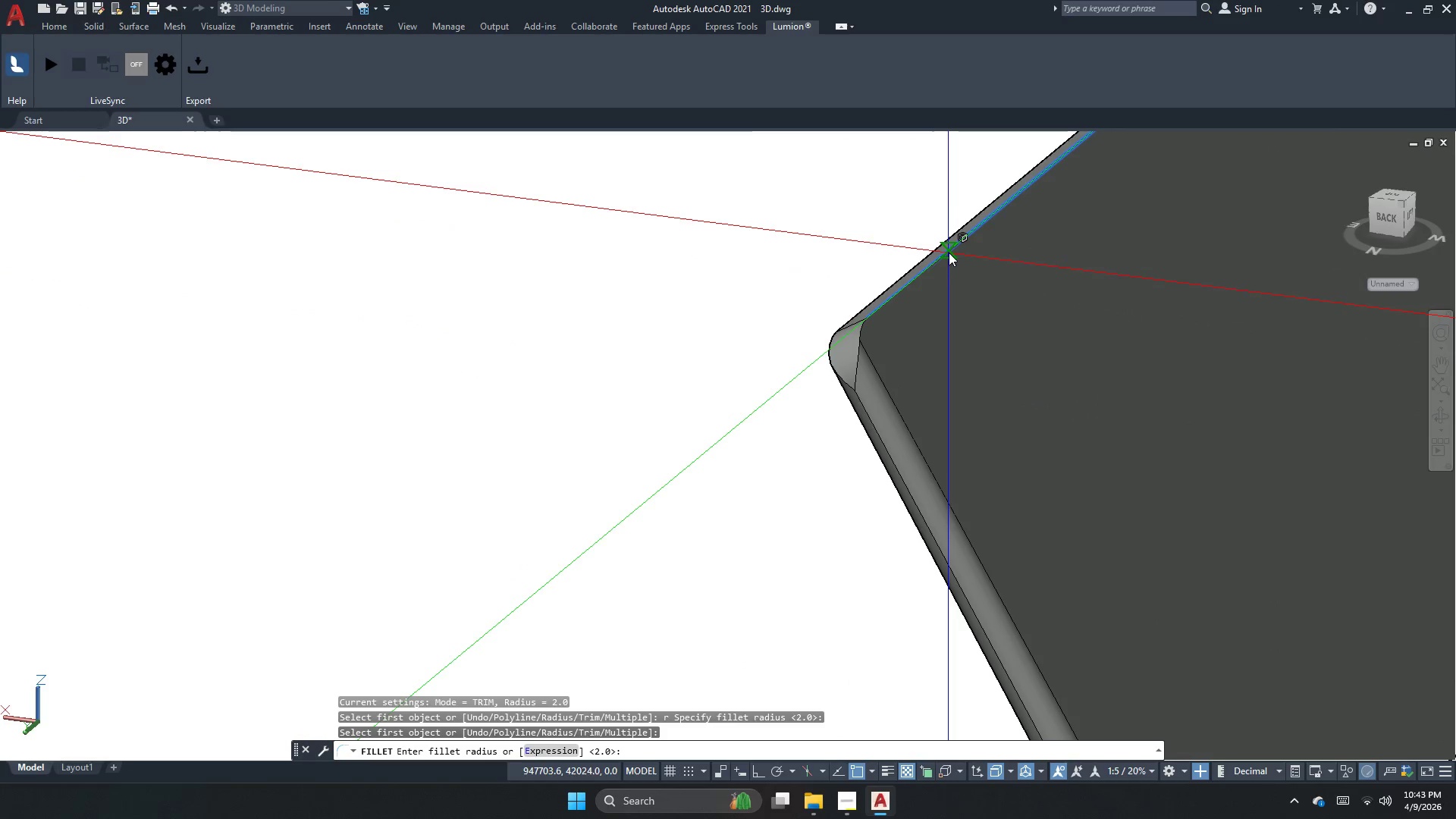 
key(Space)
 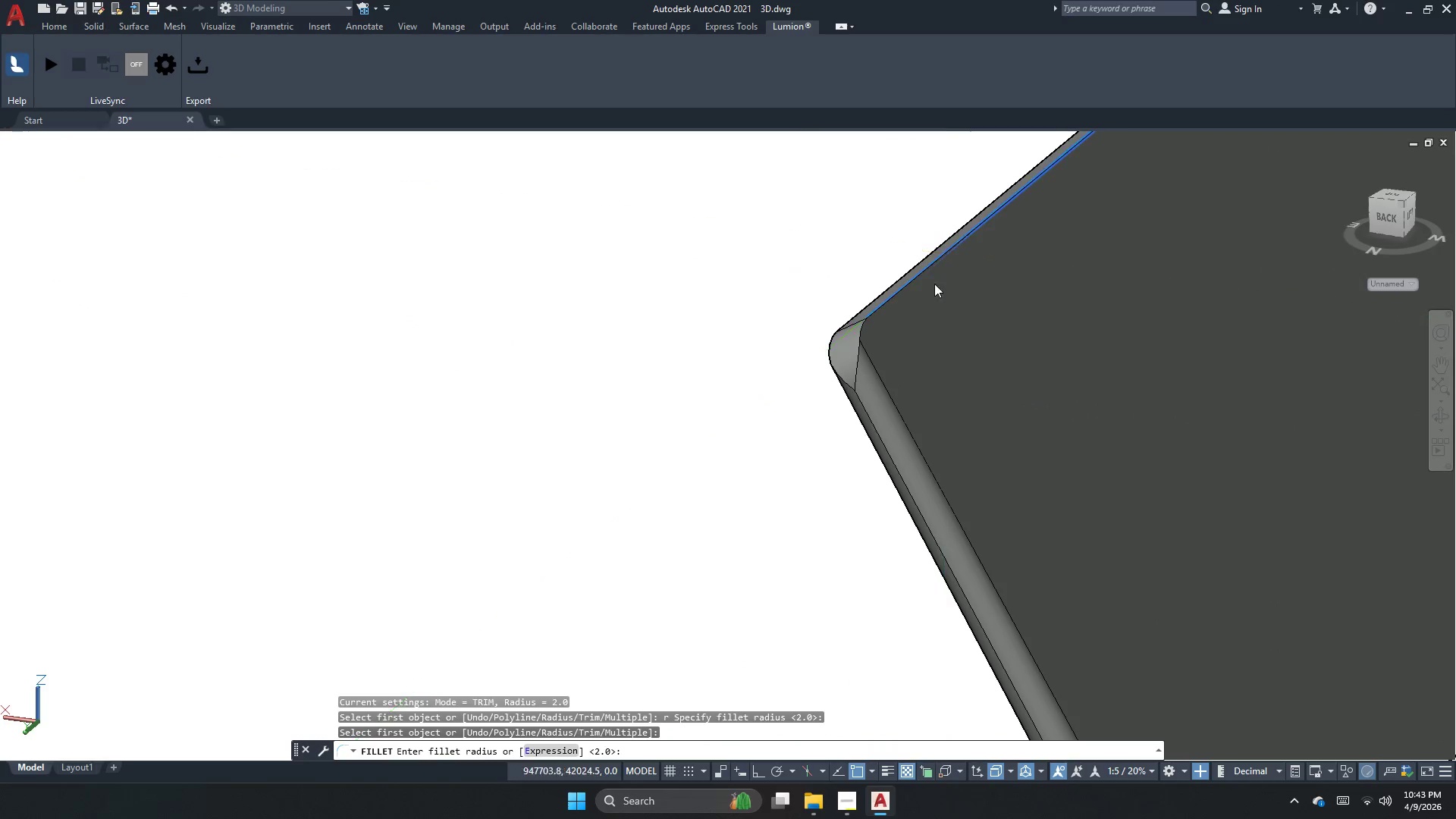 
key(Space)
 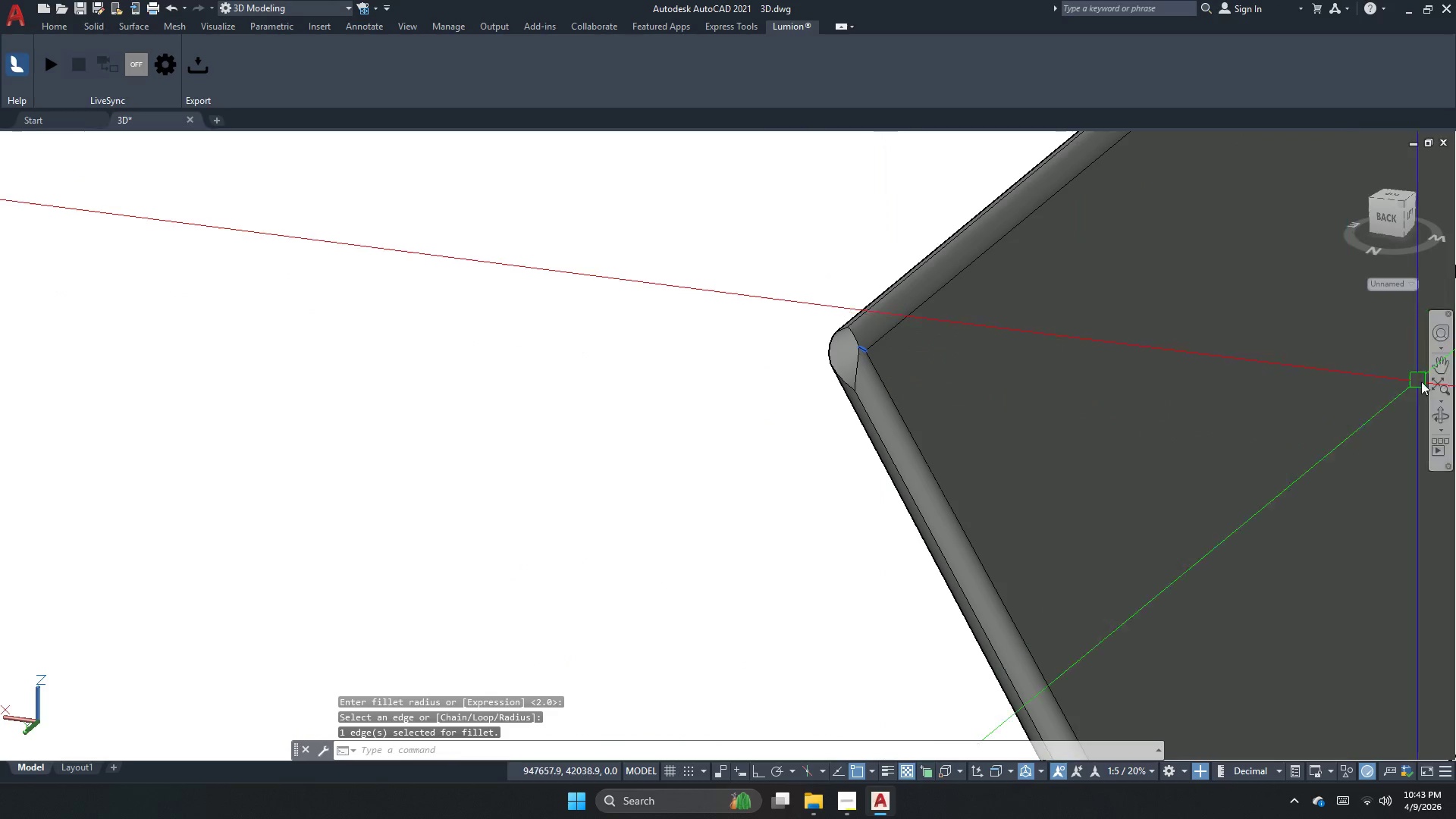 
left_click([1431, 413])
 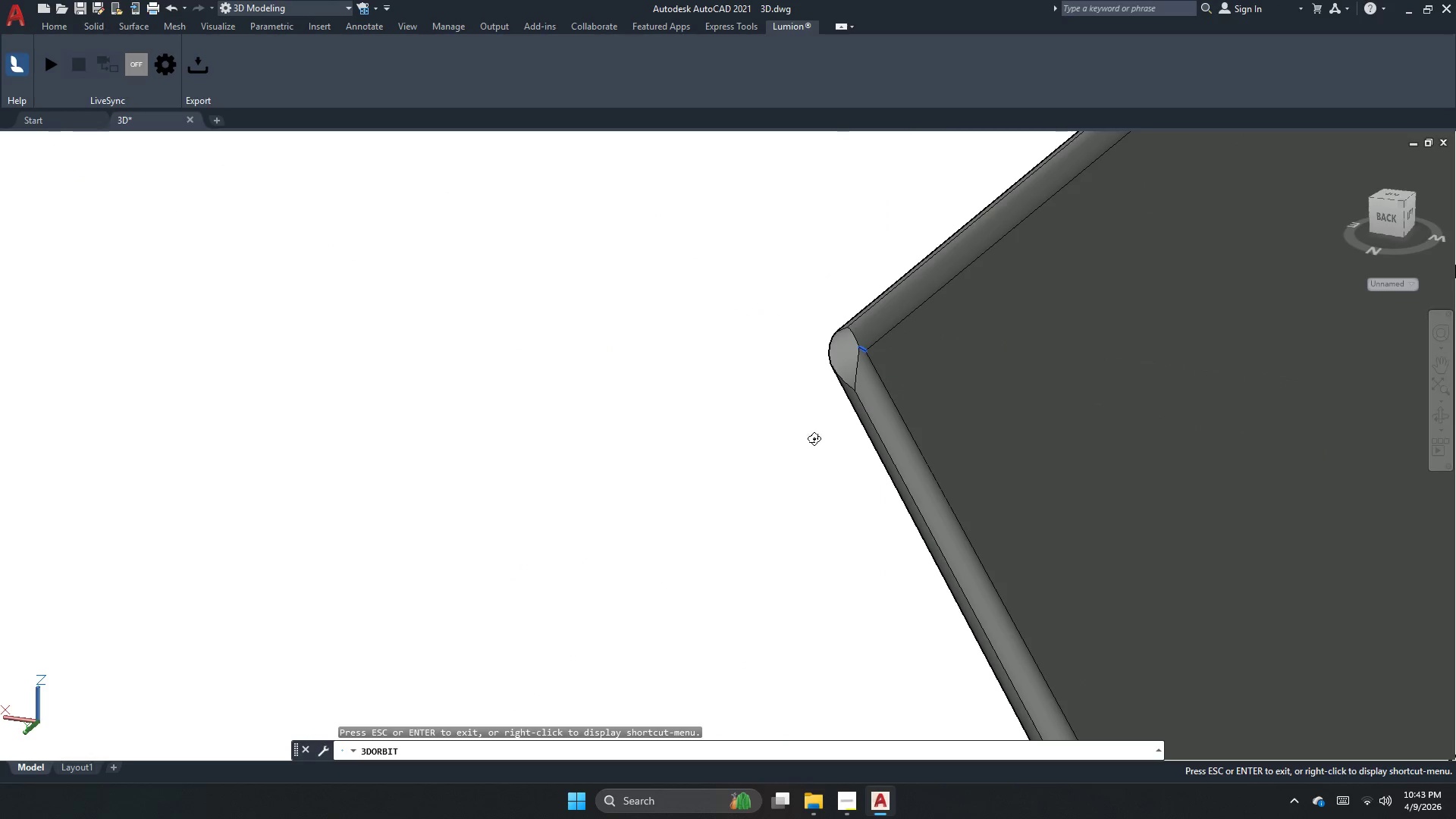 
left_click_drag(start_coordinate=[814, 438], to_coordinate=[920, 429])
 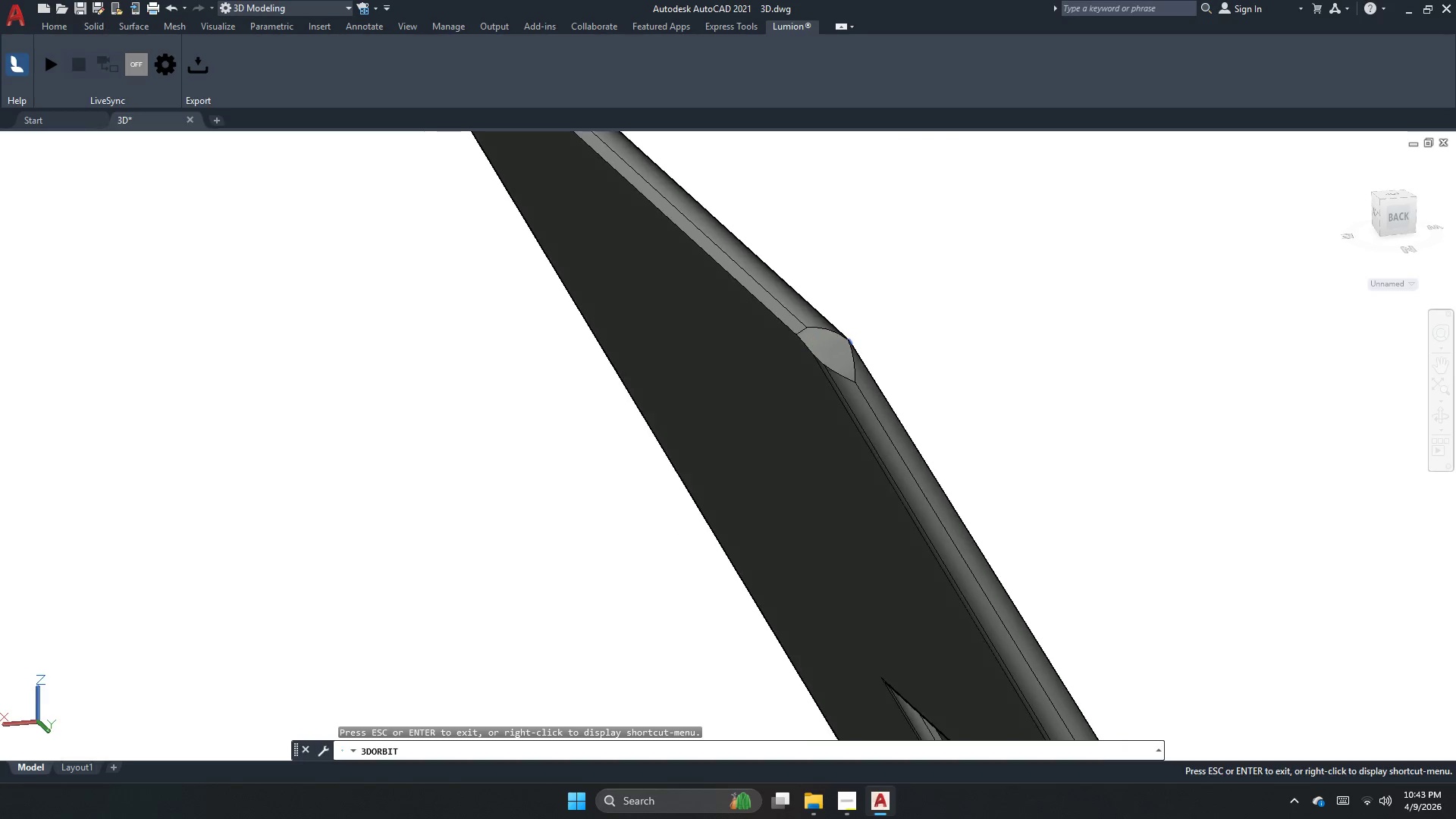 
key(Escape)
 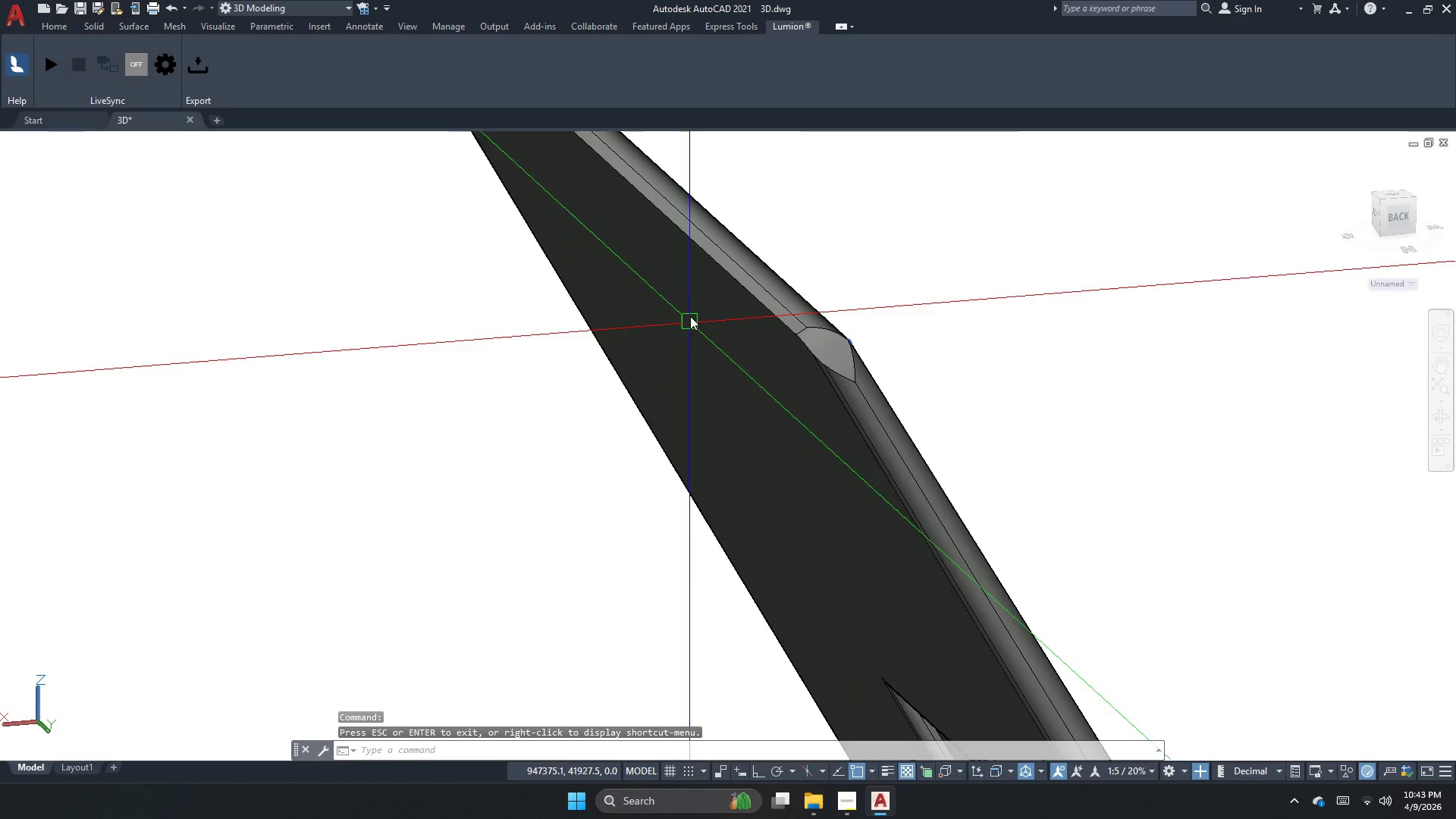 
key(Space)
 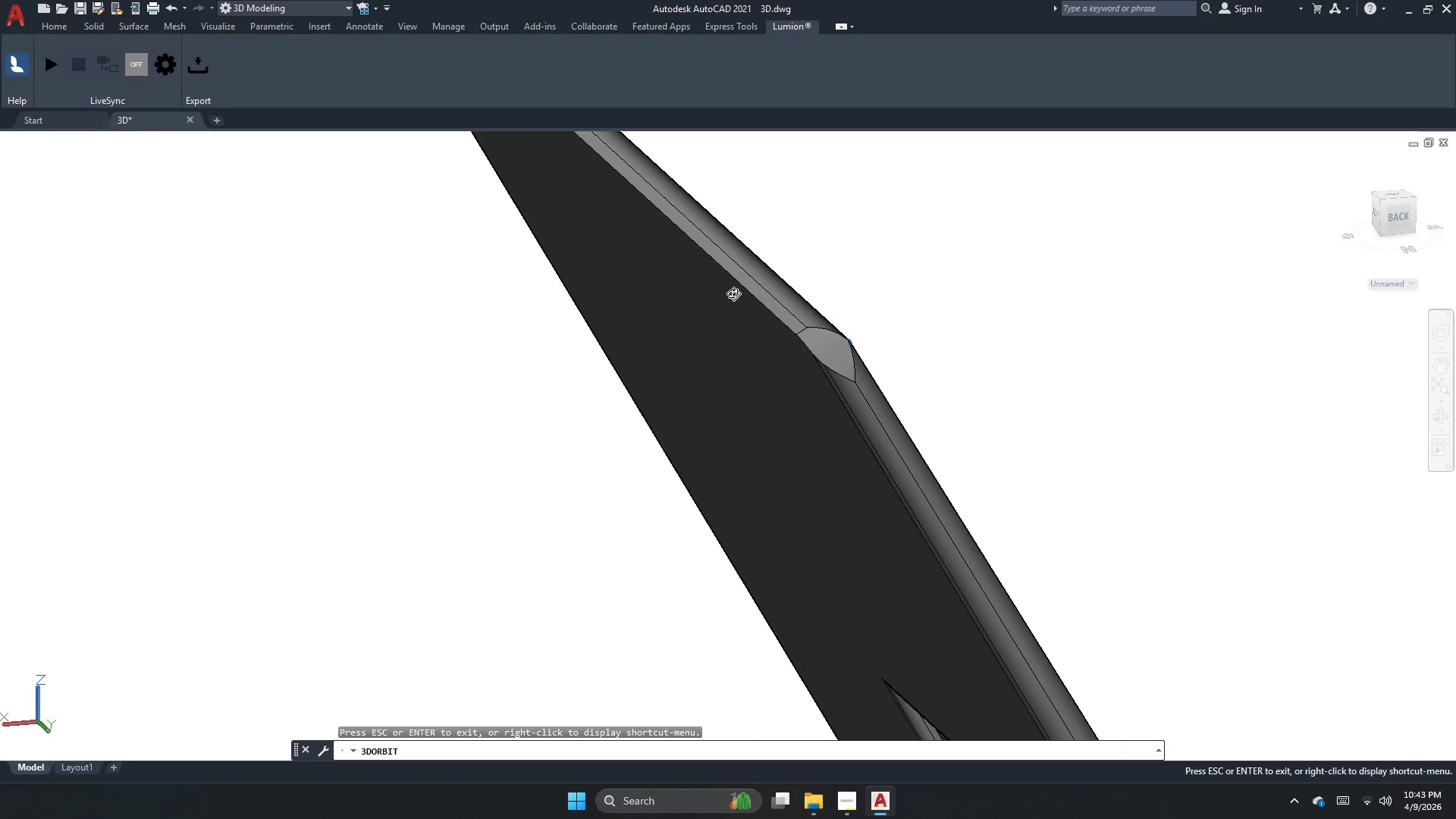 
key(Escape)
 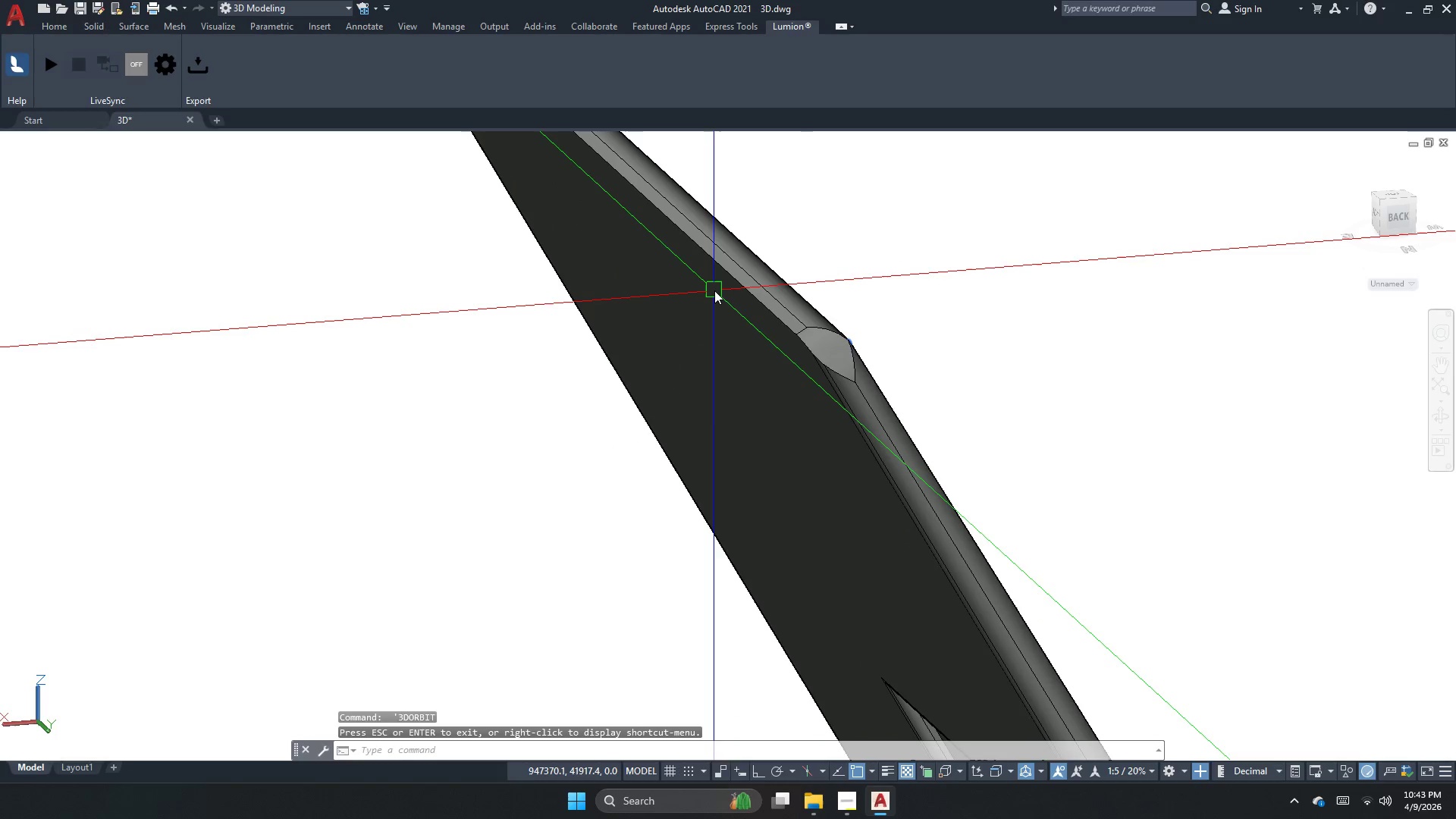 
key(F)
 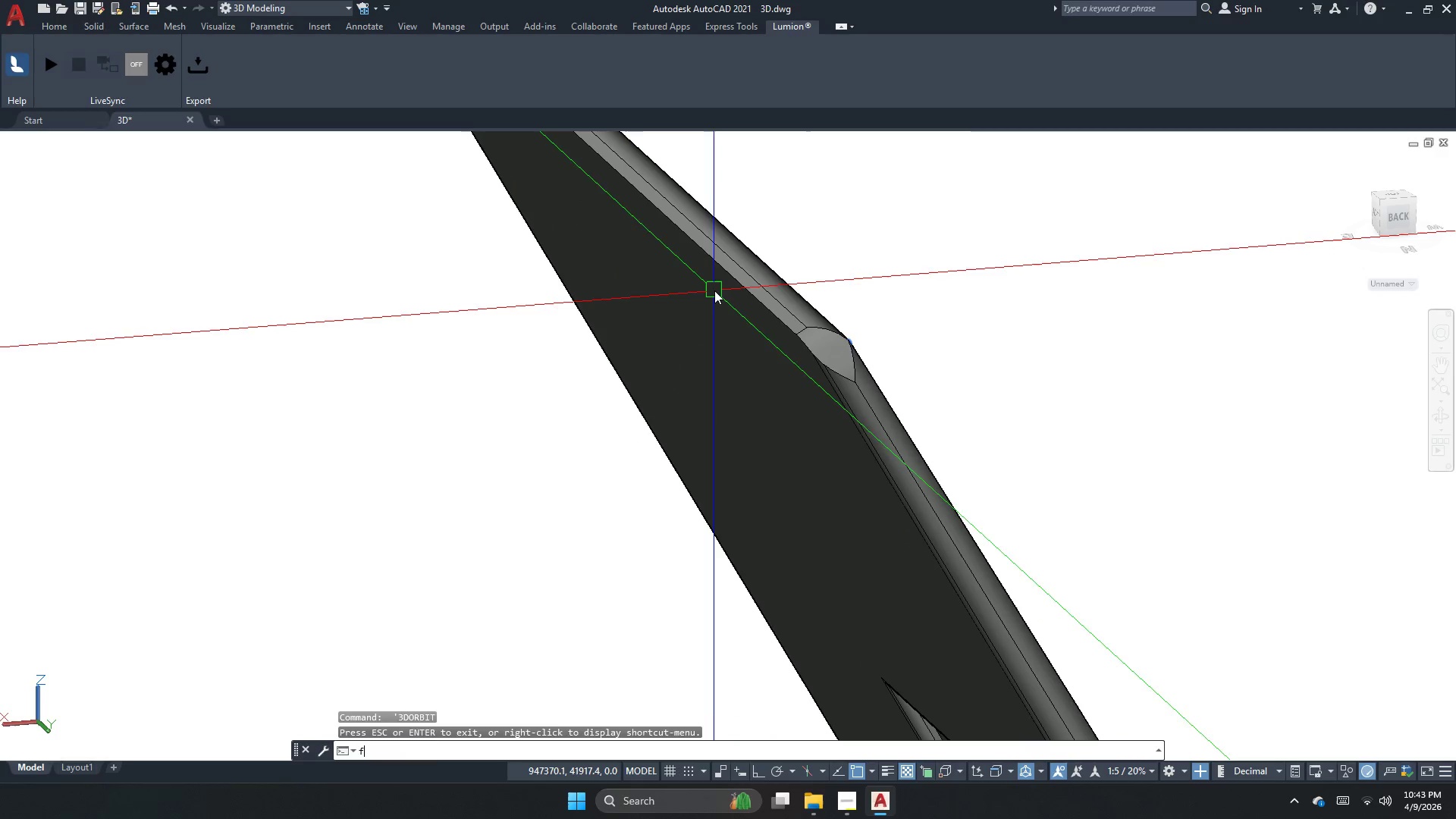 
key(Space)
 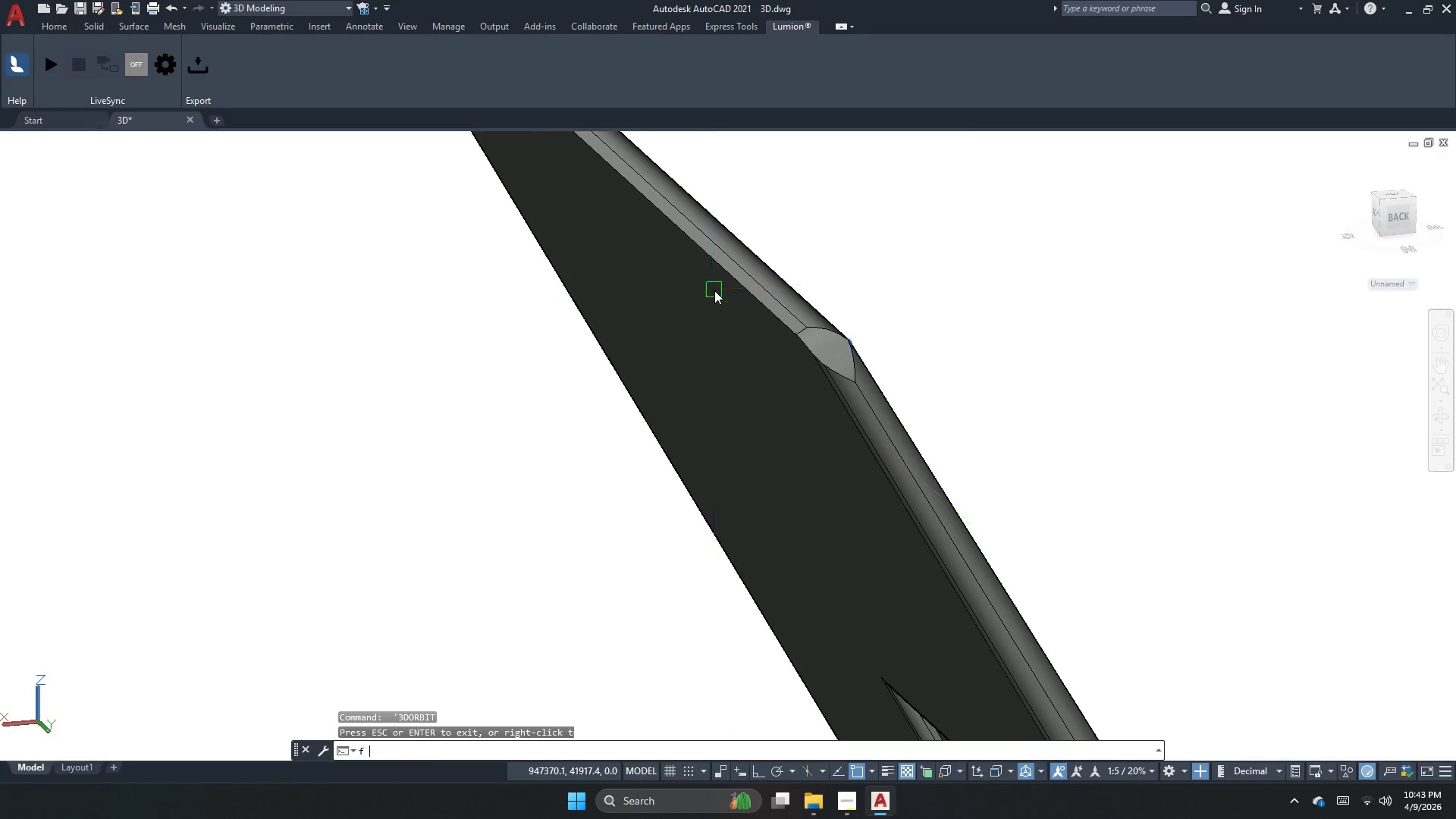 
key(R)
 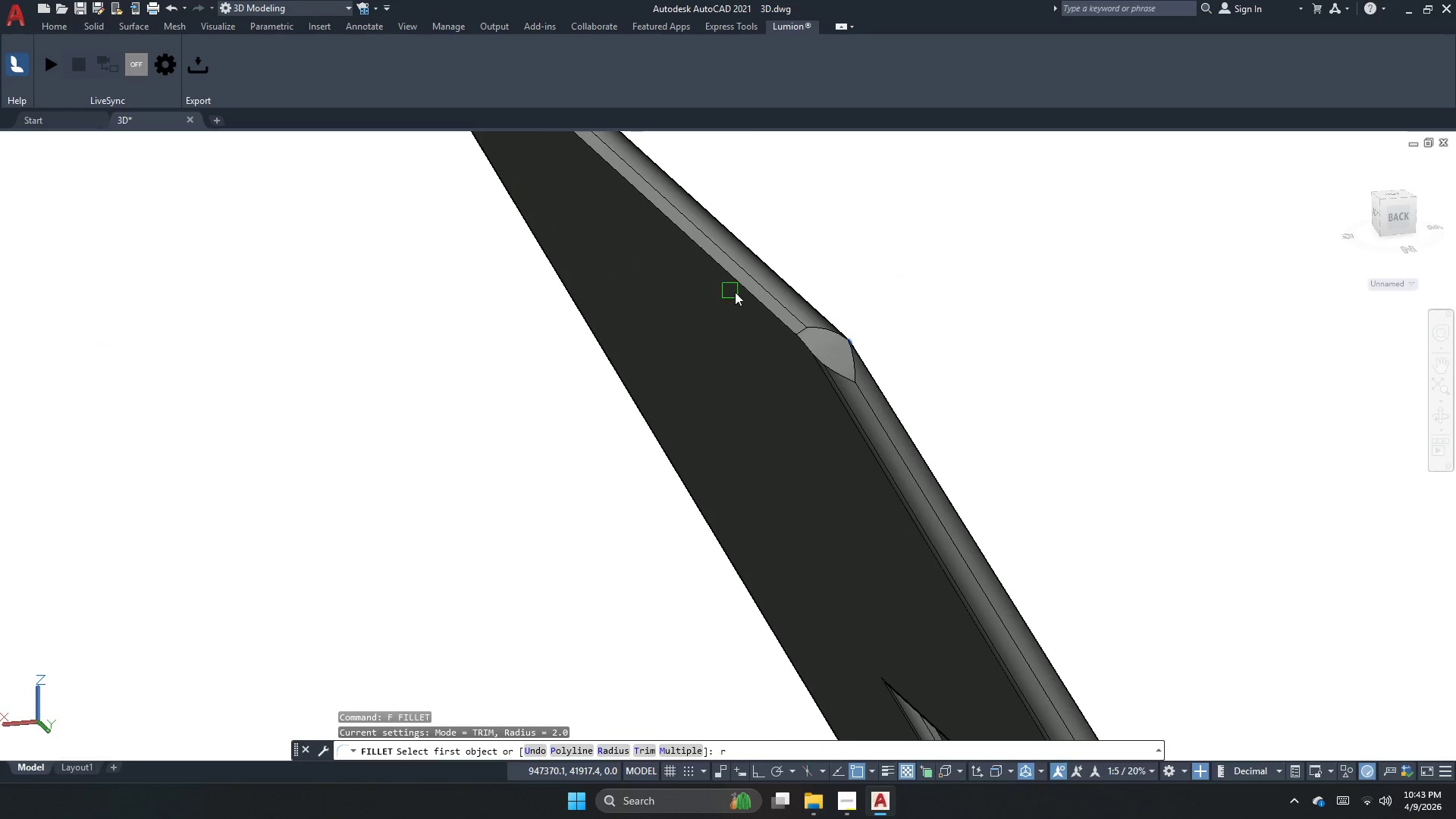 
key(Space)
 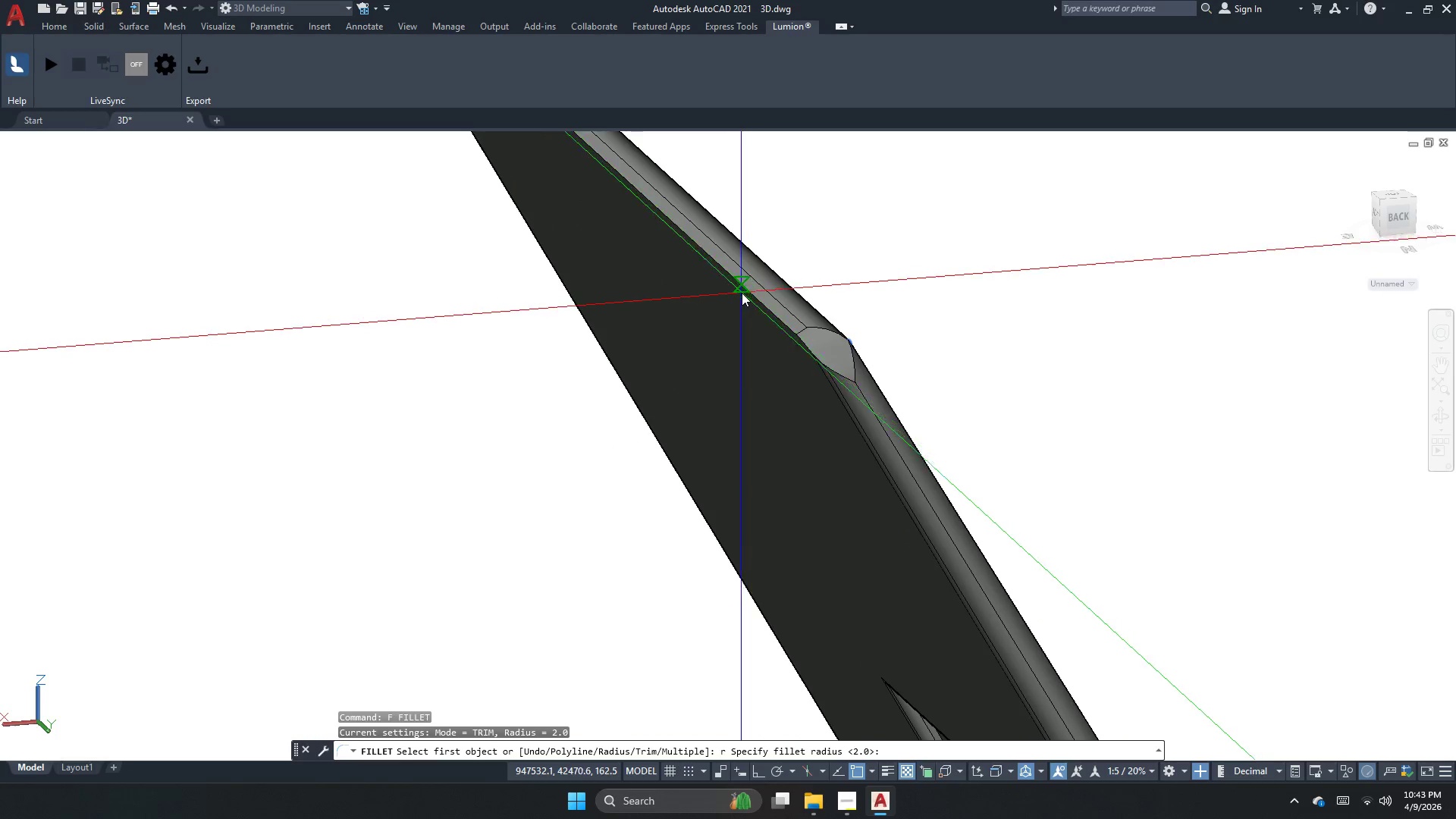 
key(Space)
 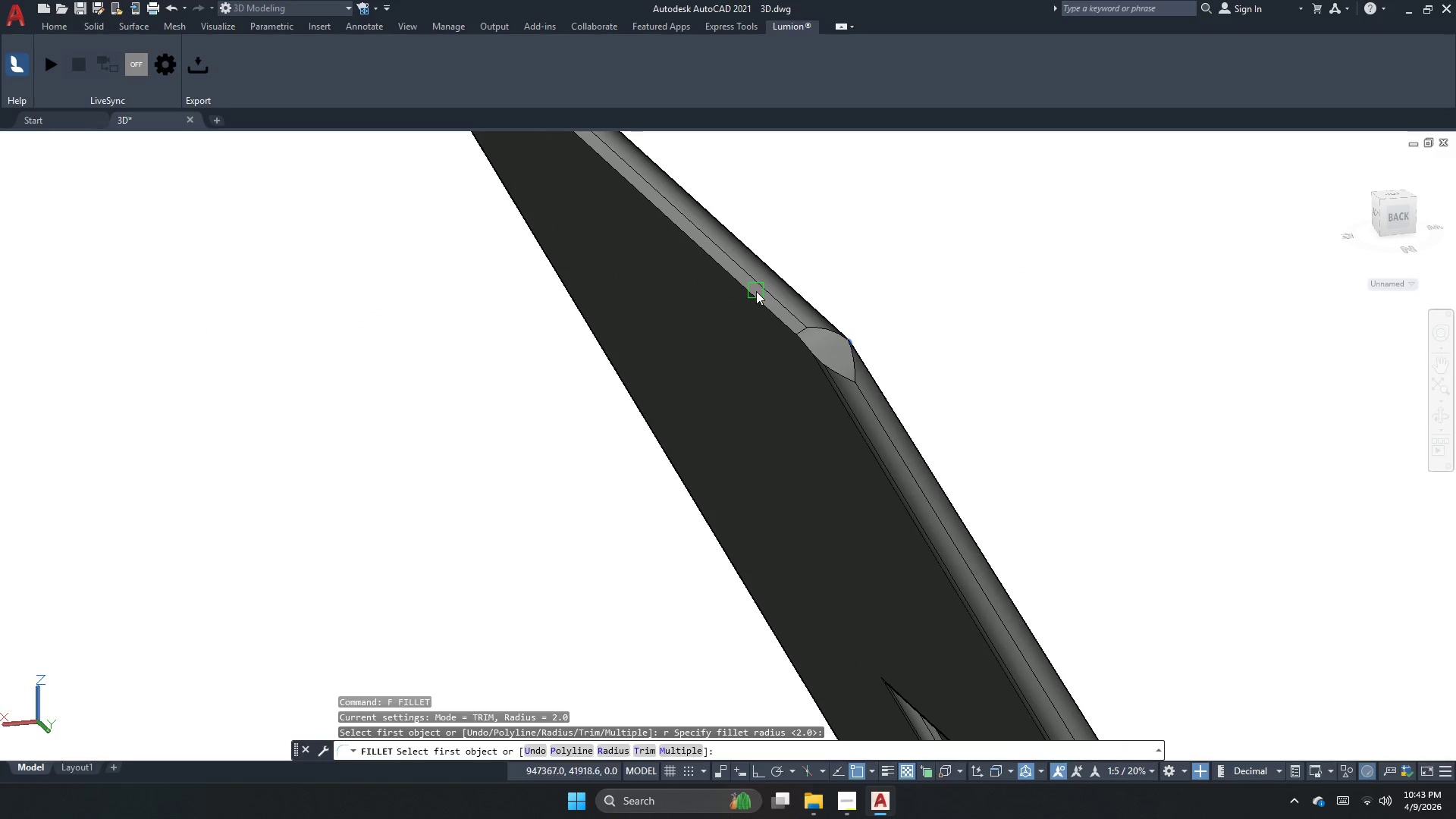 
left_click([756, 291])
 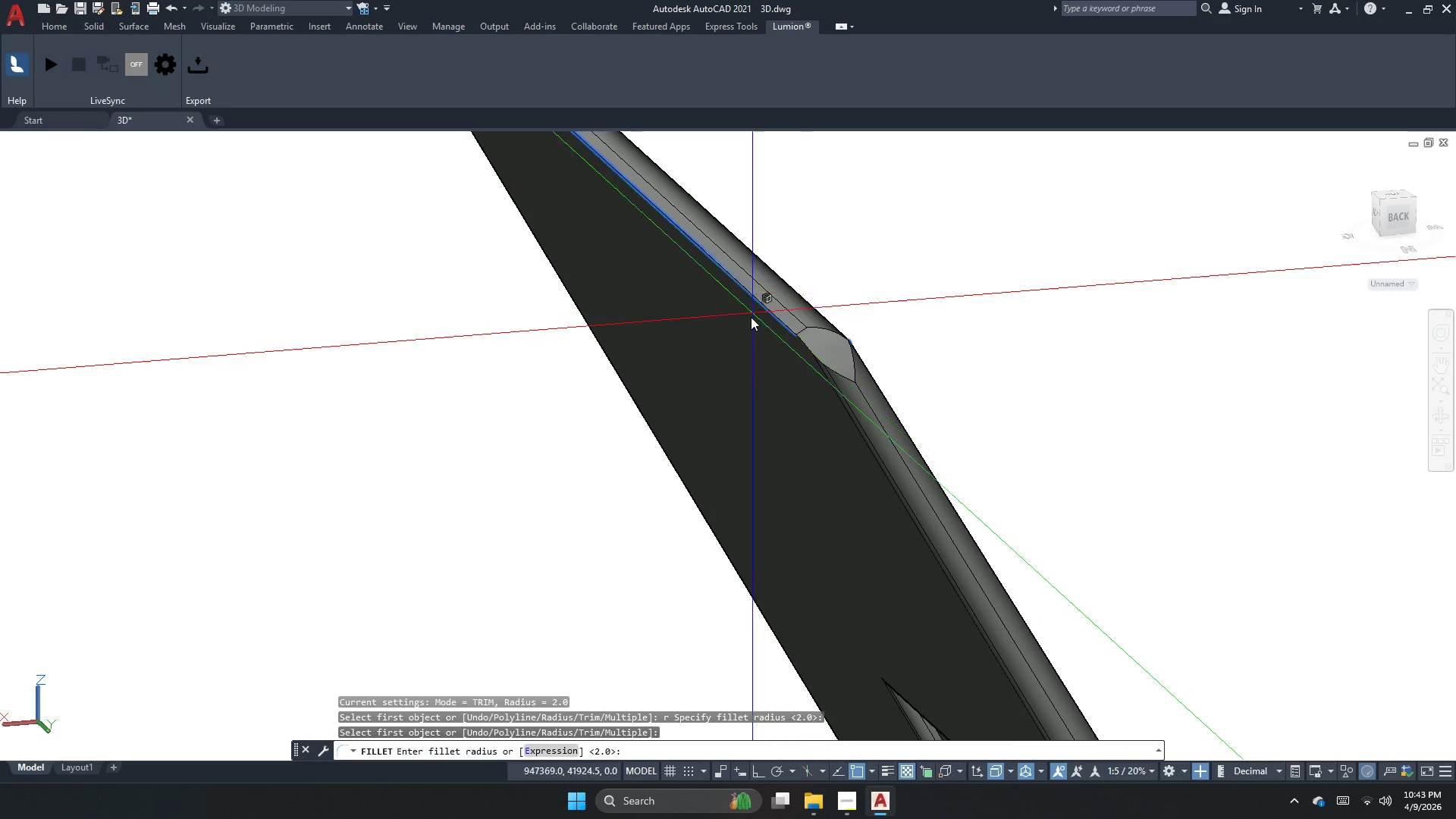 
key(Space)
 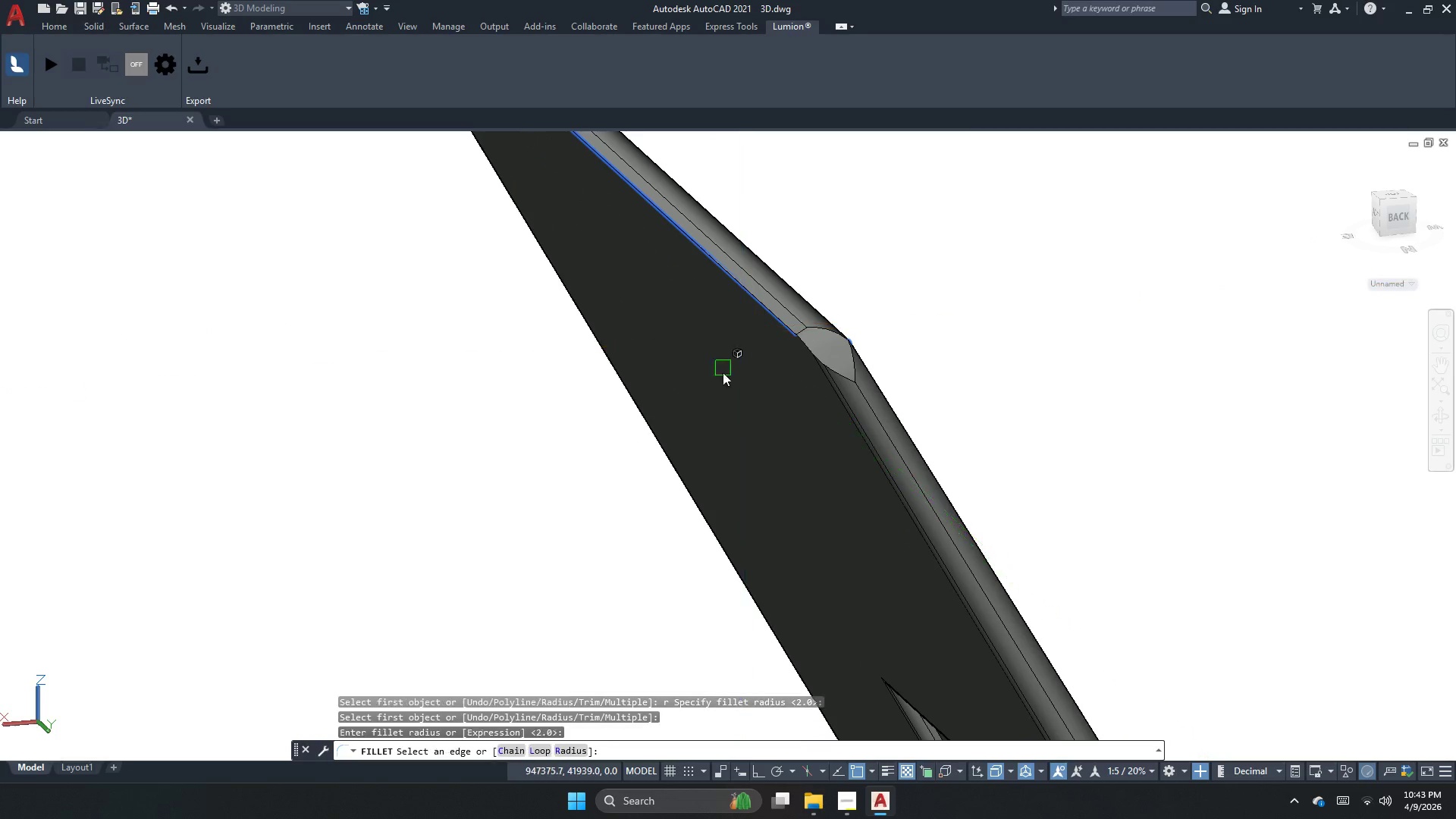 
key(Space)
 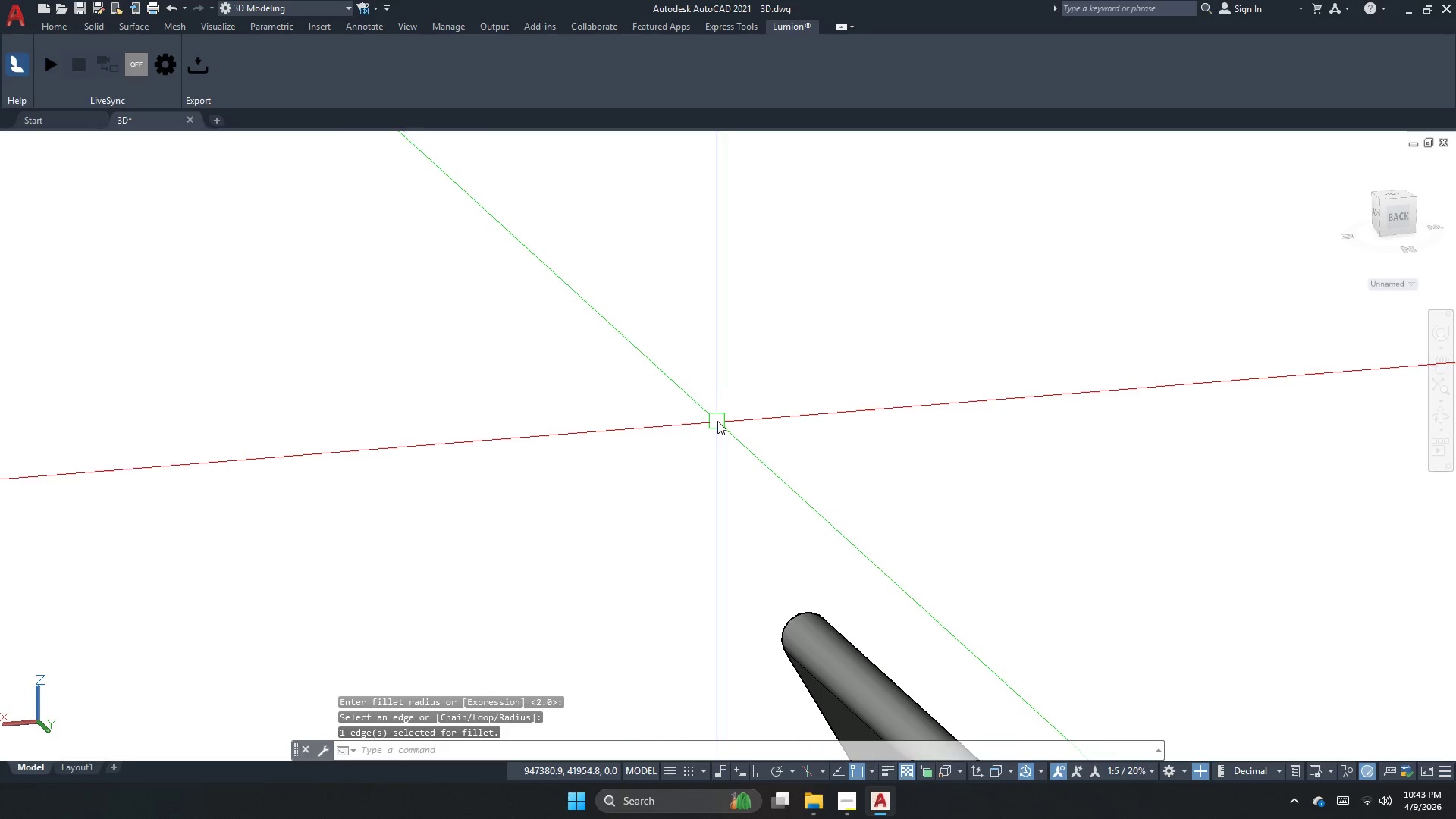 
scroll: coordinate [752, 377], scroll_direction: down, amount: 3.0
 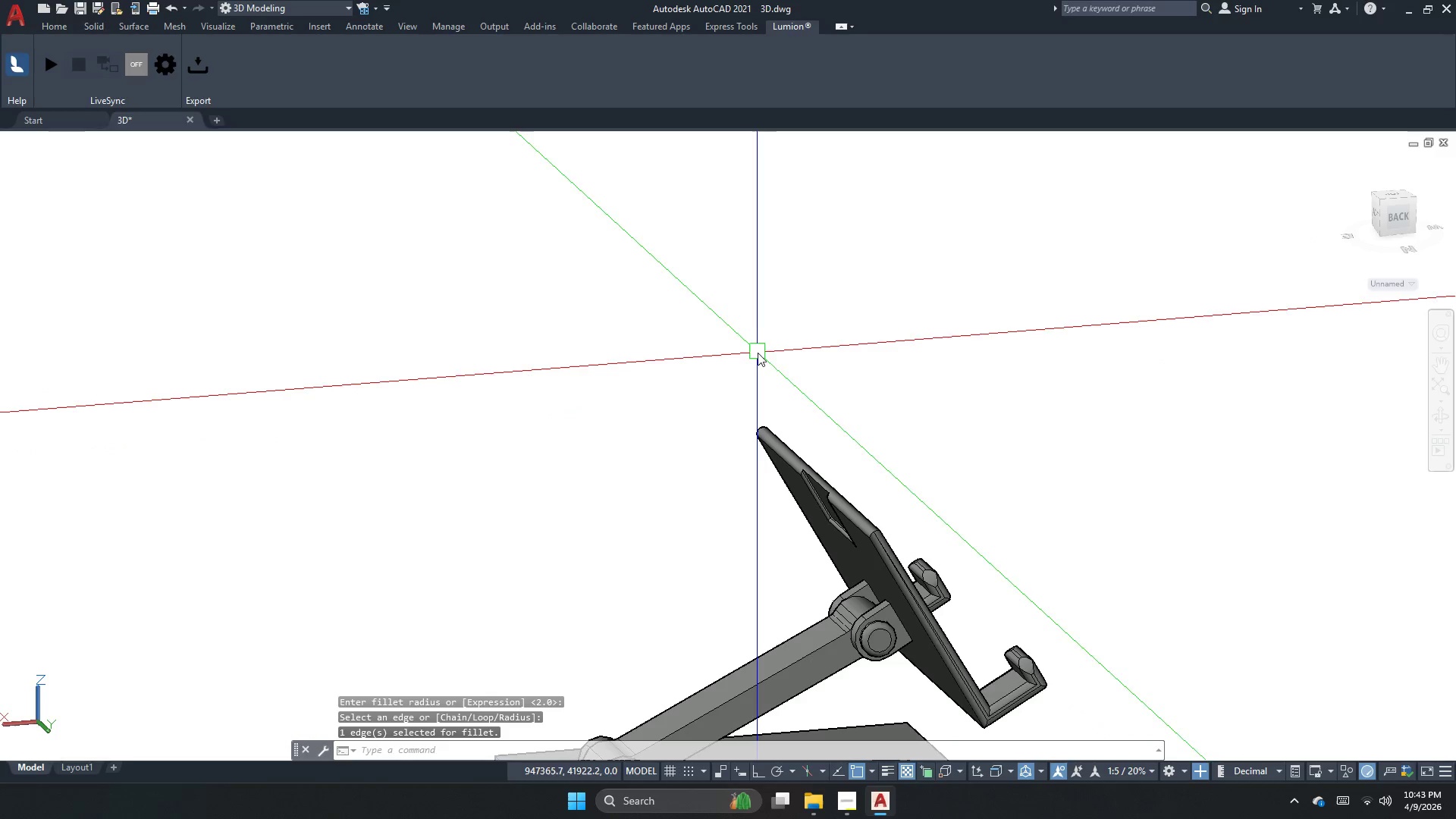 
key(Control+Z)
 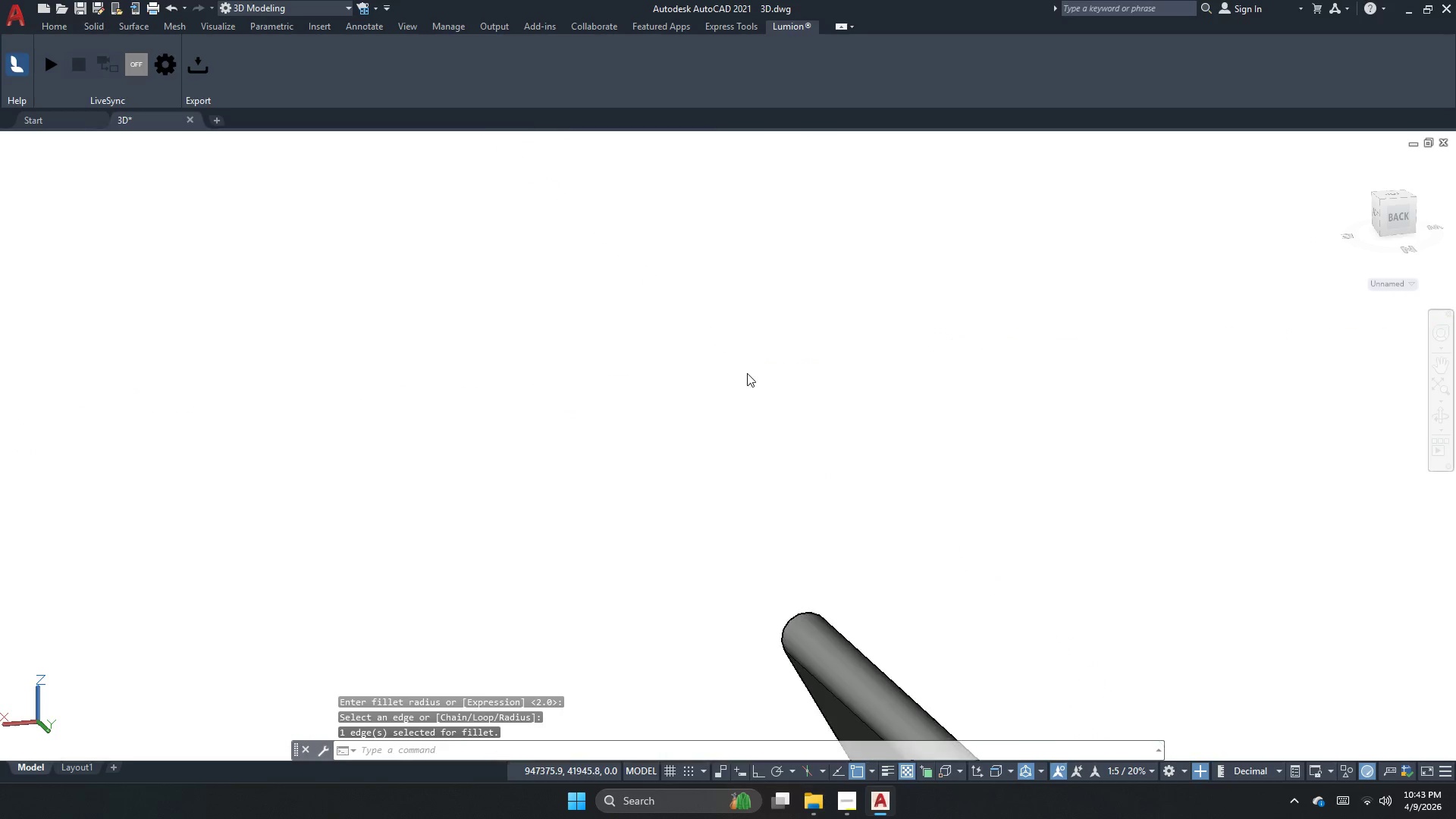 
key(Control+Z)
 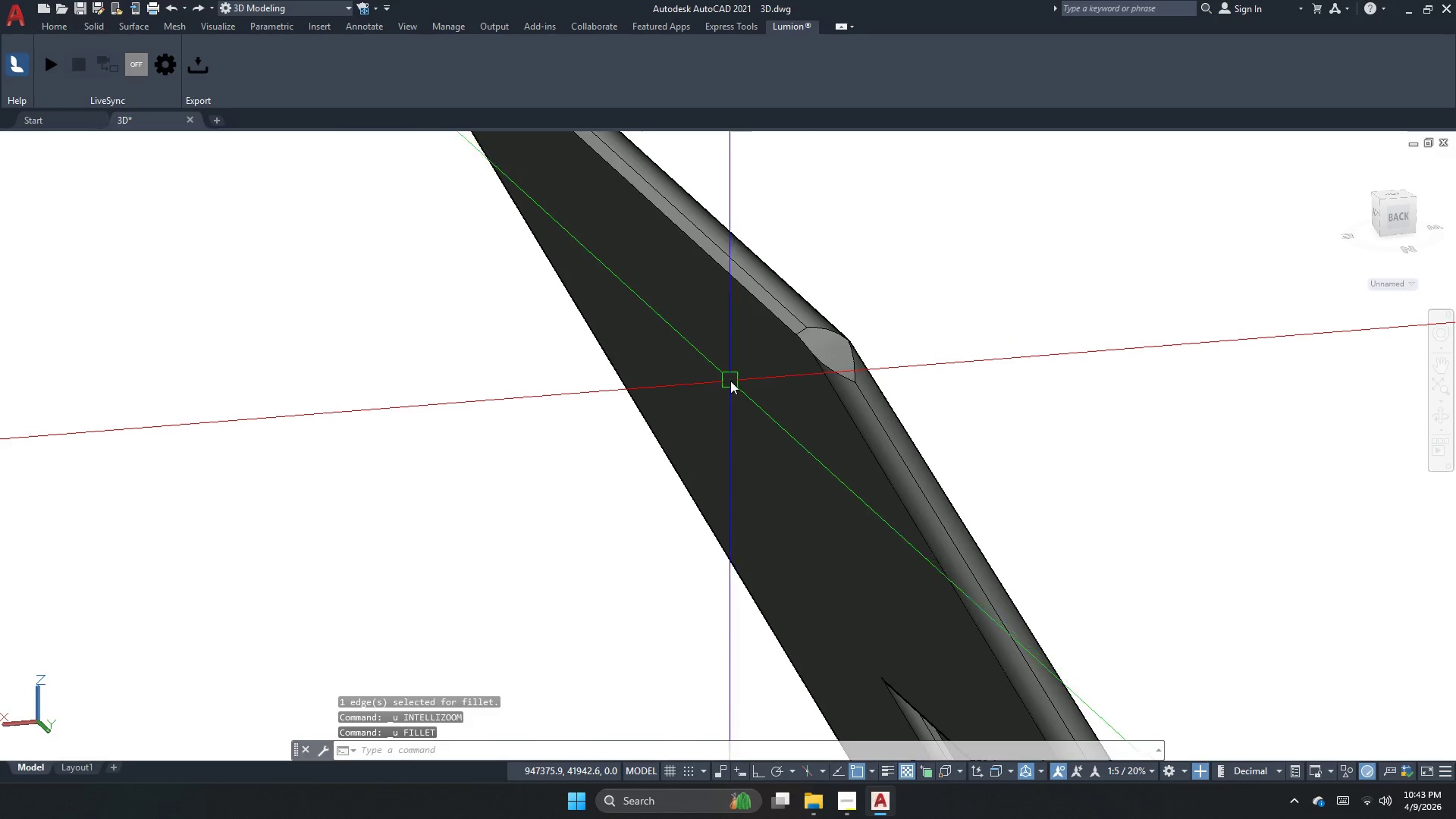 
key(Control+Z)
 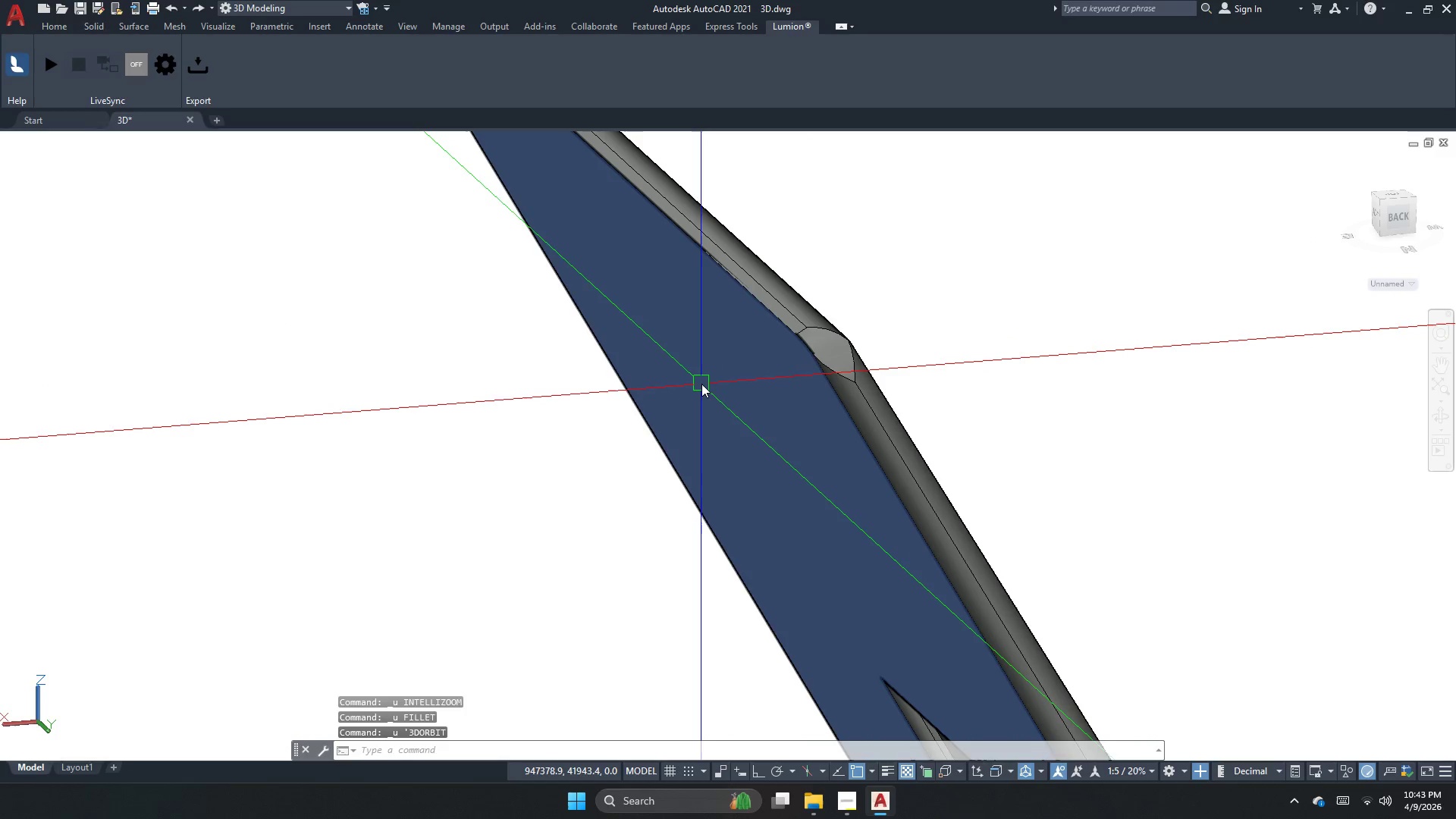 
key(Control+Z)
 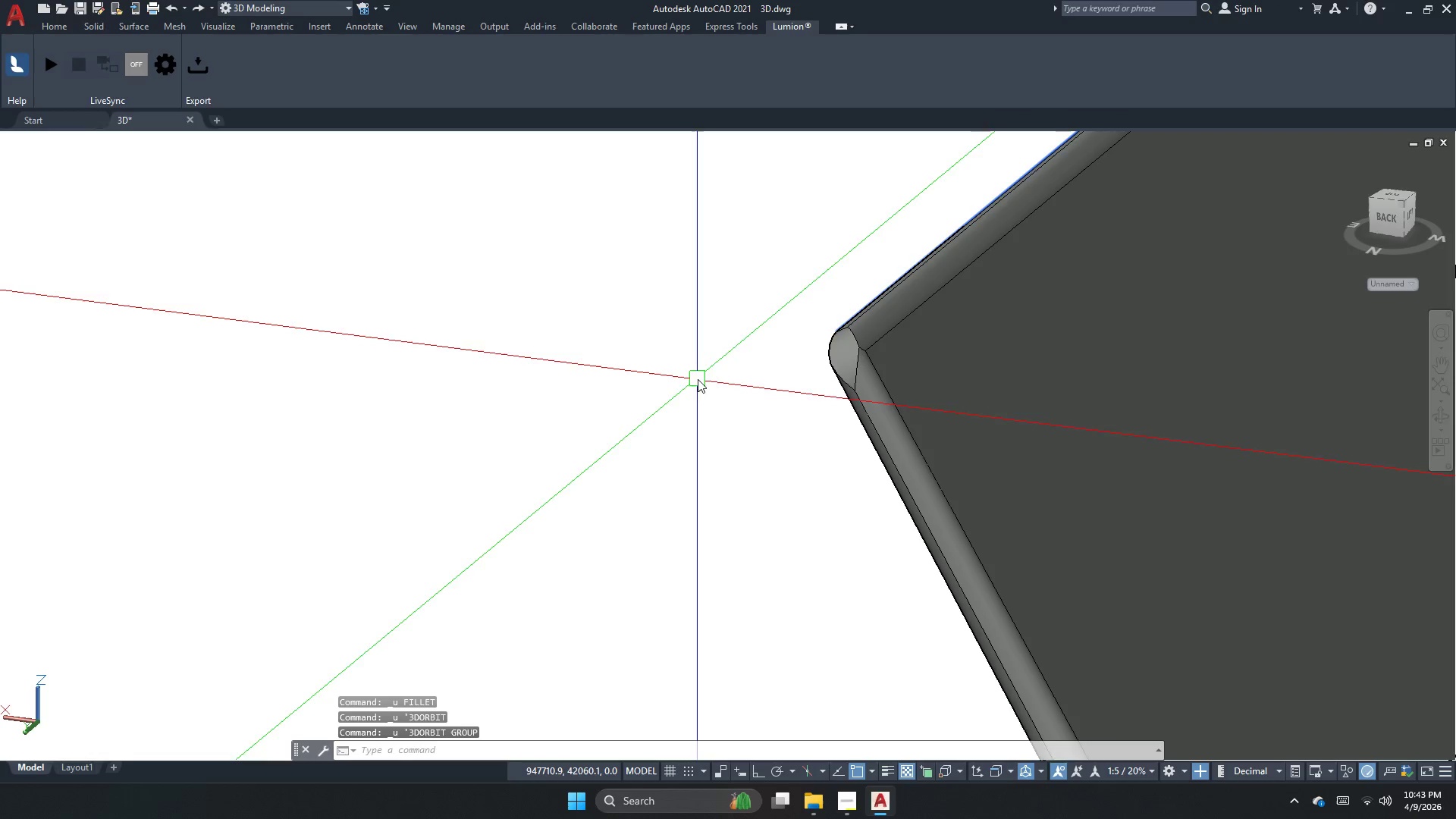 
key(Control+Z)
 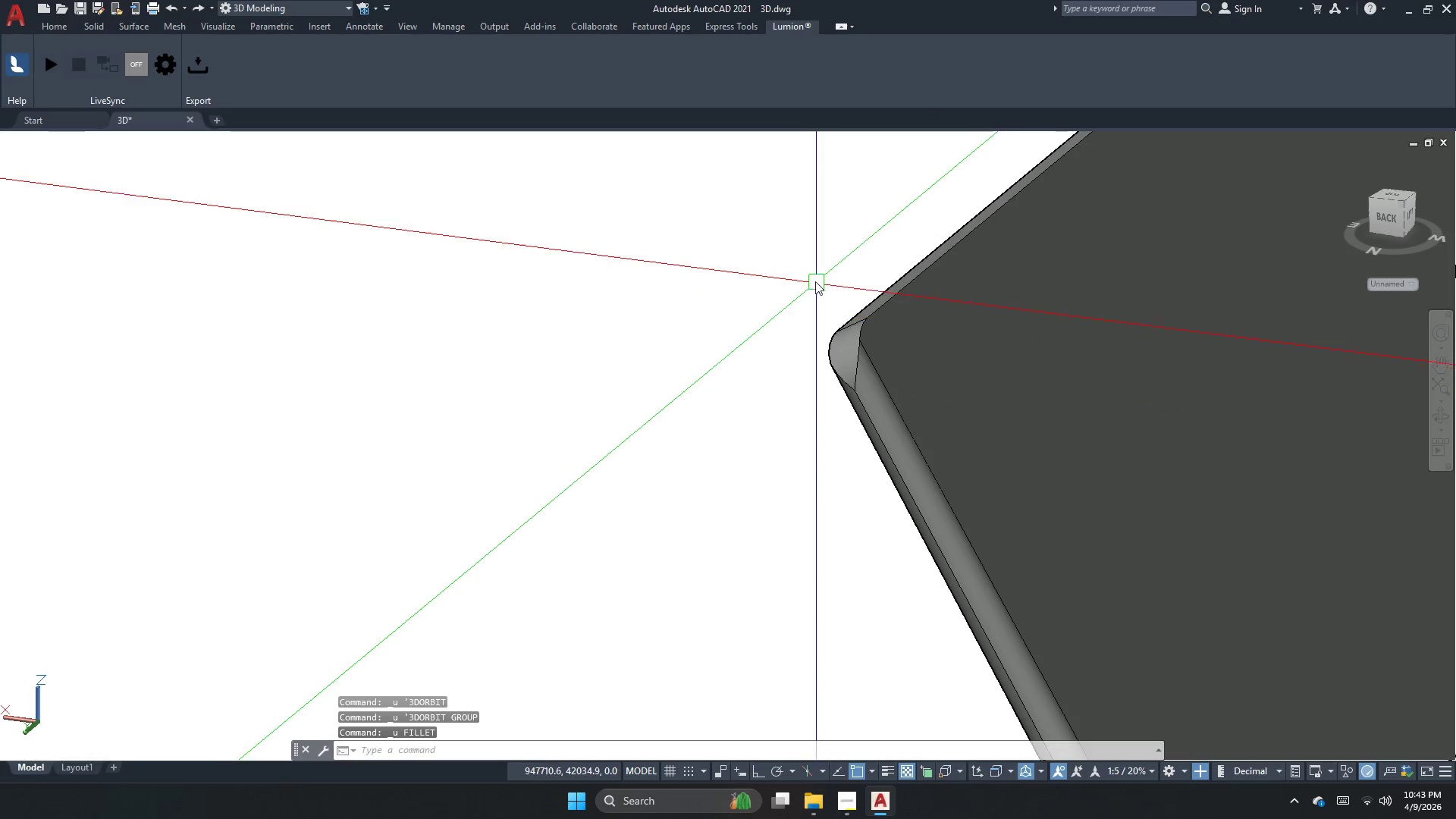 
key(Escape)
 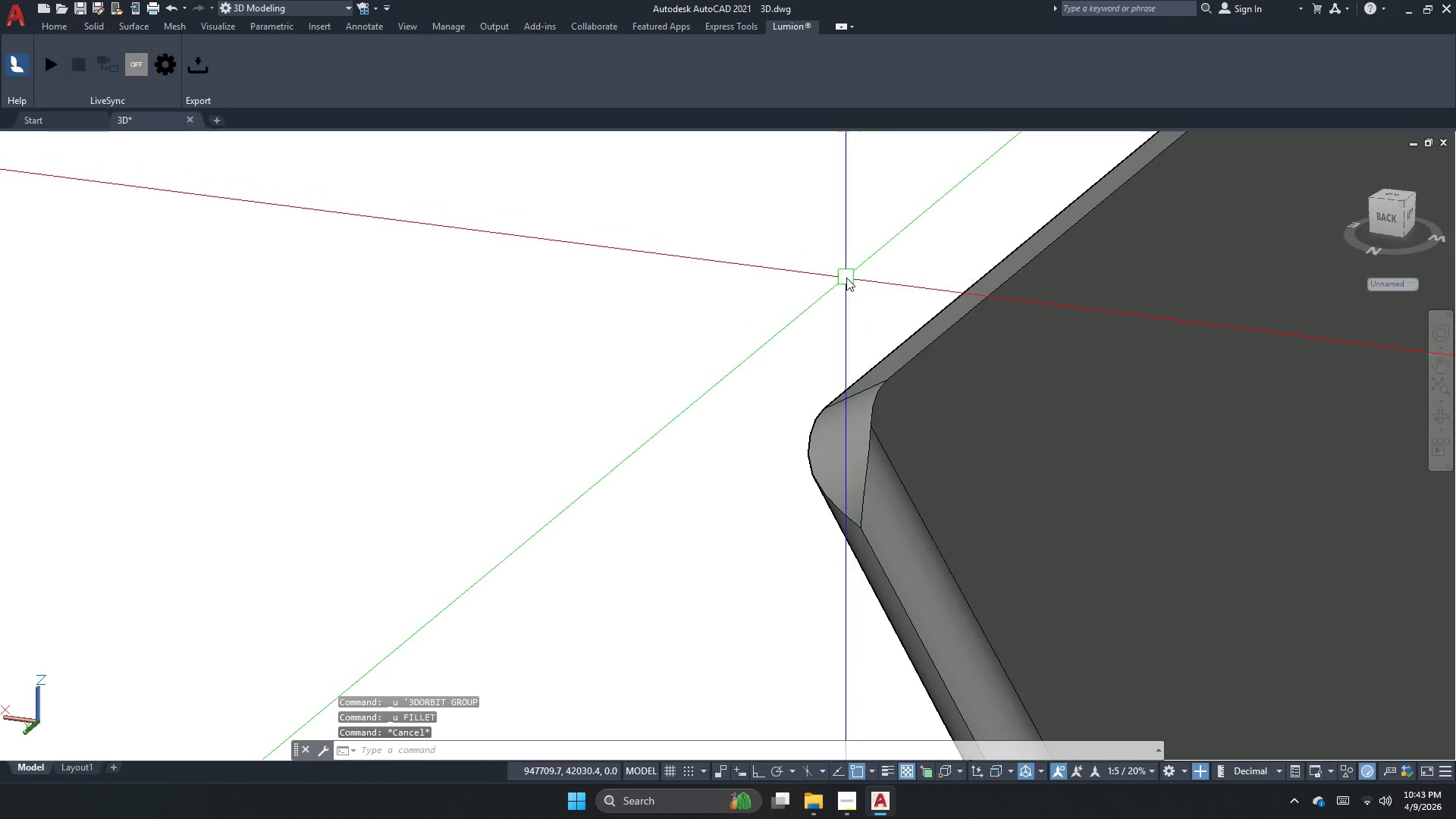 
key(Escape)
 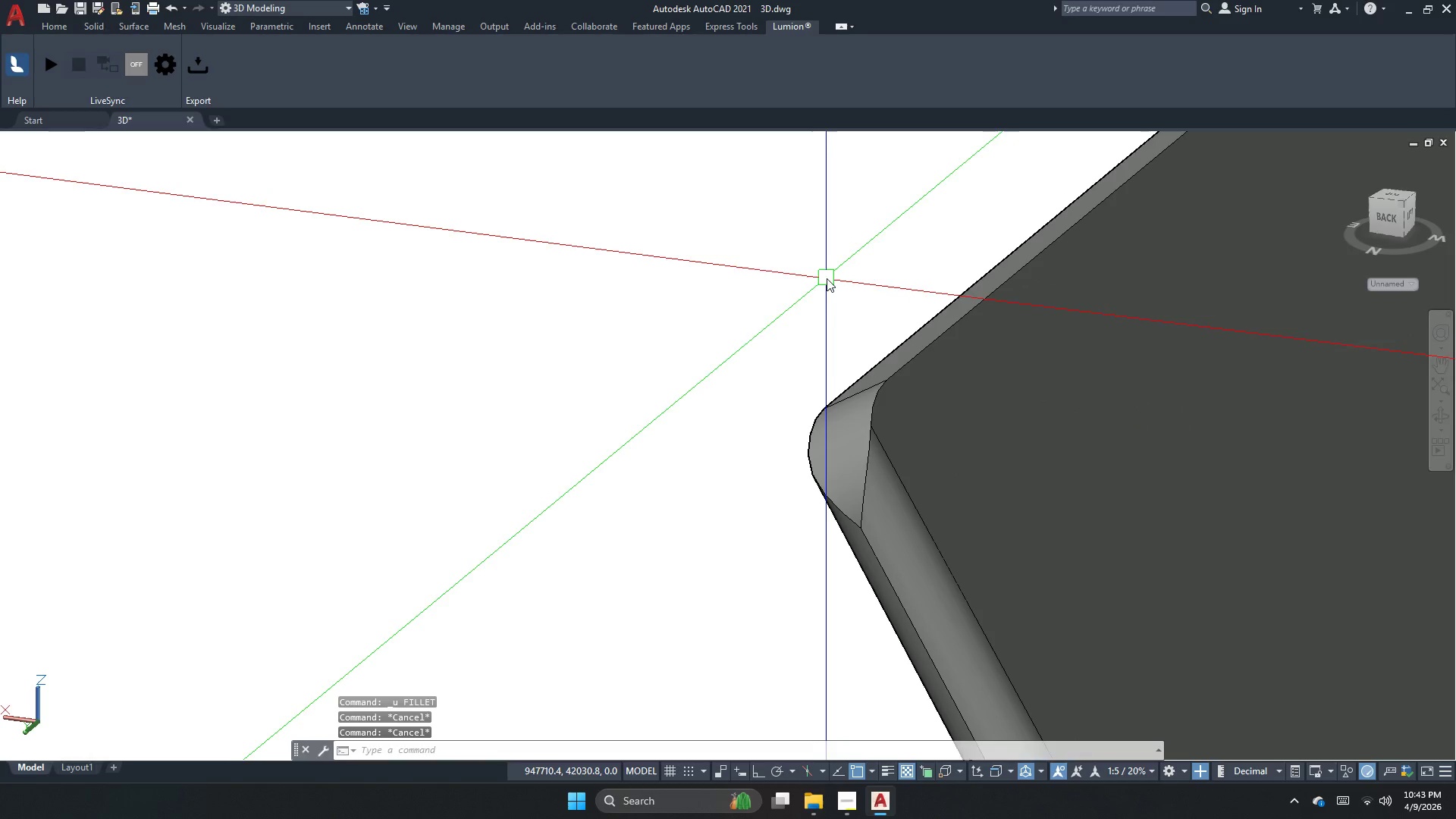 
scroll: coordinate [849, 260], scroll_direction: up, amount: 2.0
 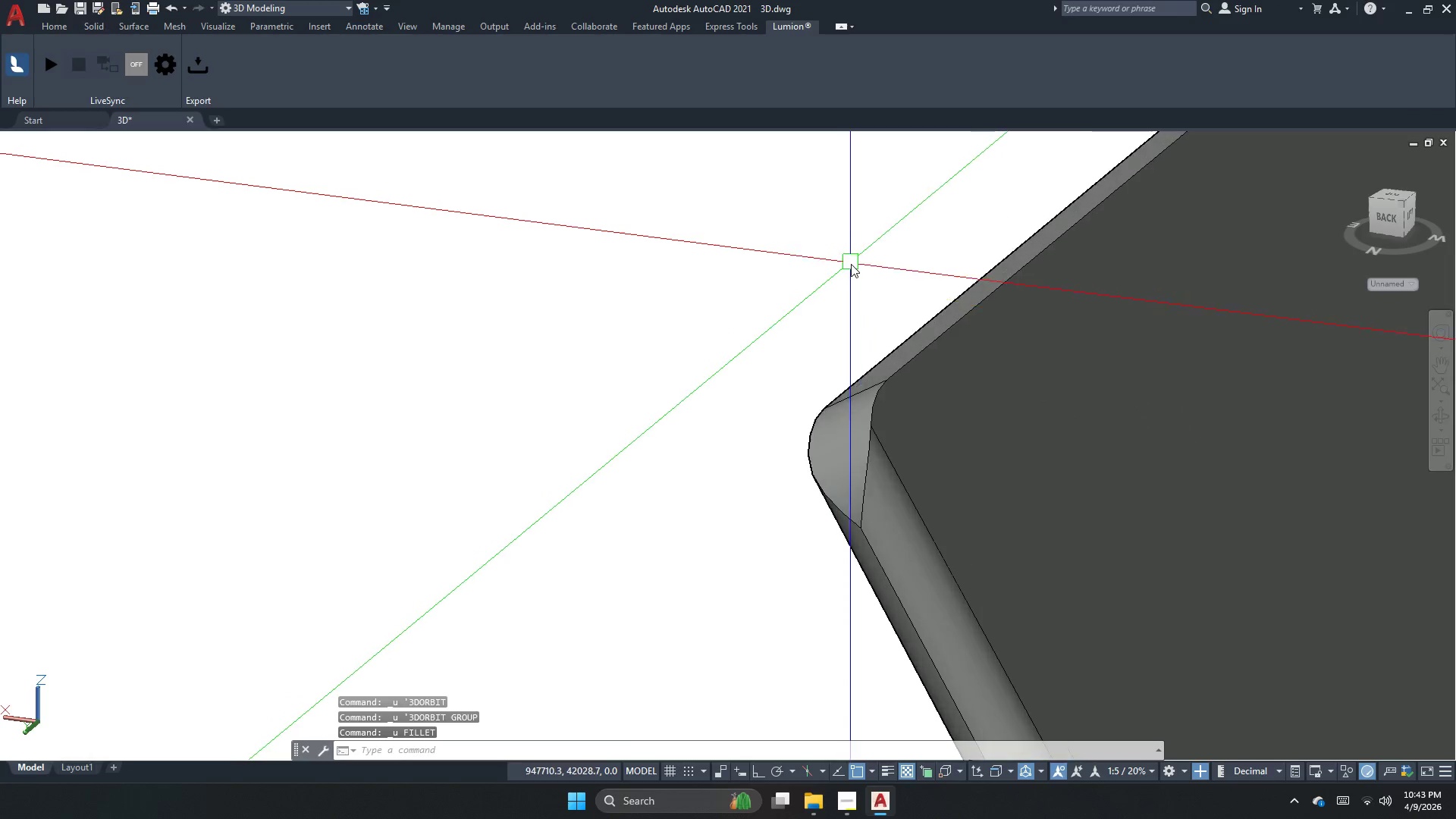 
key(F)
 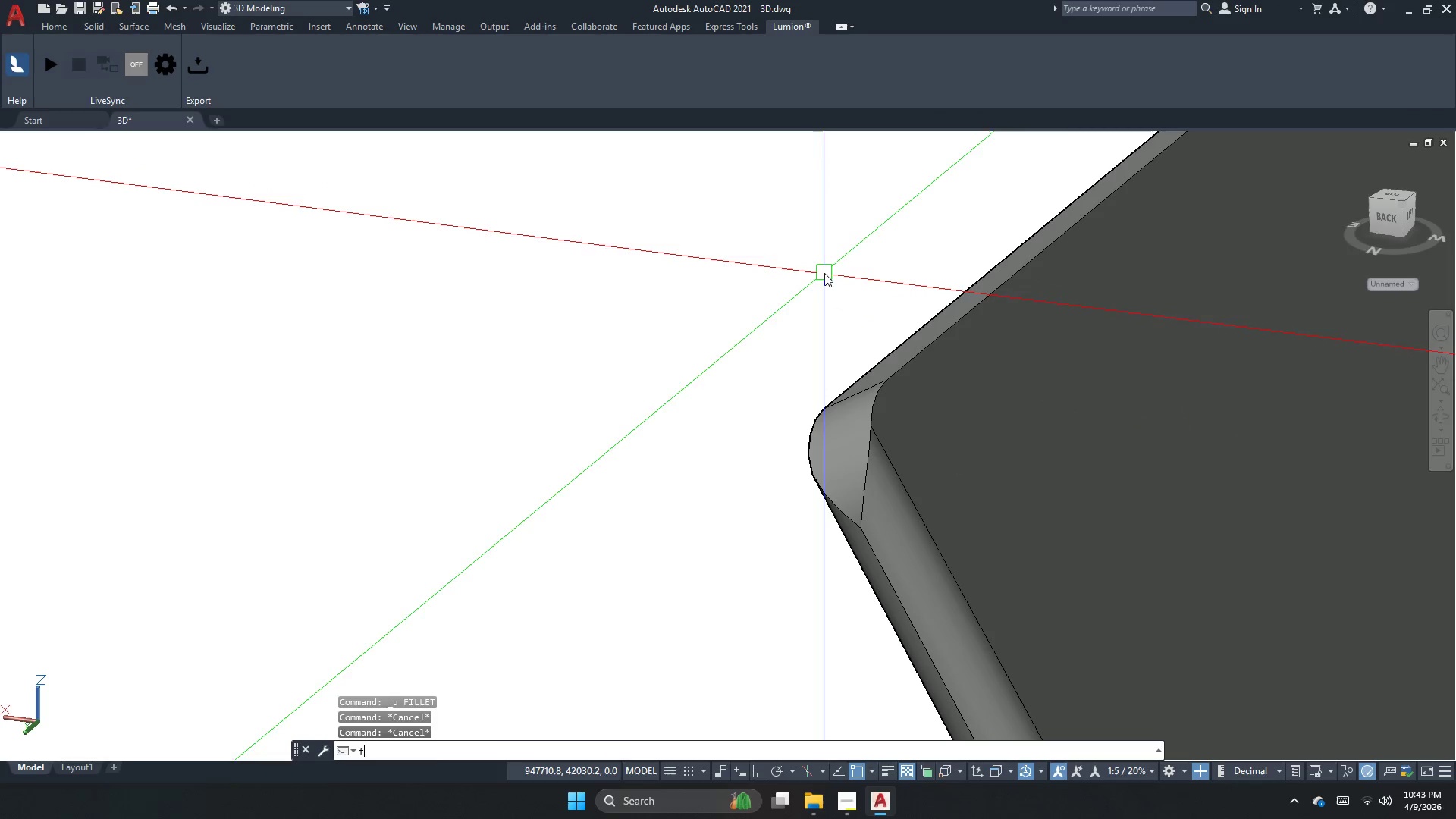 
key(Space)
 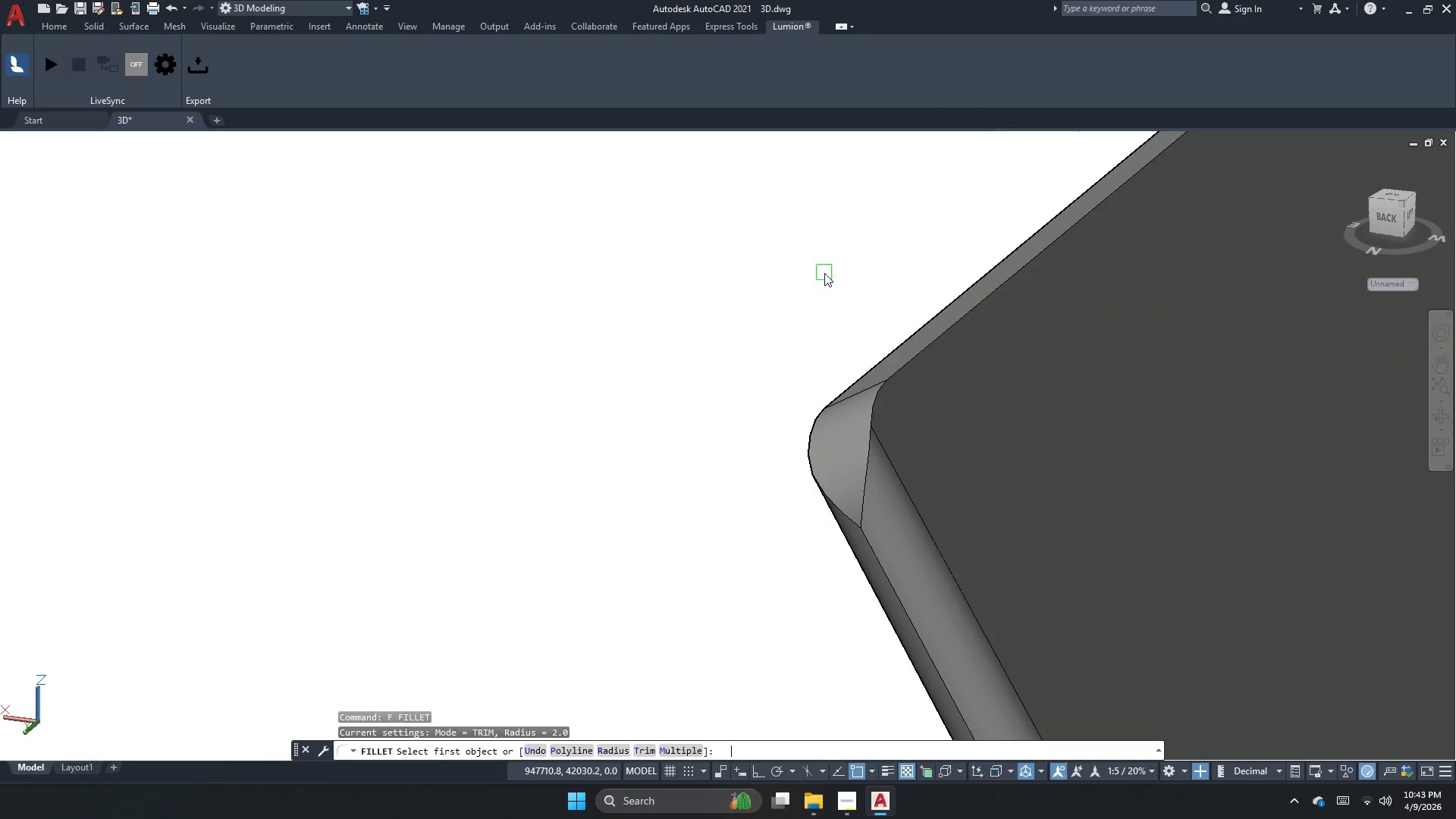 
key(R)
 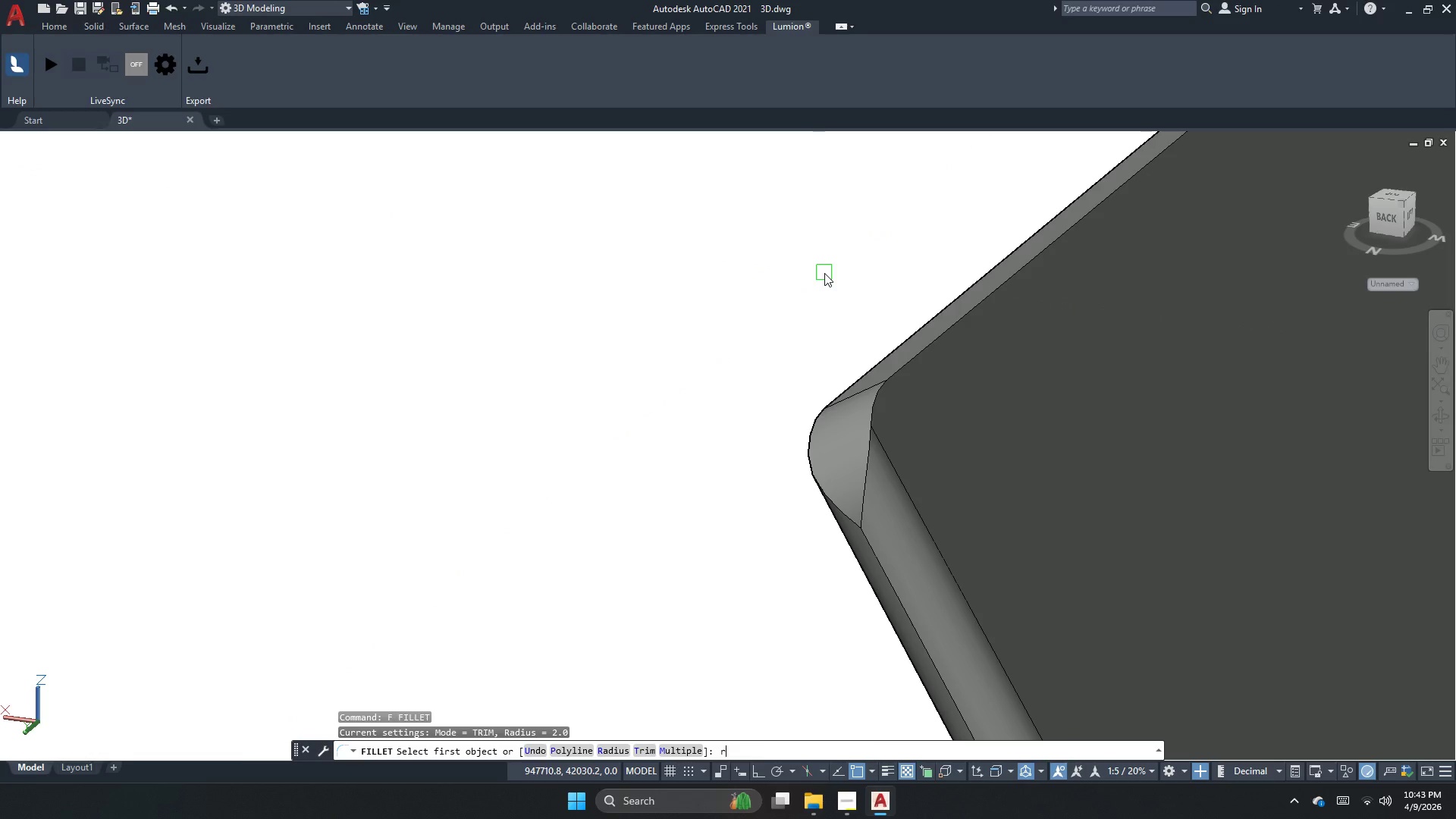 
key(Space)
 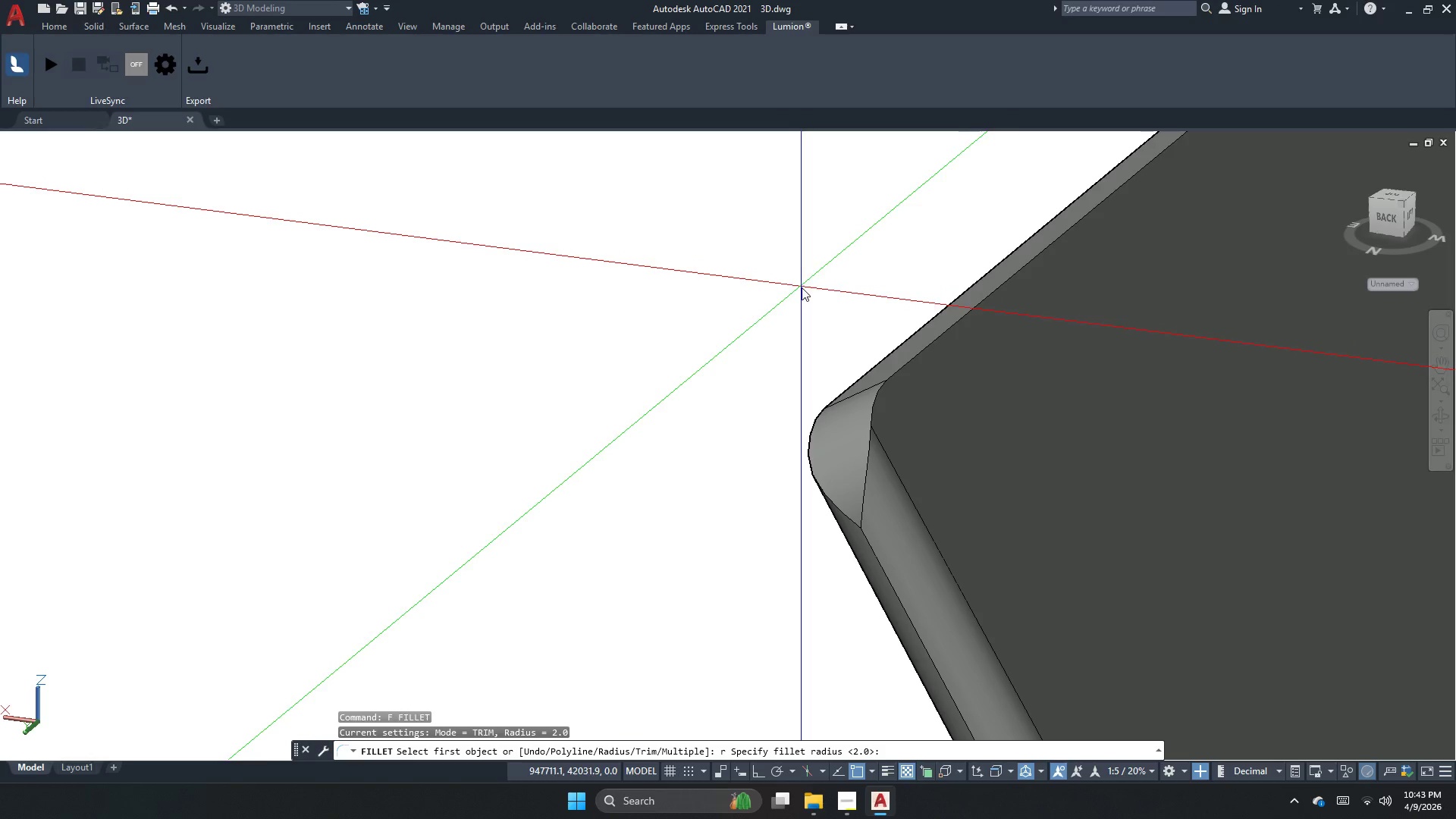 
key(Numpad1)
 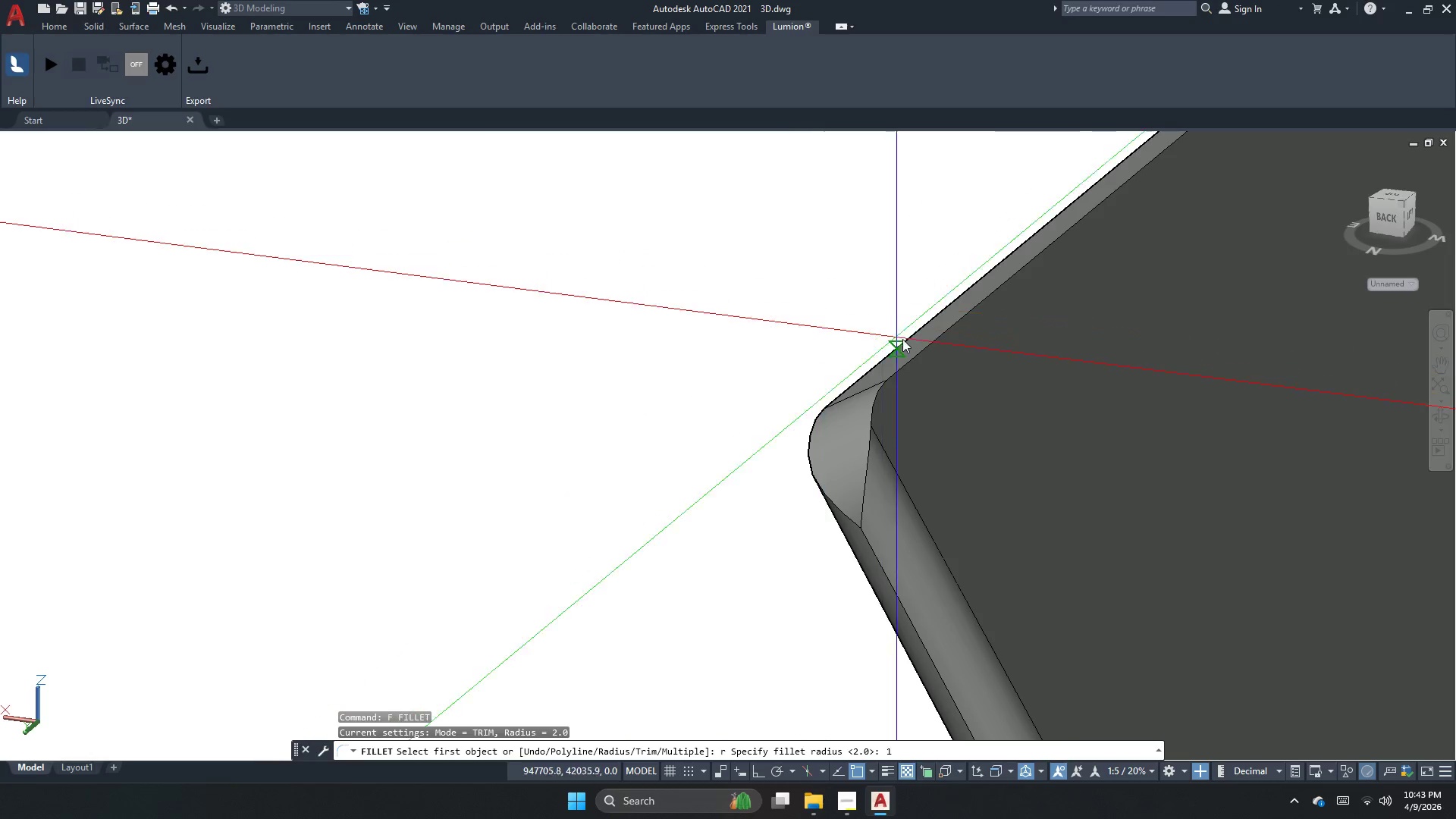 
key(NumpadEnter)
 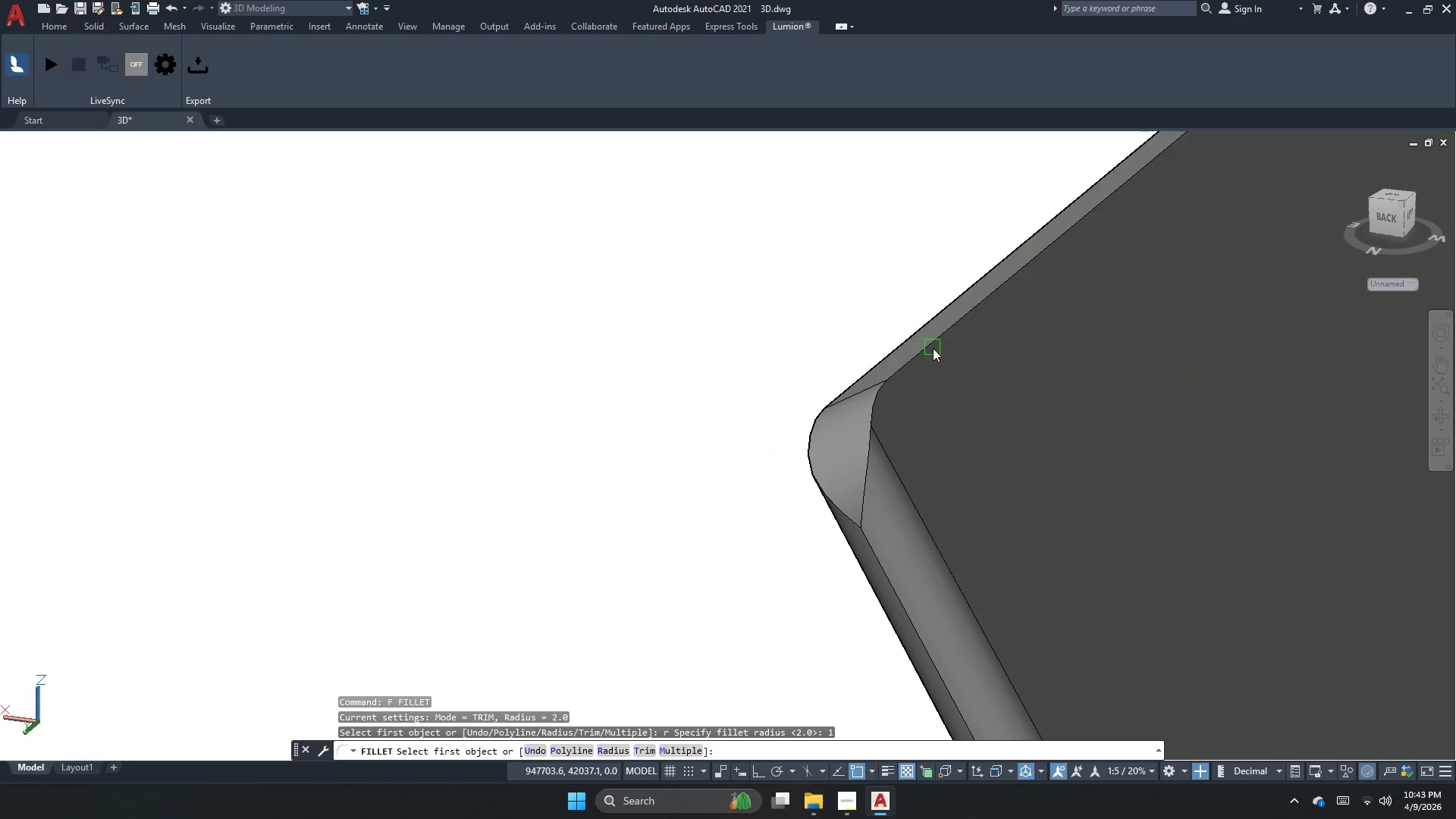 
left_click([938, 347])
 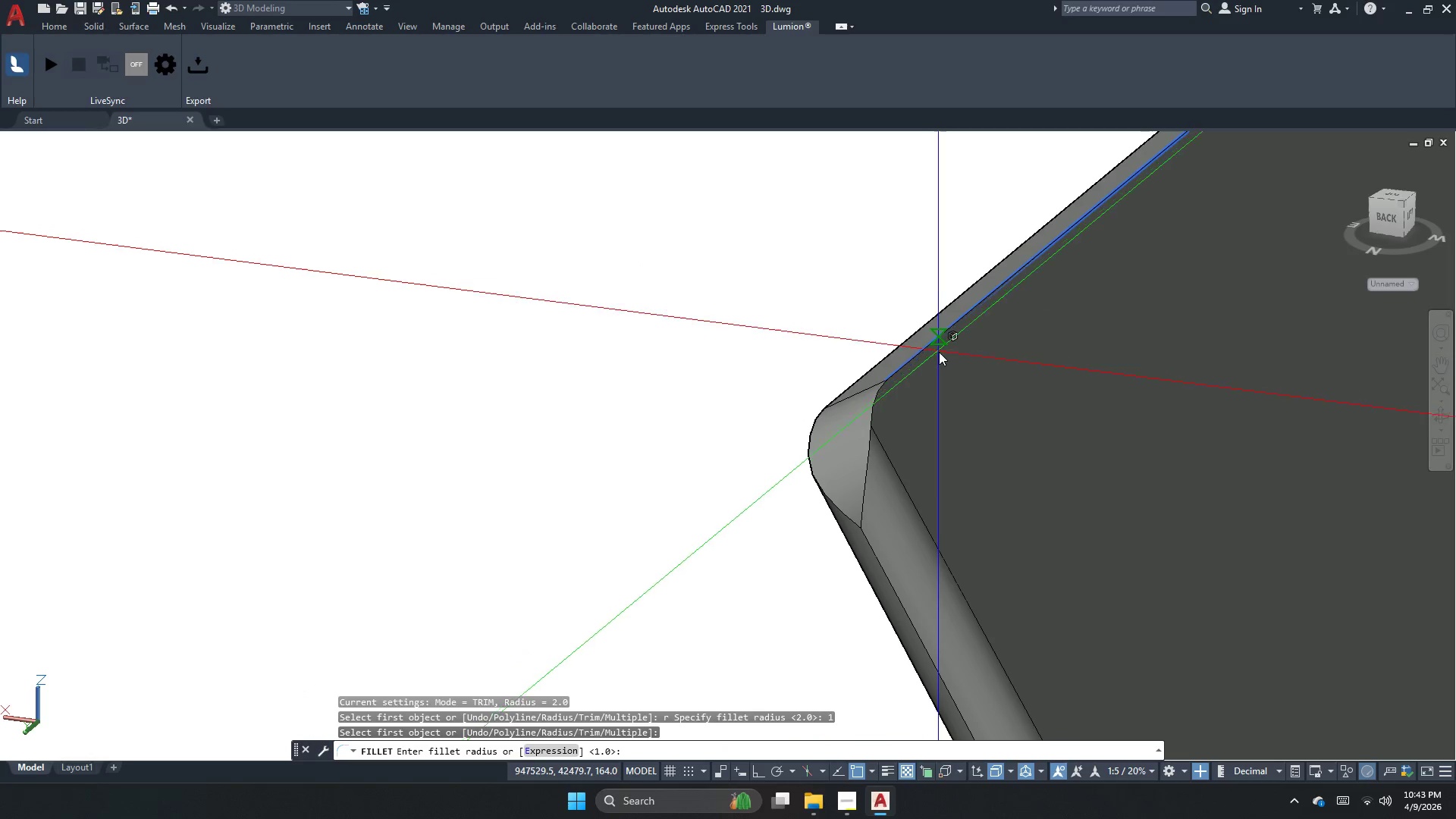 
key(Space)
 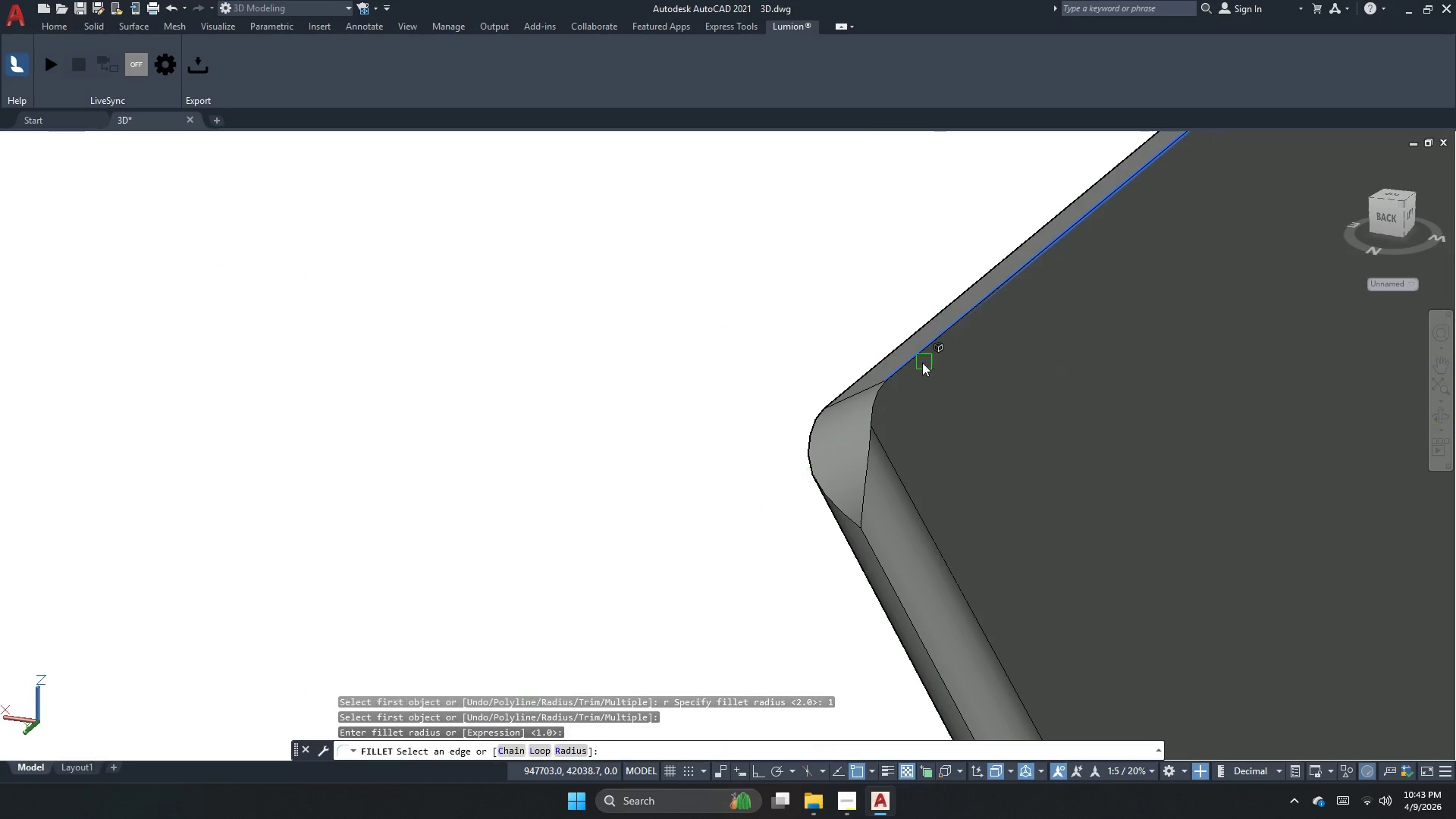 
key(Space)
 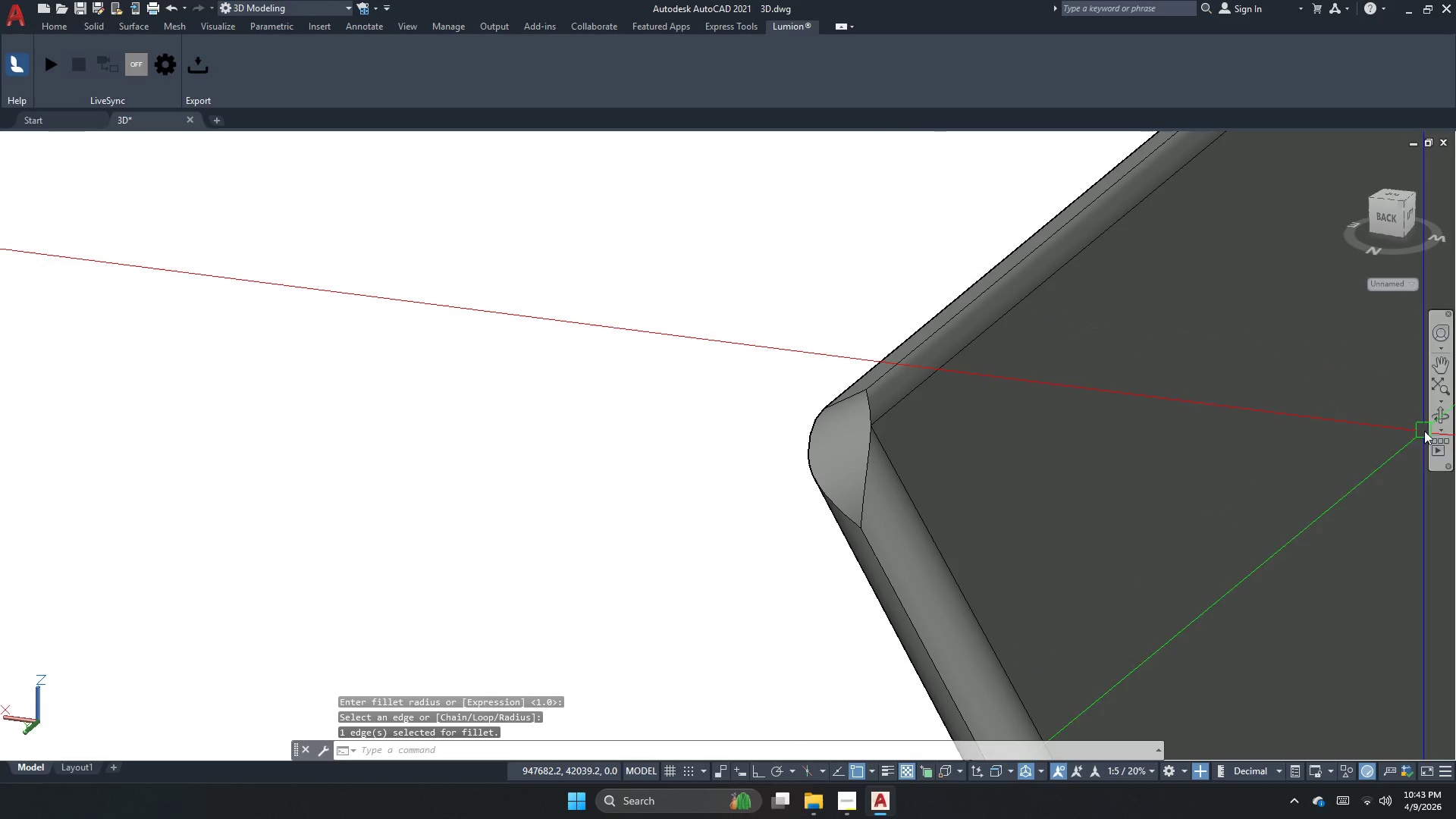 
left_click([1439, 423])
 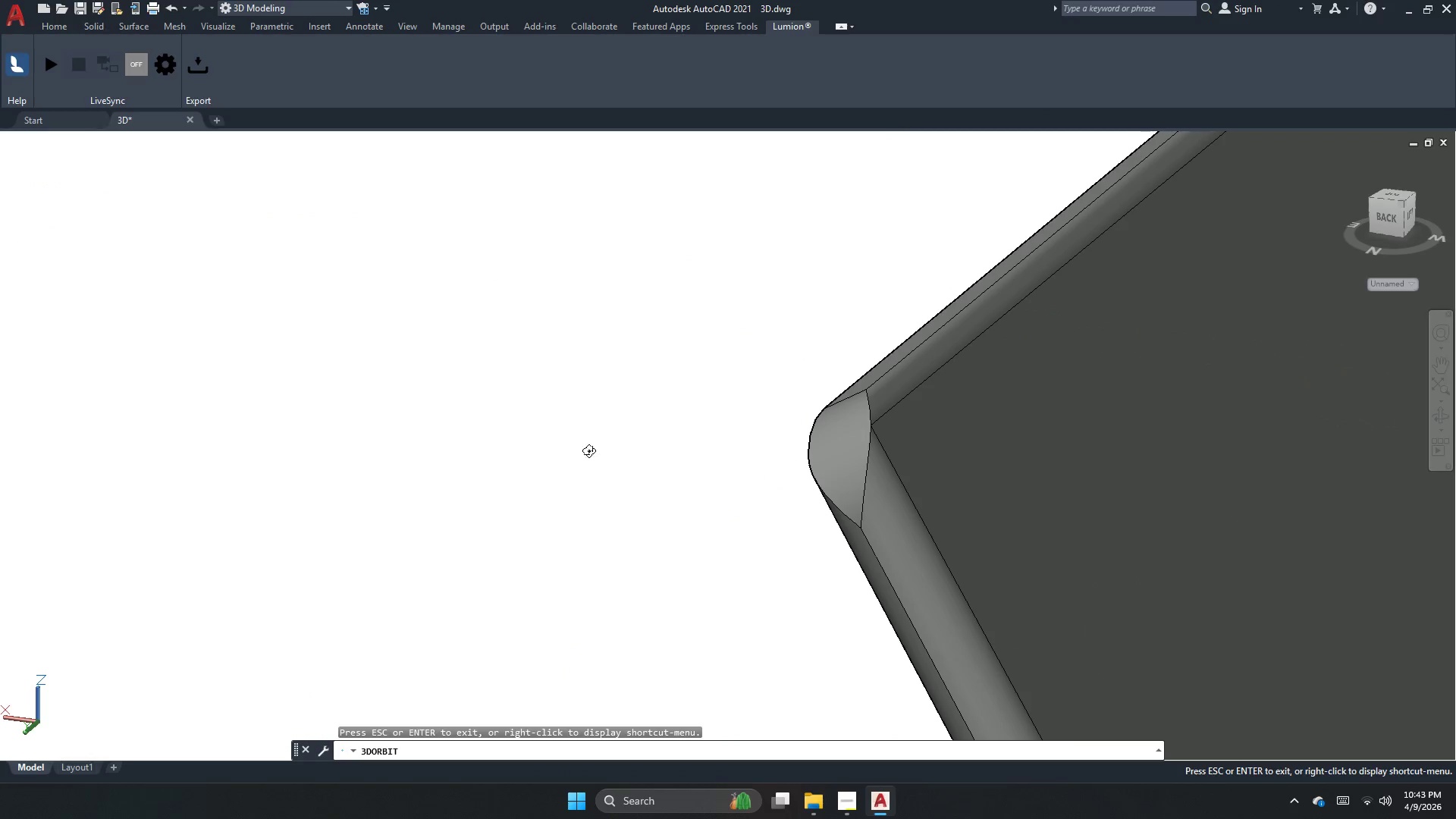 
left_click_drag(start_coordinate=[654, 454], to_coordinate=[790, 441])
 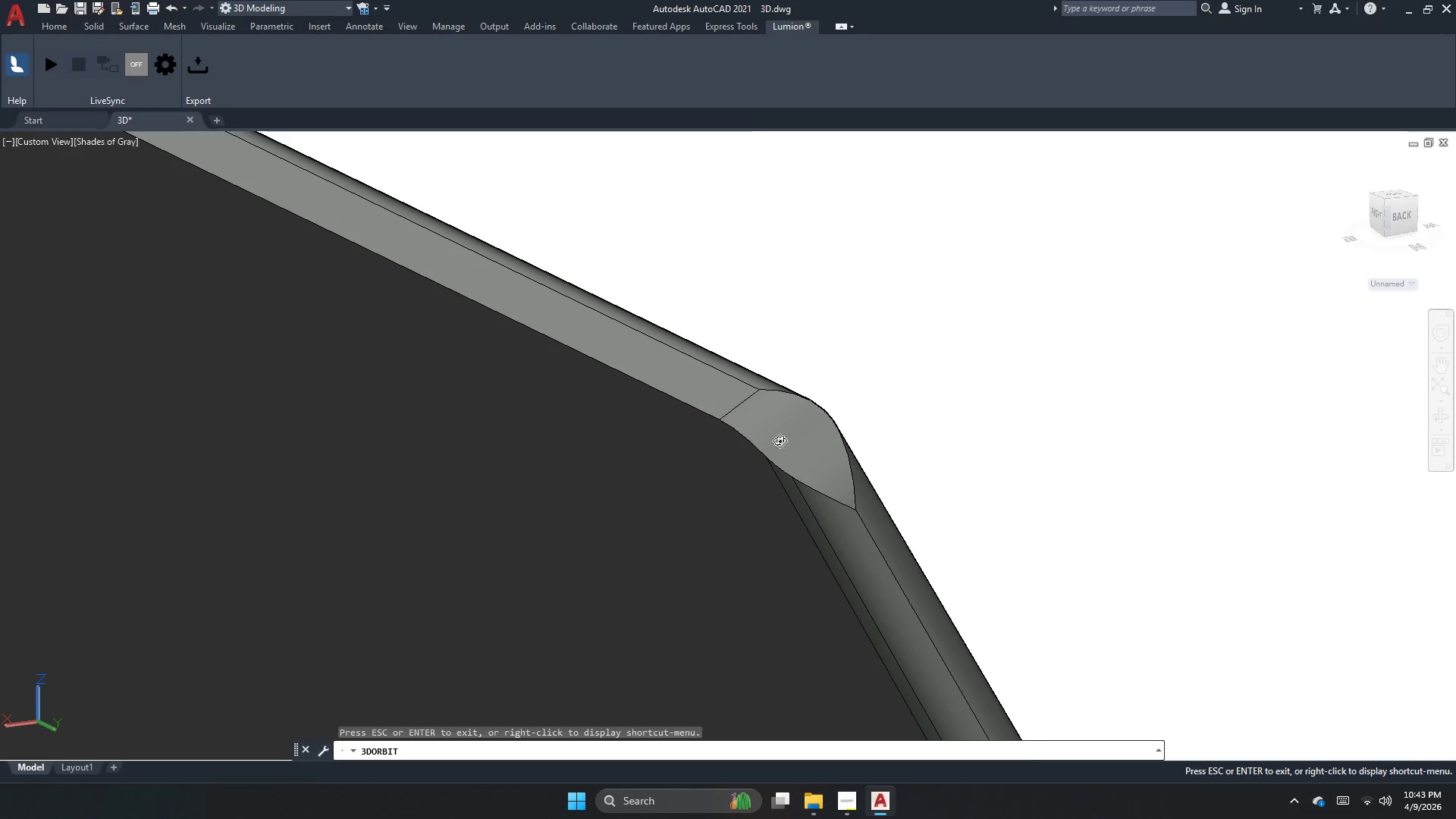 
key(Escape)
 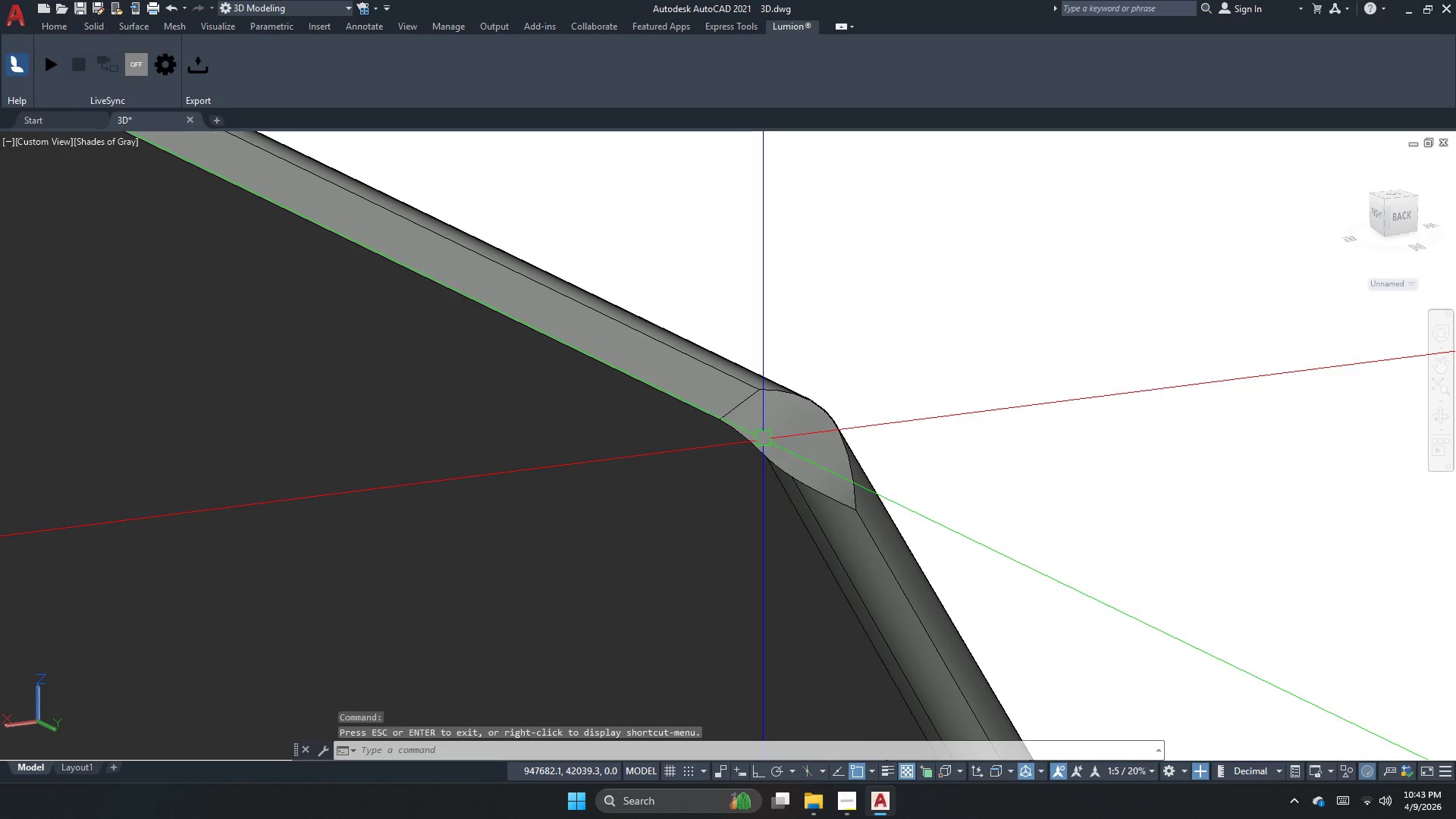 
key(Escape)
 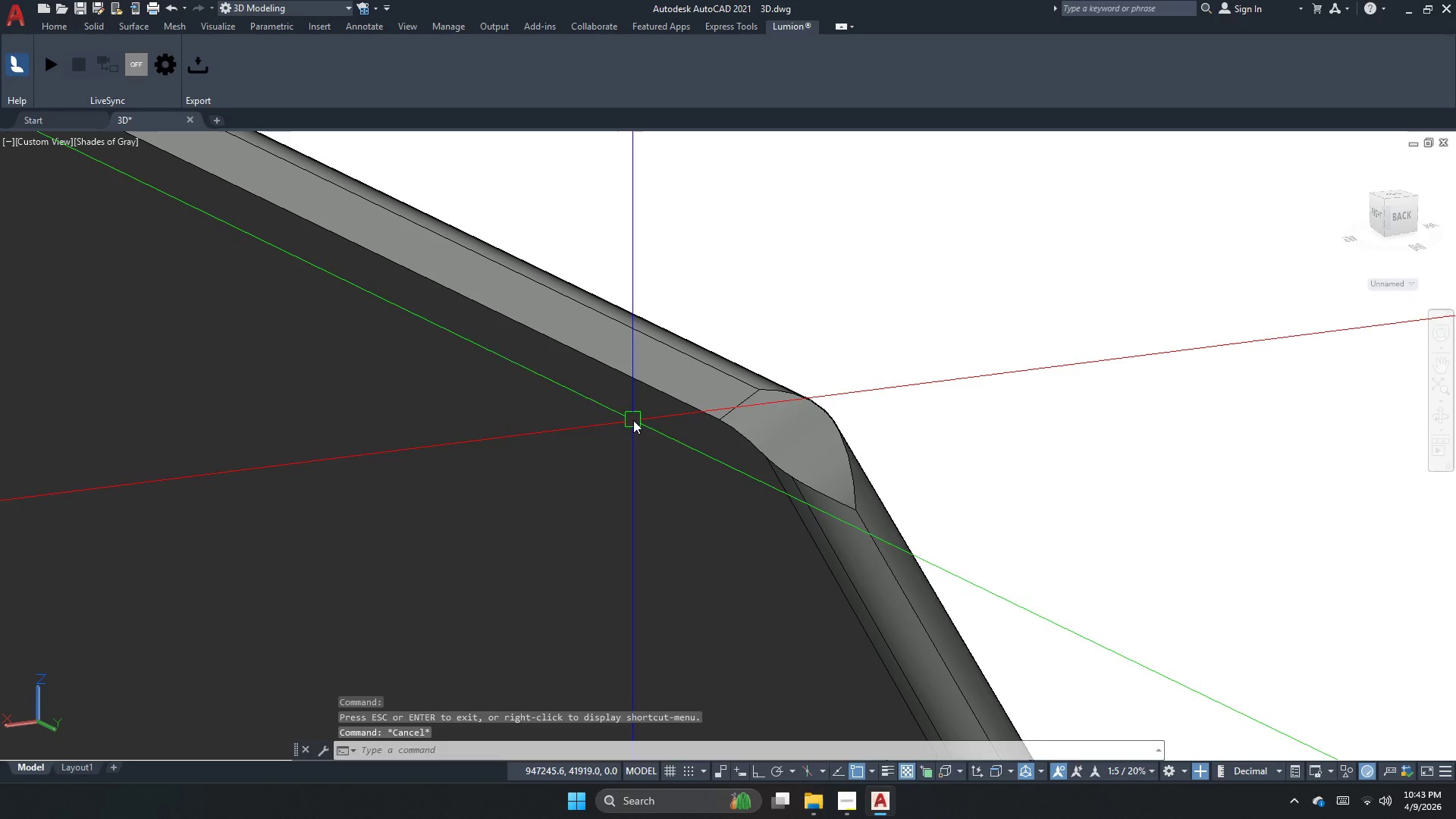 
key(D)
 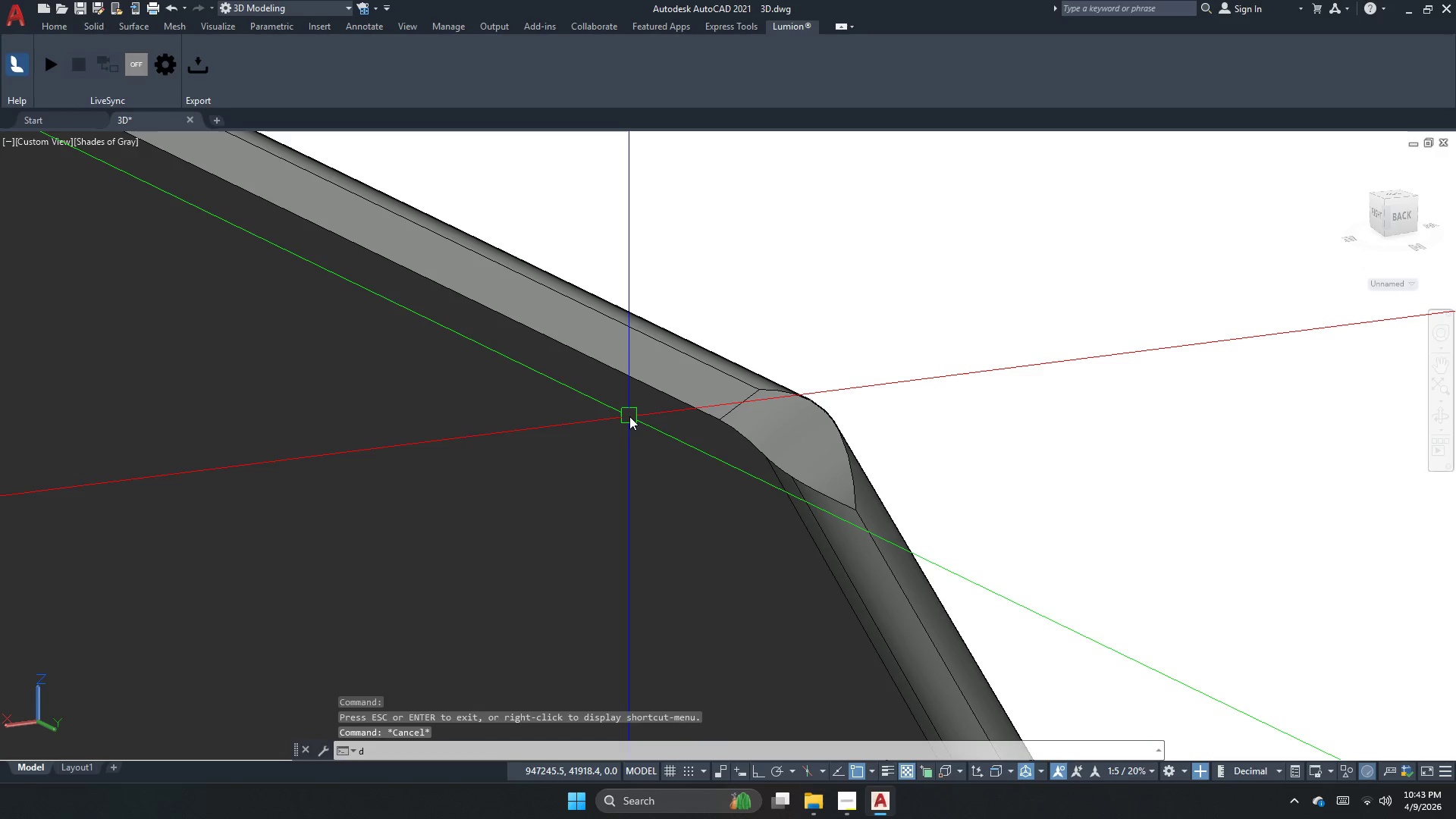 
key(Escape)
 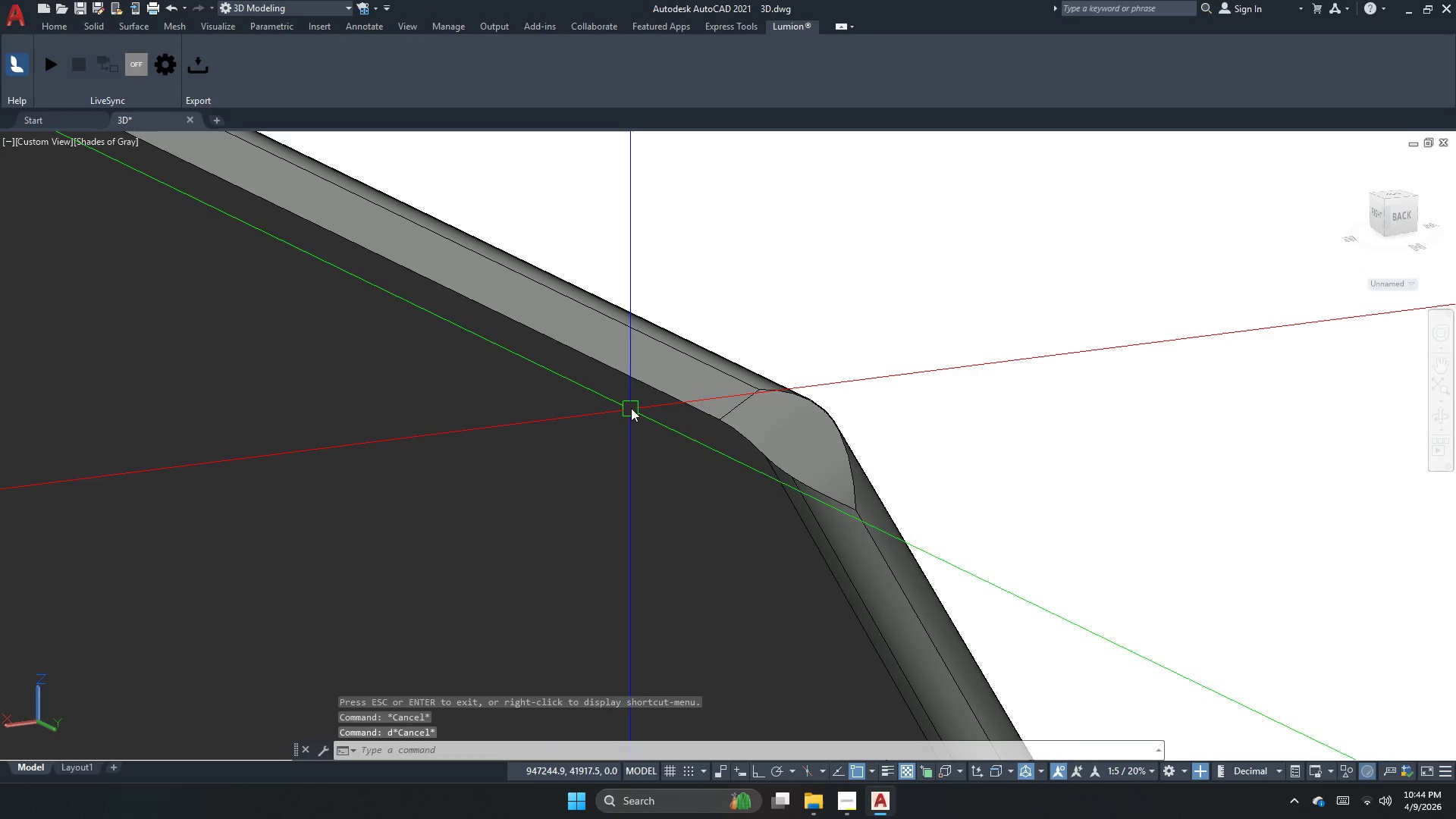 
key(Escape)
 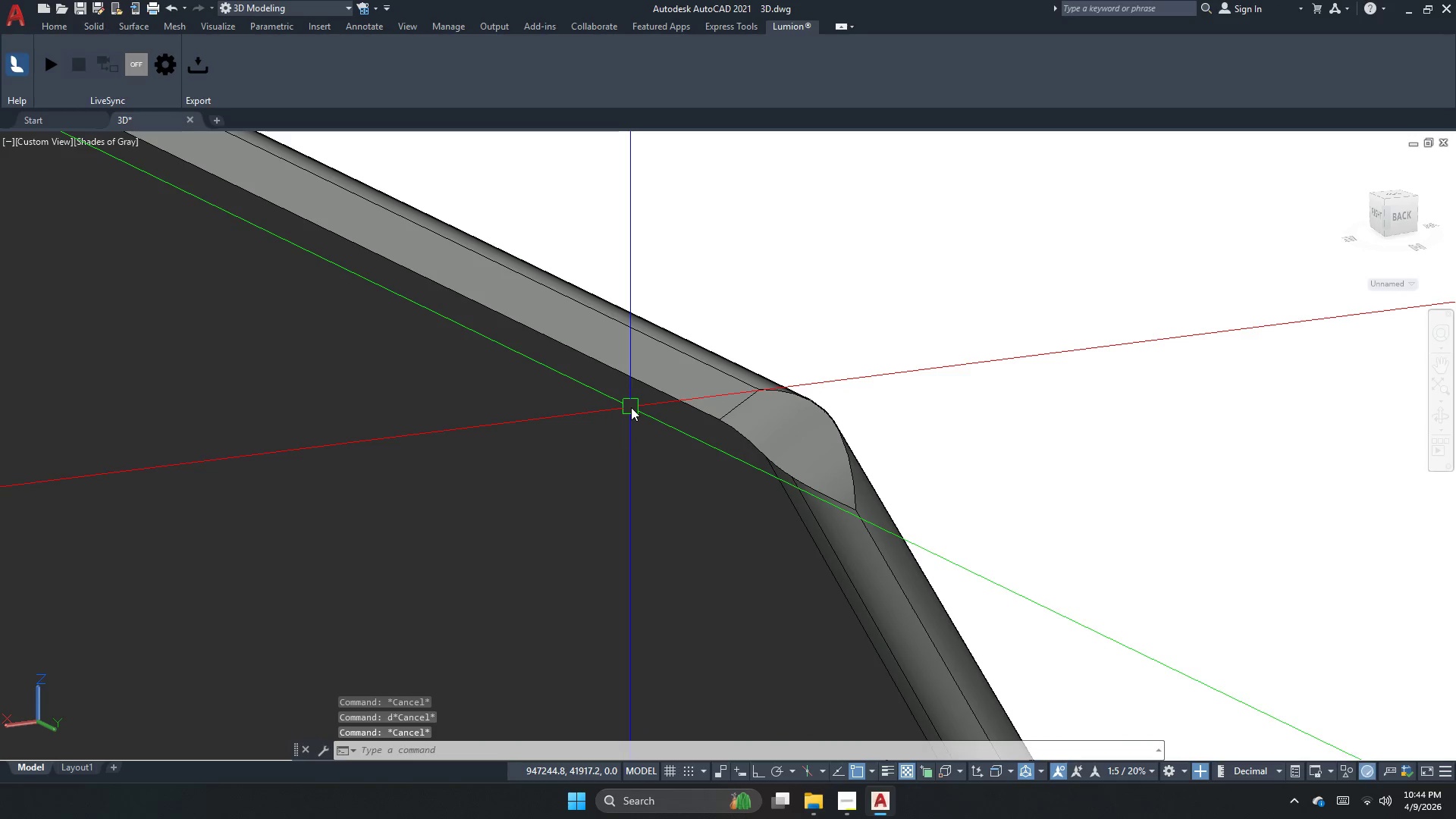 
key(F)
 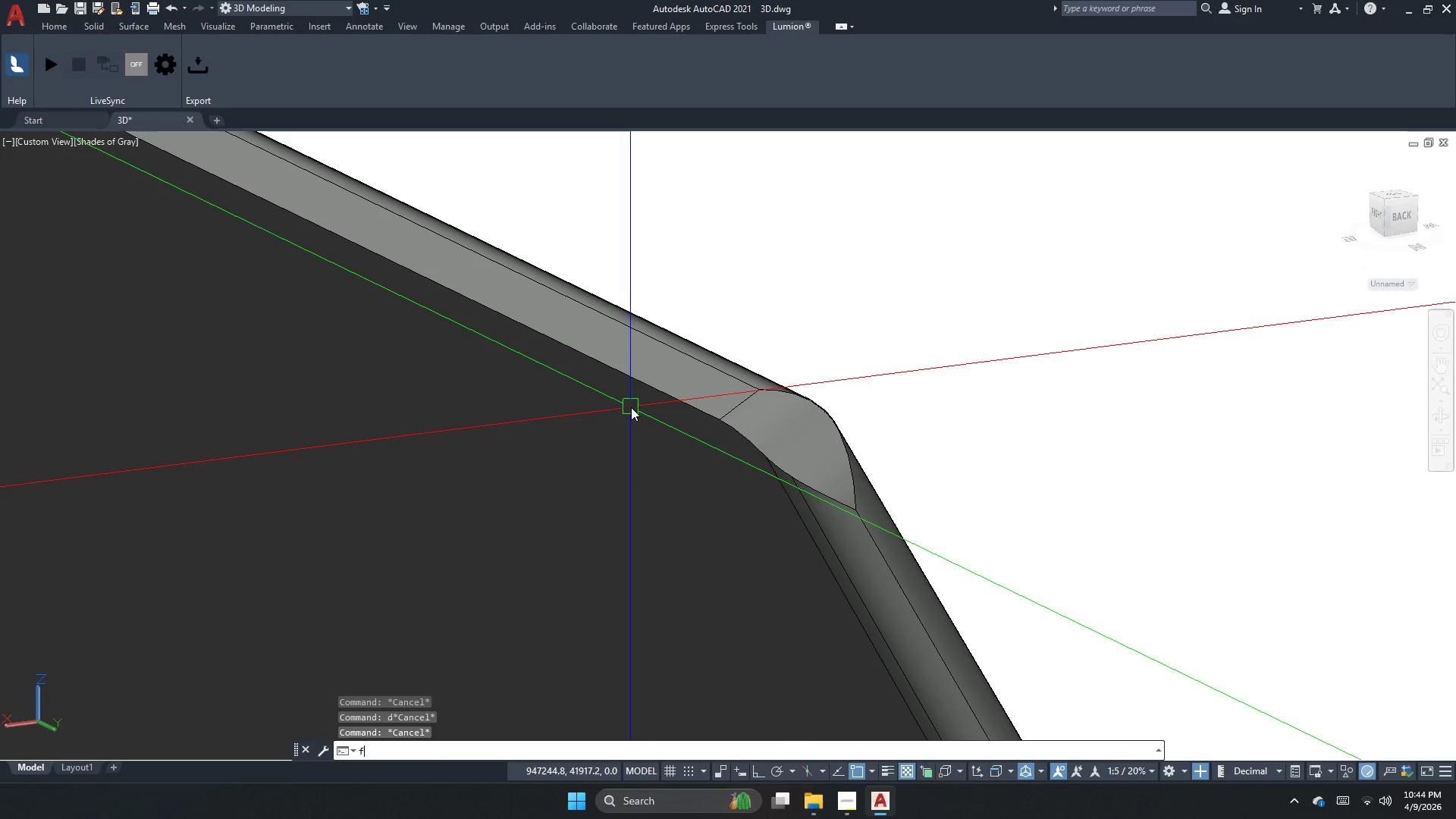 
key(Space)
 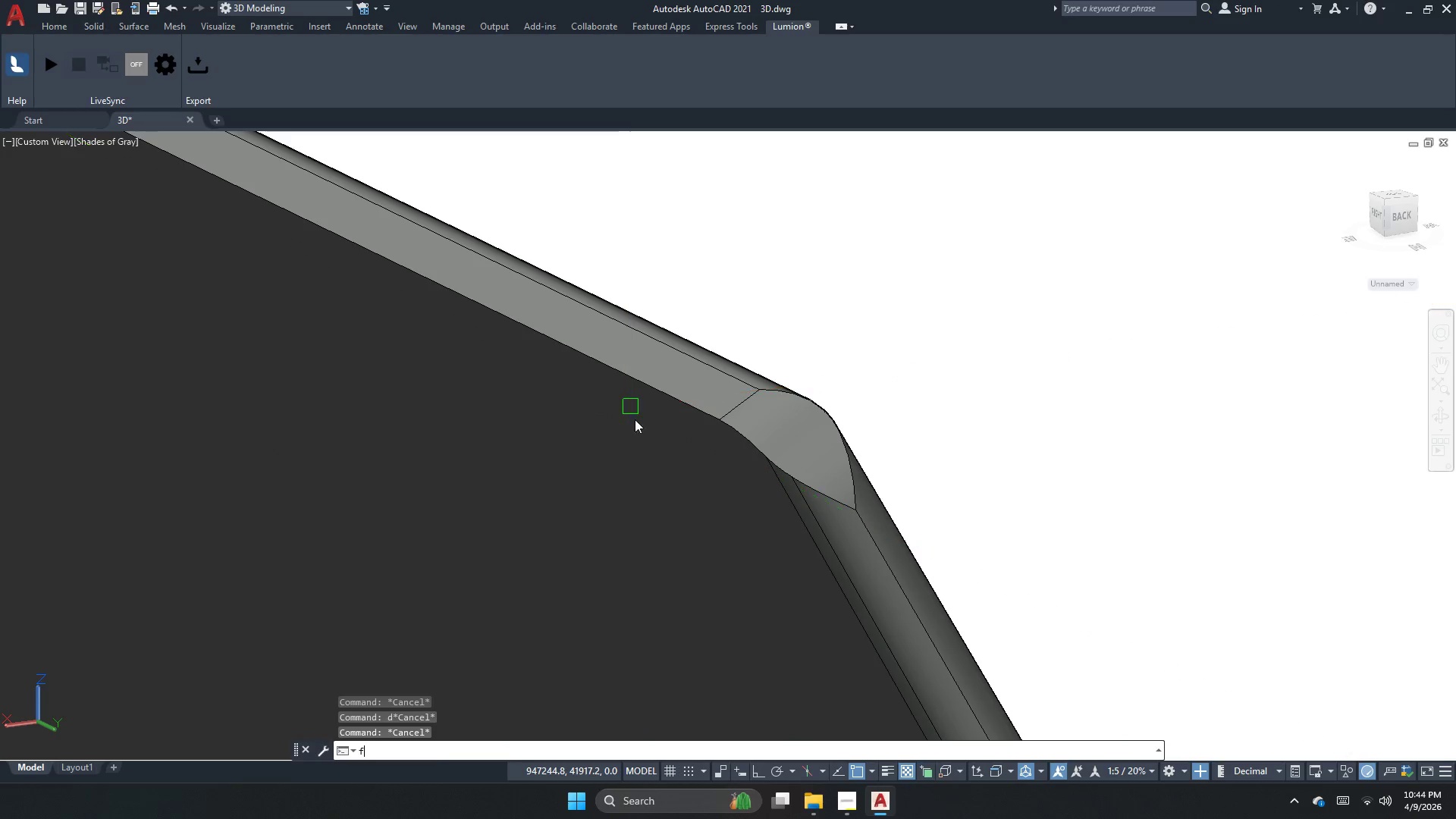 
key(R)
 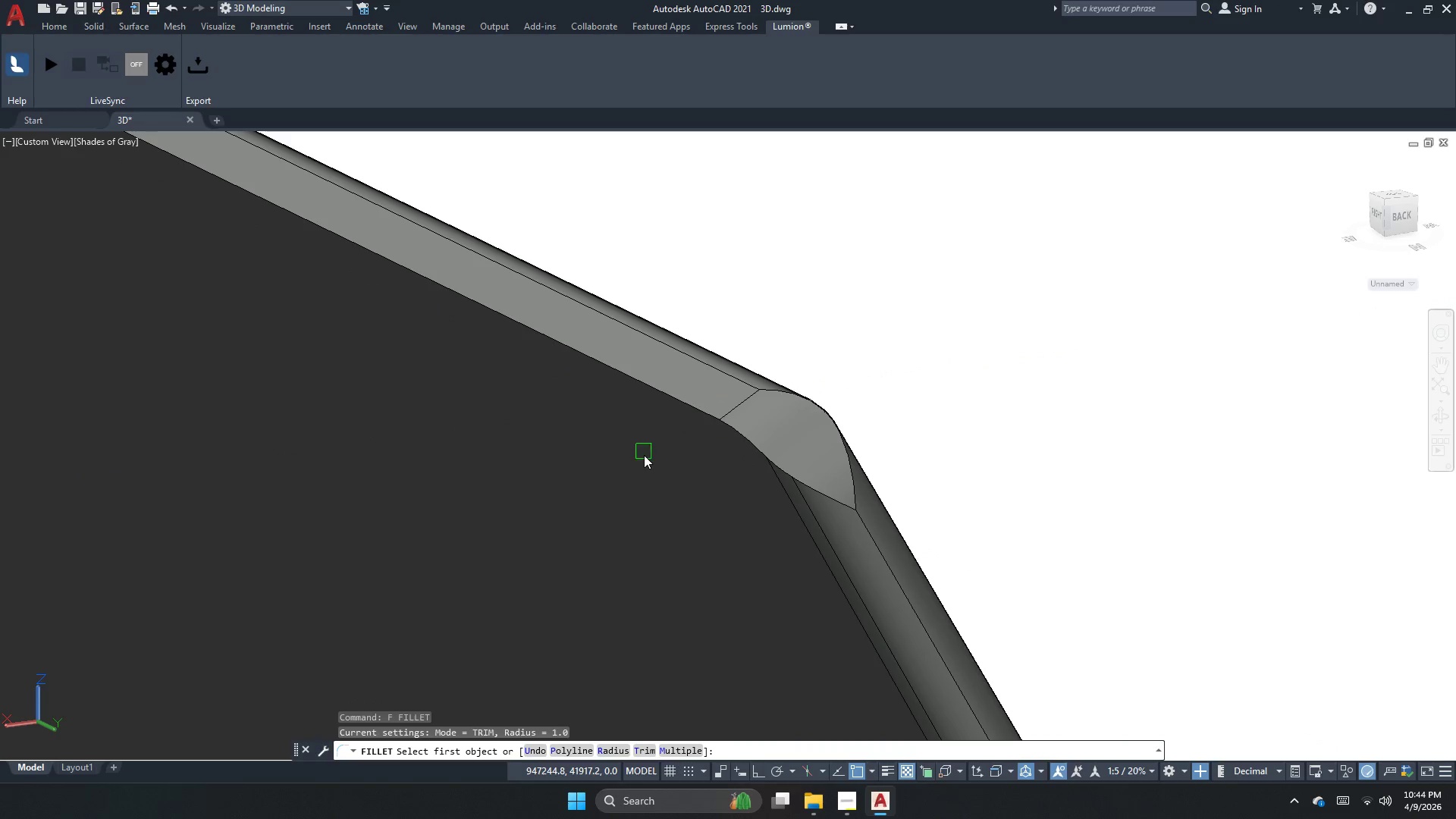 
key(Space)
 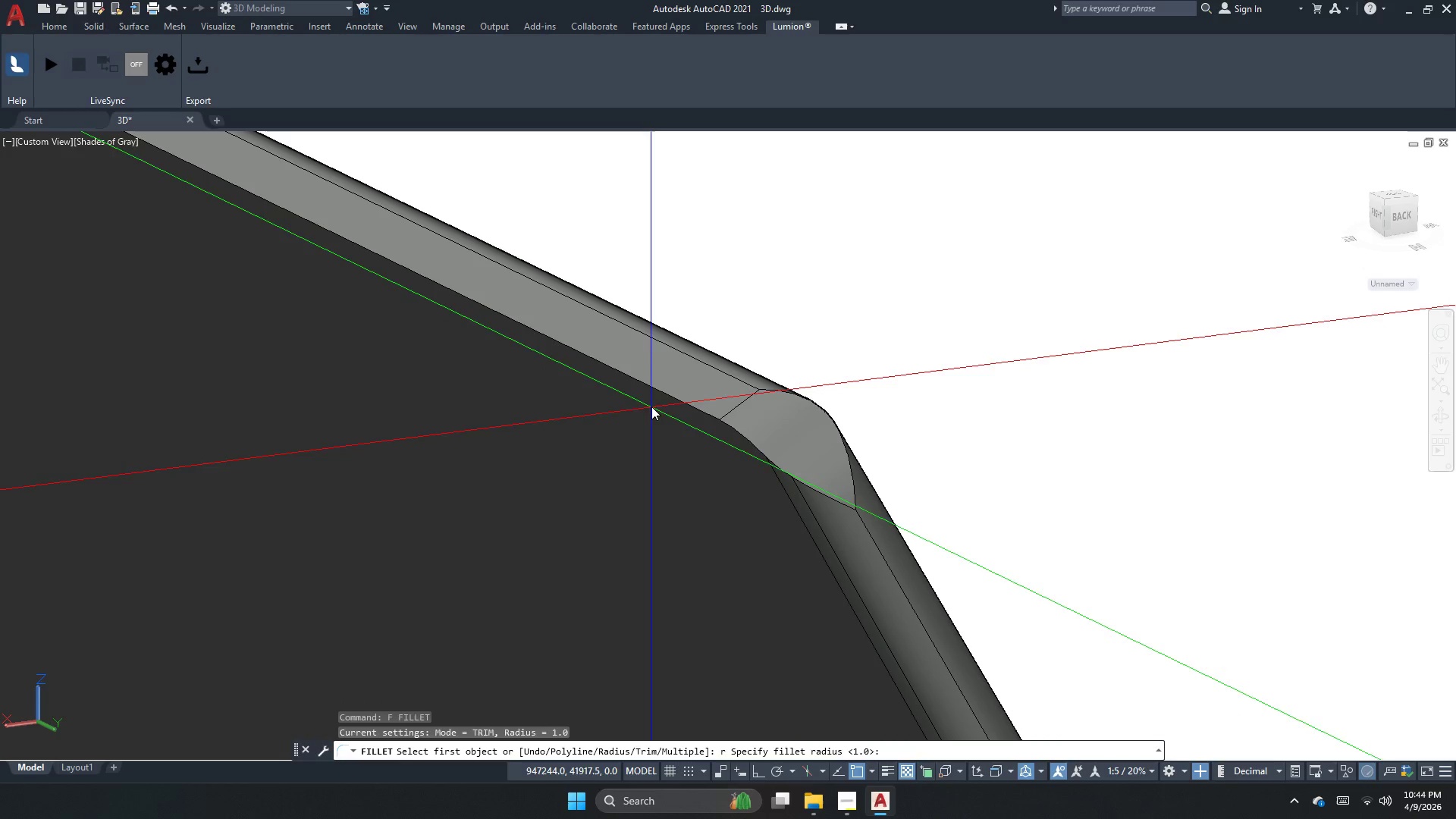 
key(Space)
 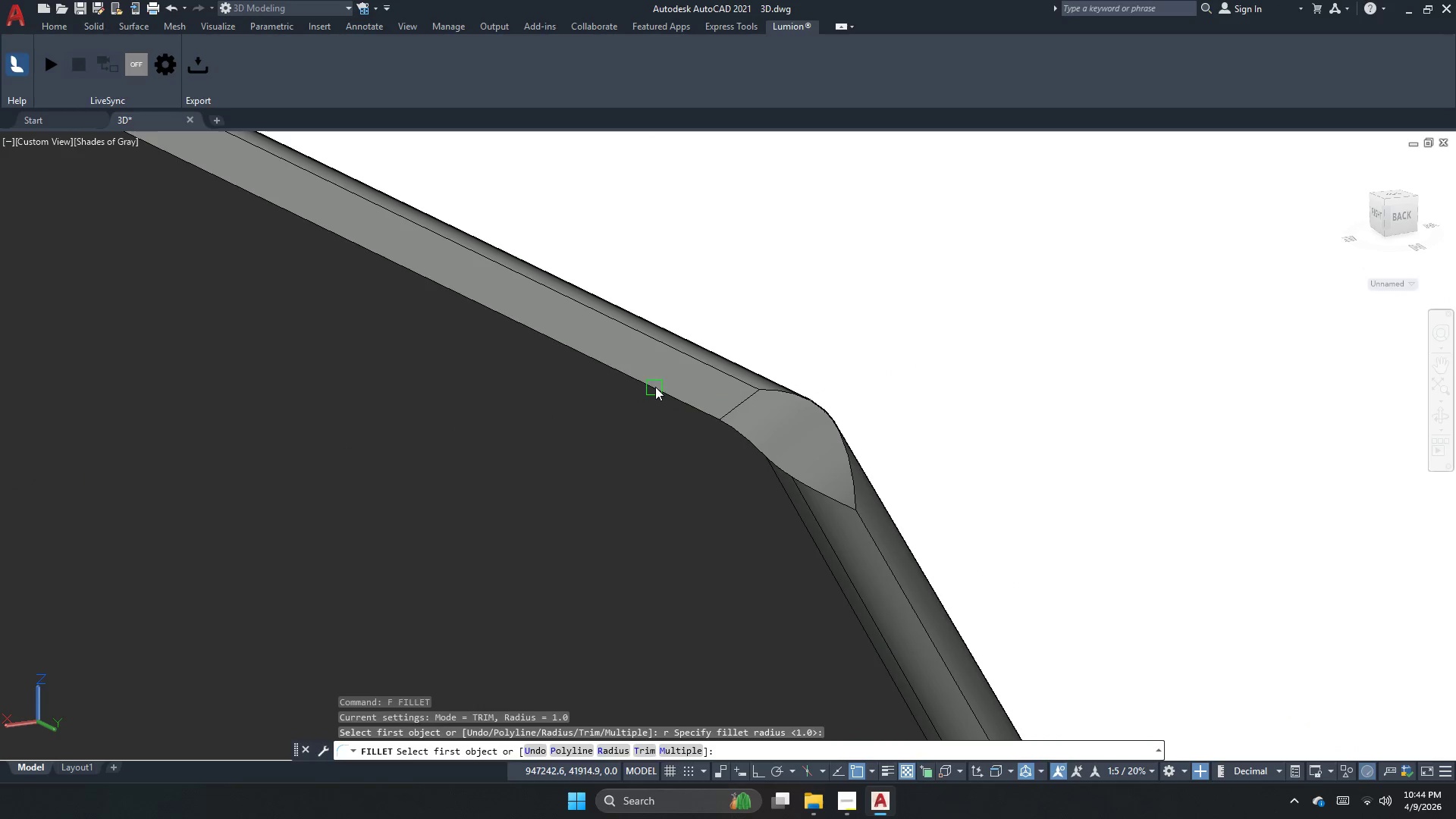 
left_click([662, 381])
 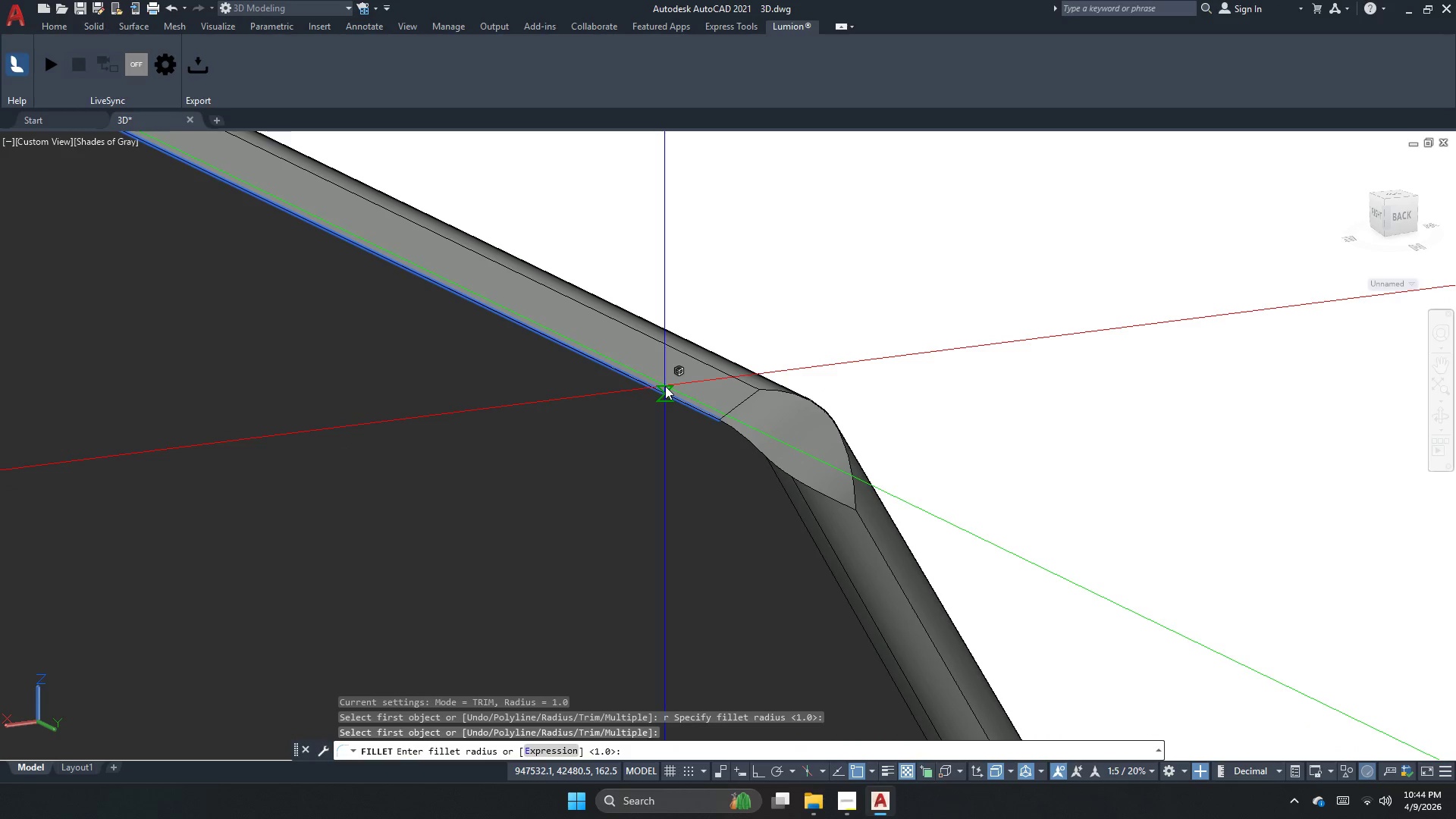 
key(Space)
 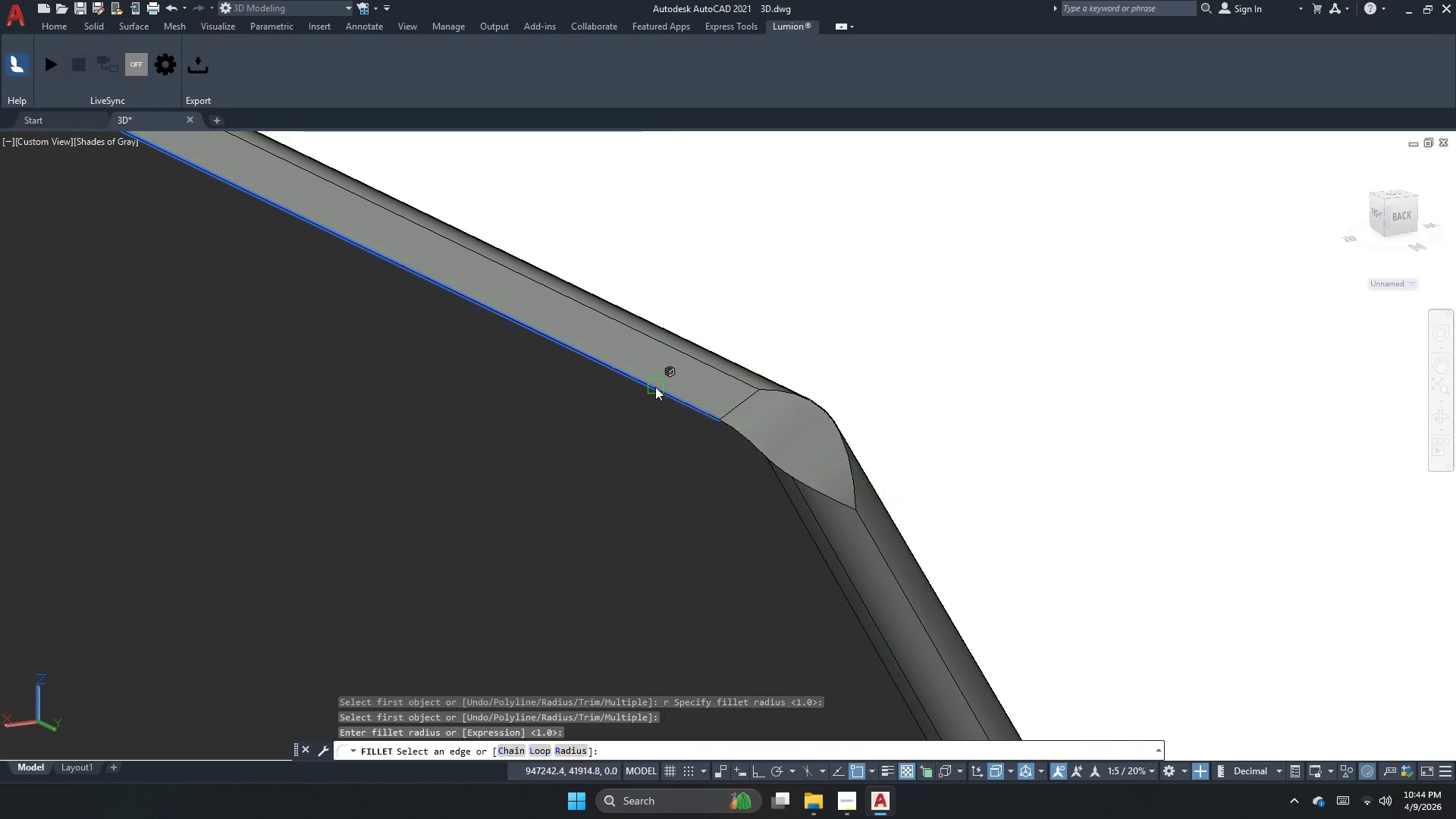 
key(Space)
 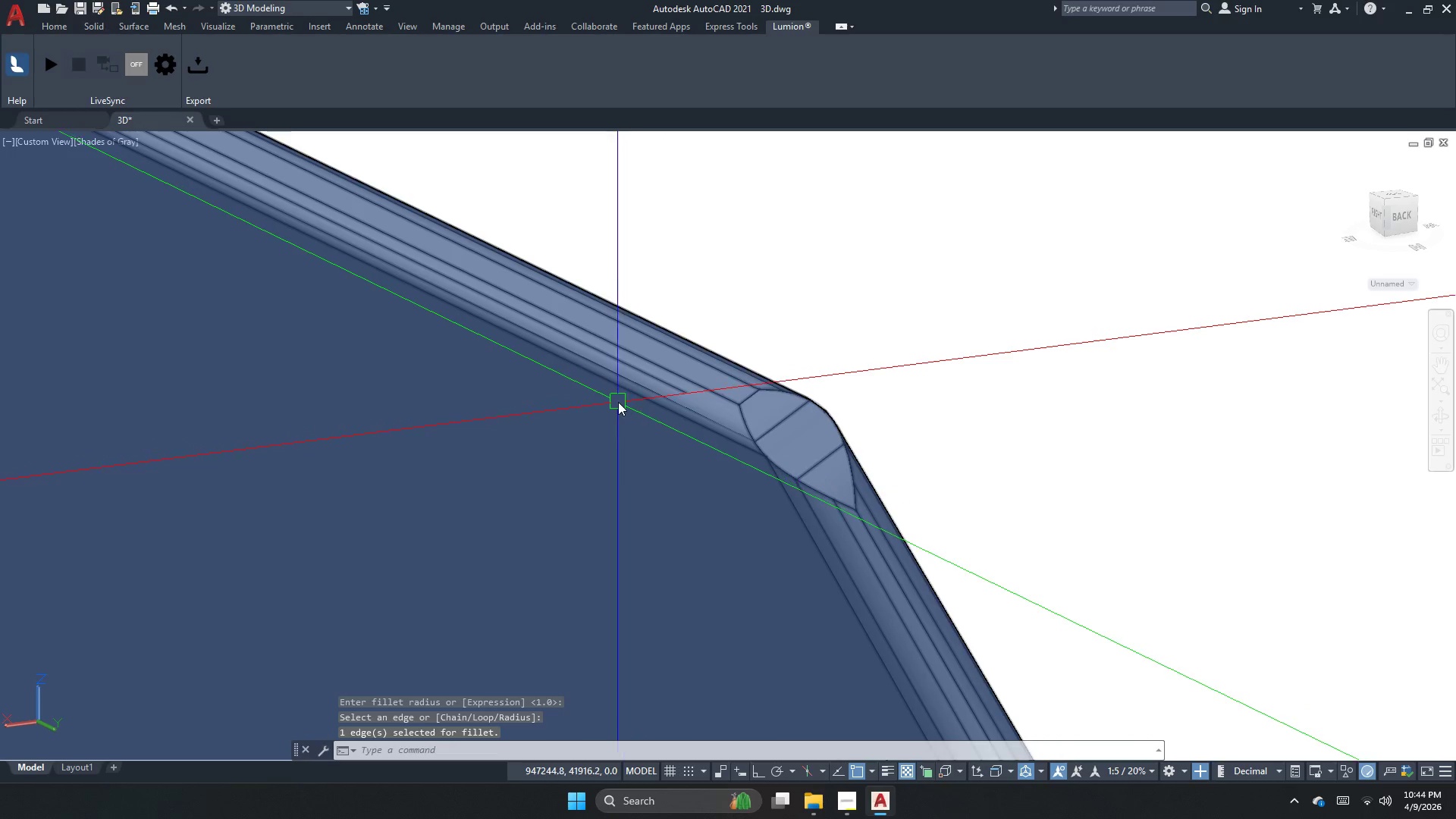 
scroll: coordinate [959, 398], scroll_direction: down, amount: 3.0
 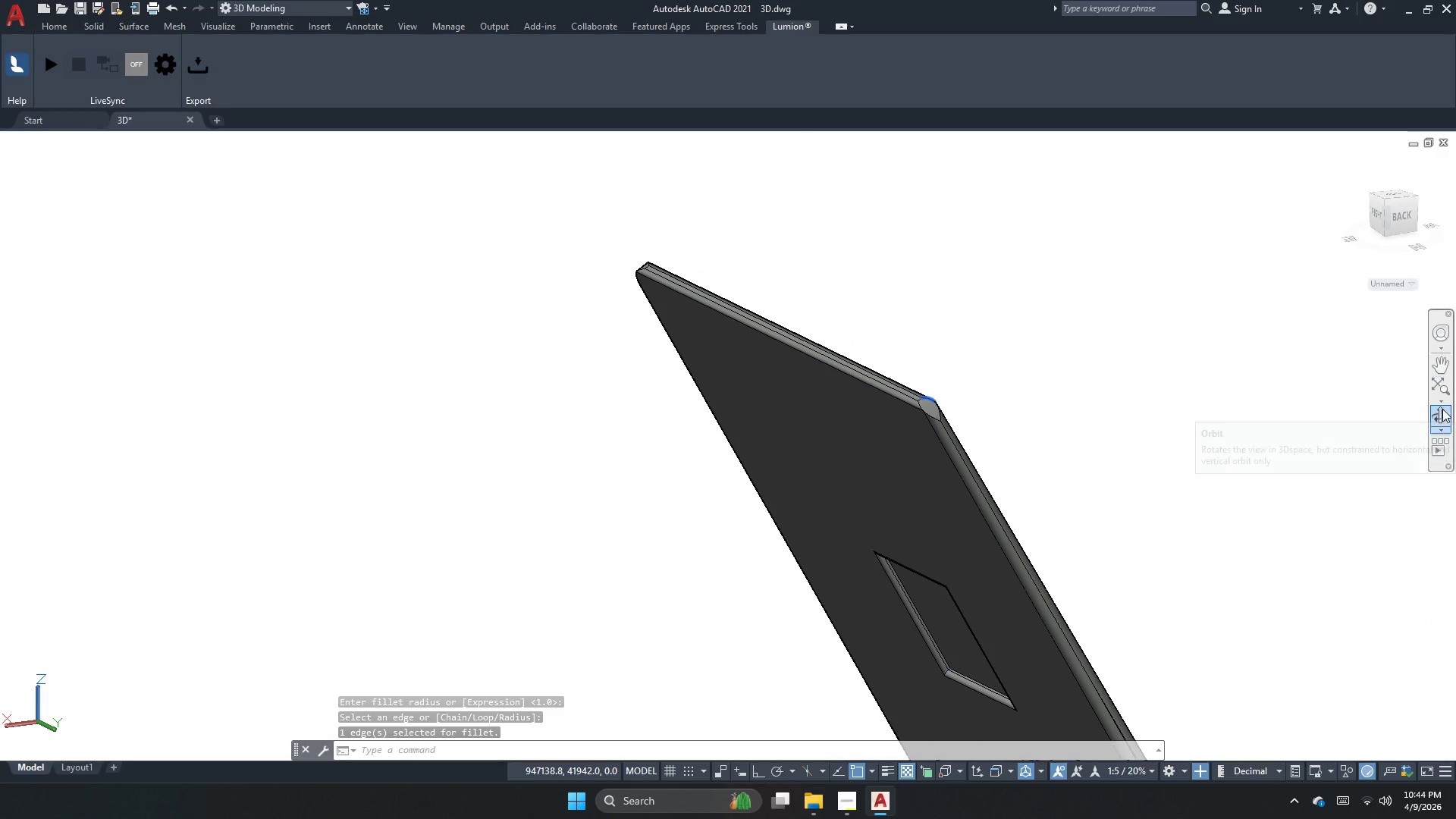 
left_click_drag(start_coordinate=[1219, 563], to_coordinate=[847, 606])
 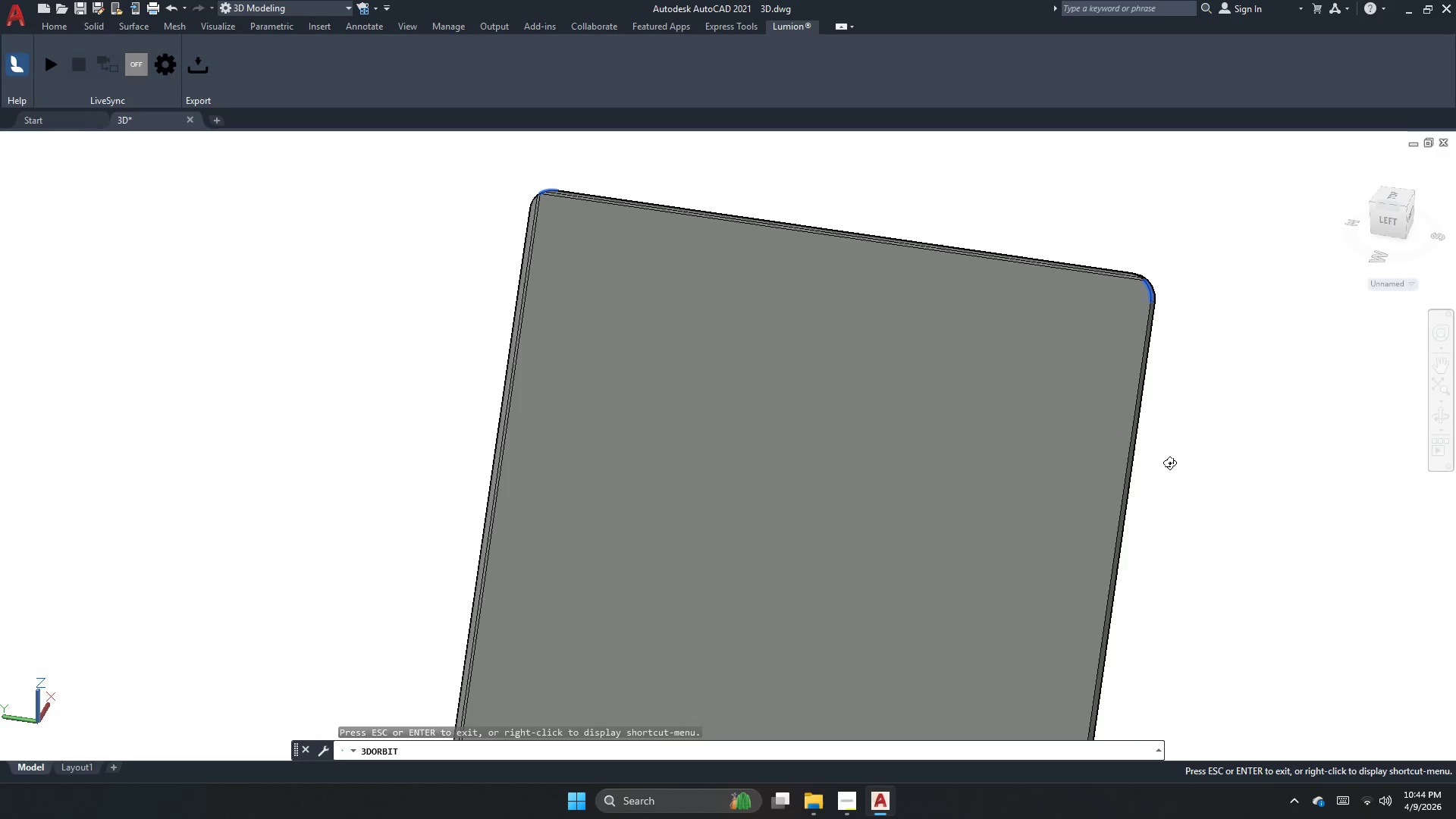 
left_click_drag(start_coordinate=[1122, 479], to_coordinate=[1006, 445])
 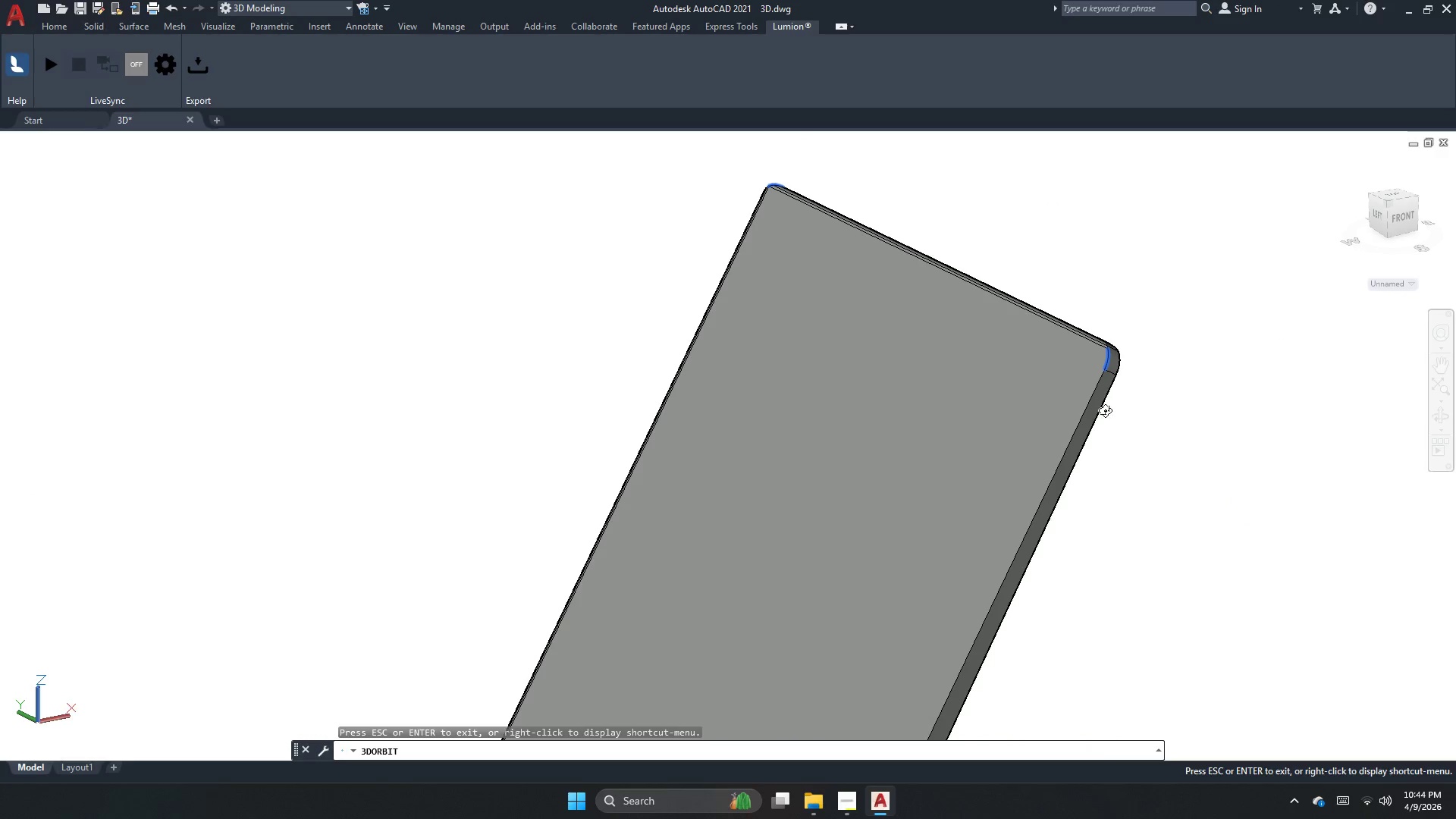 
left_click_drag(start_coordinate=[1094, 426], to_coordinate=[1036, 400])
 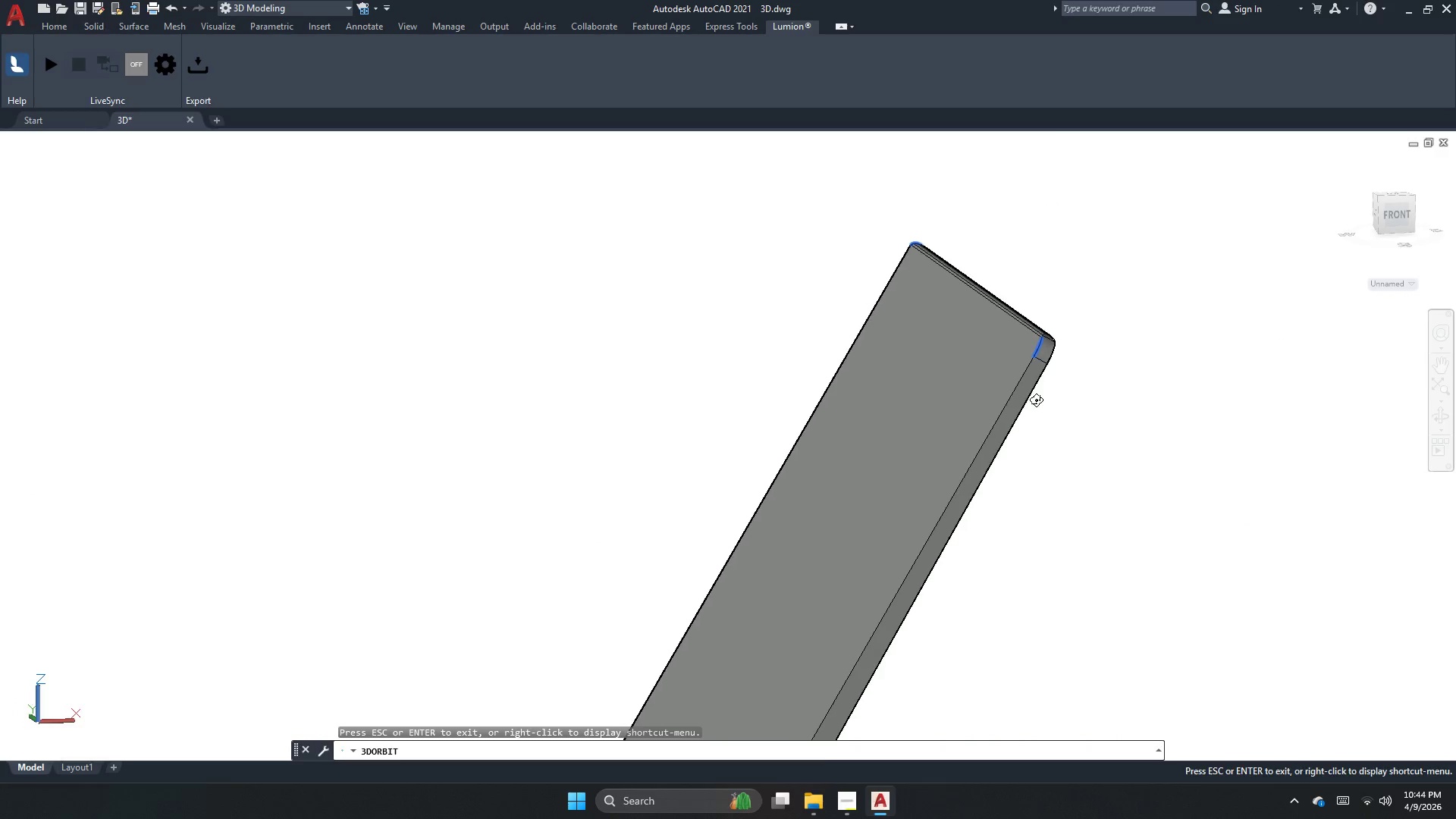 
key(Escape)
 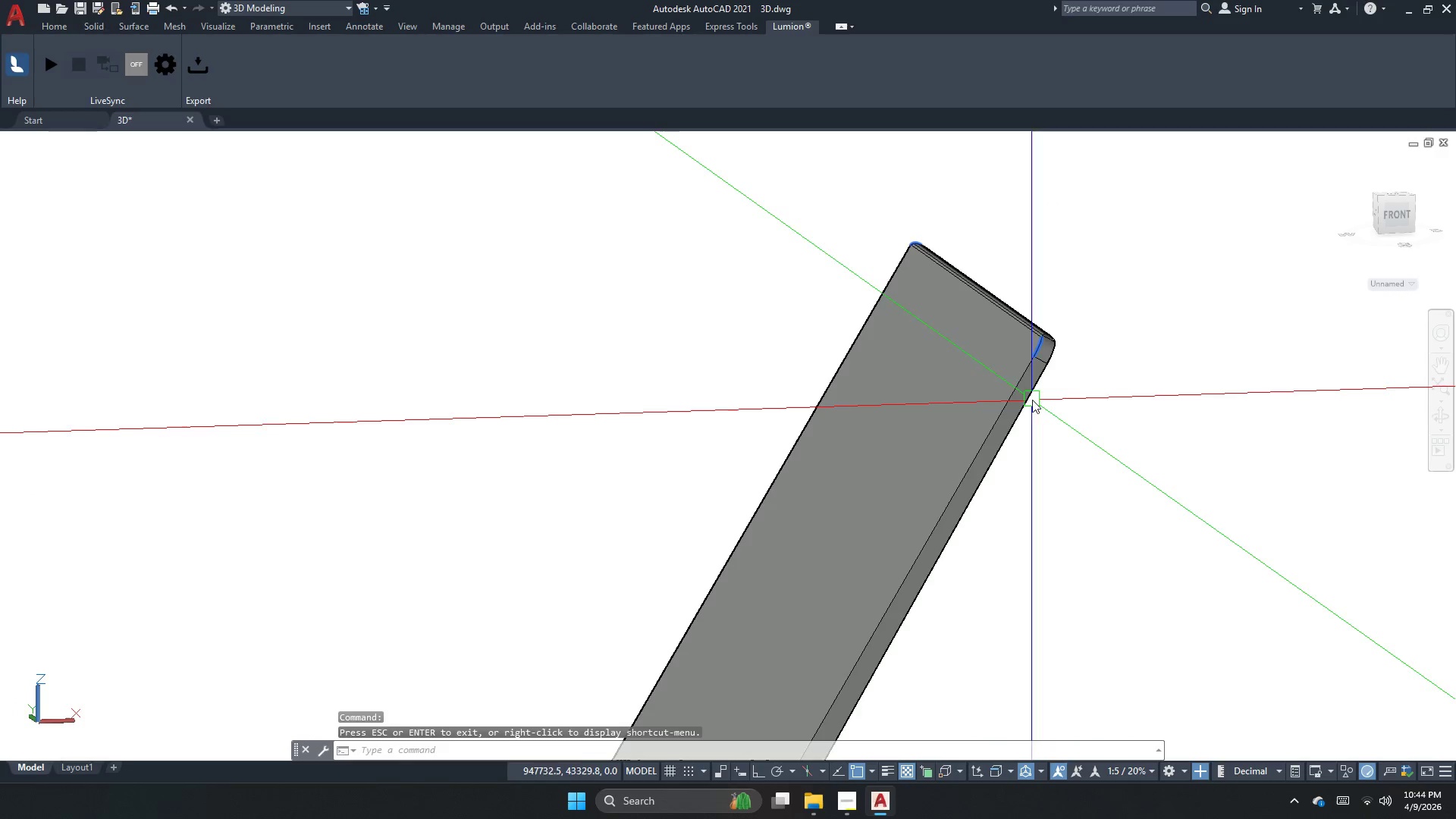 
key(Escape)
 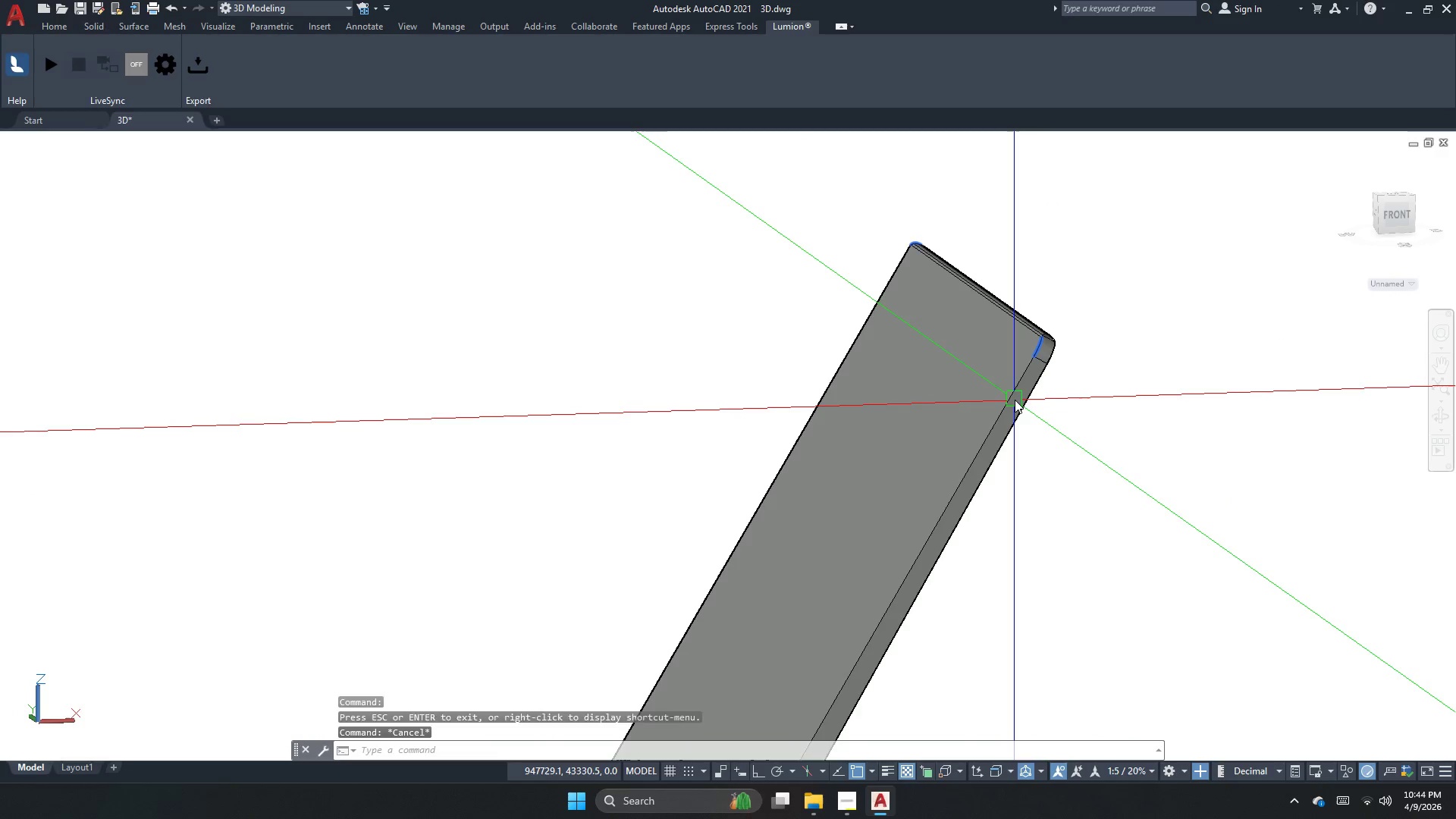 
key(Escape)
 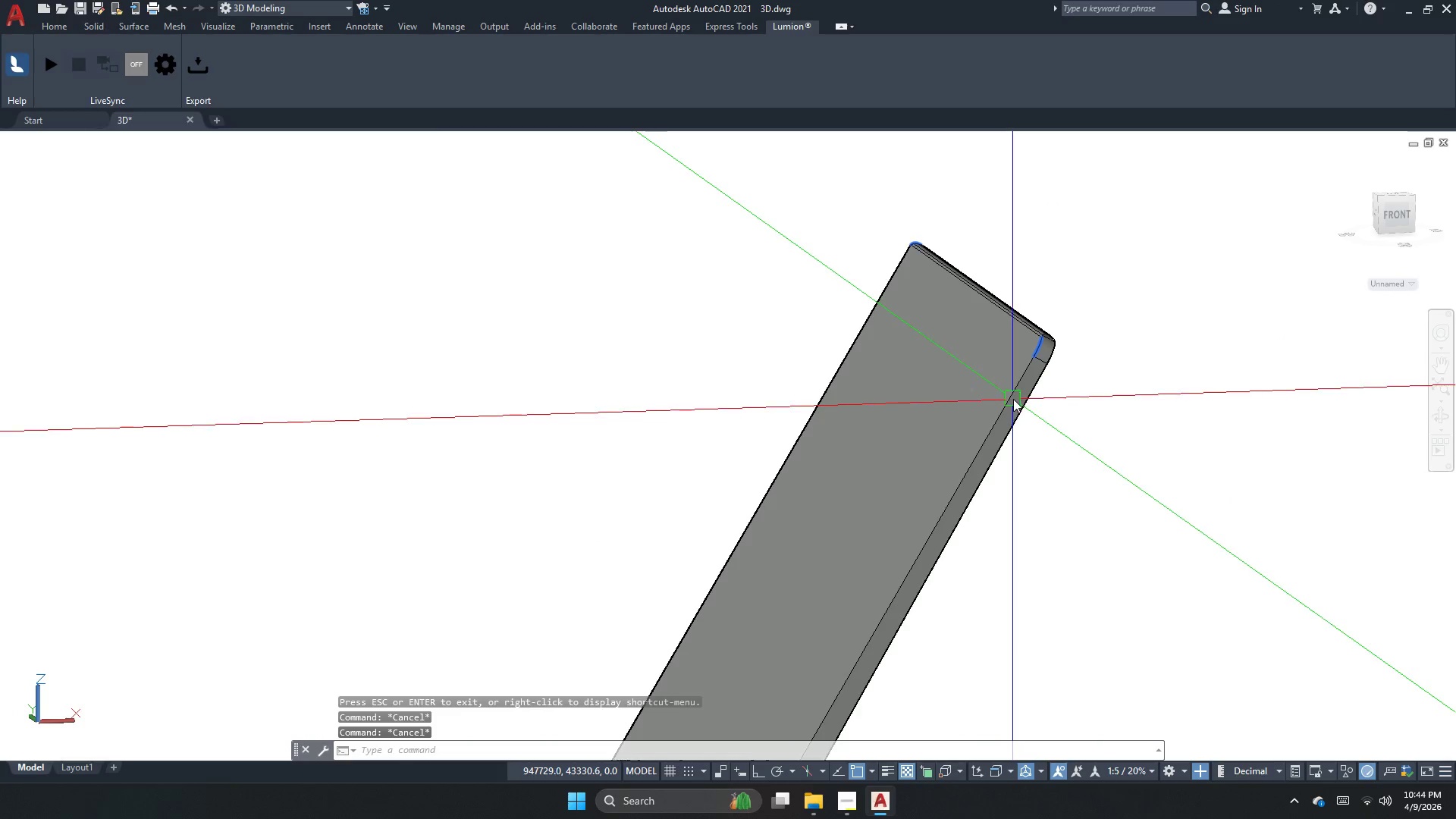 
key(F)
 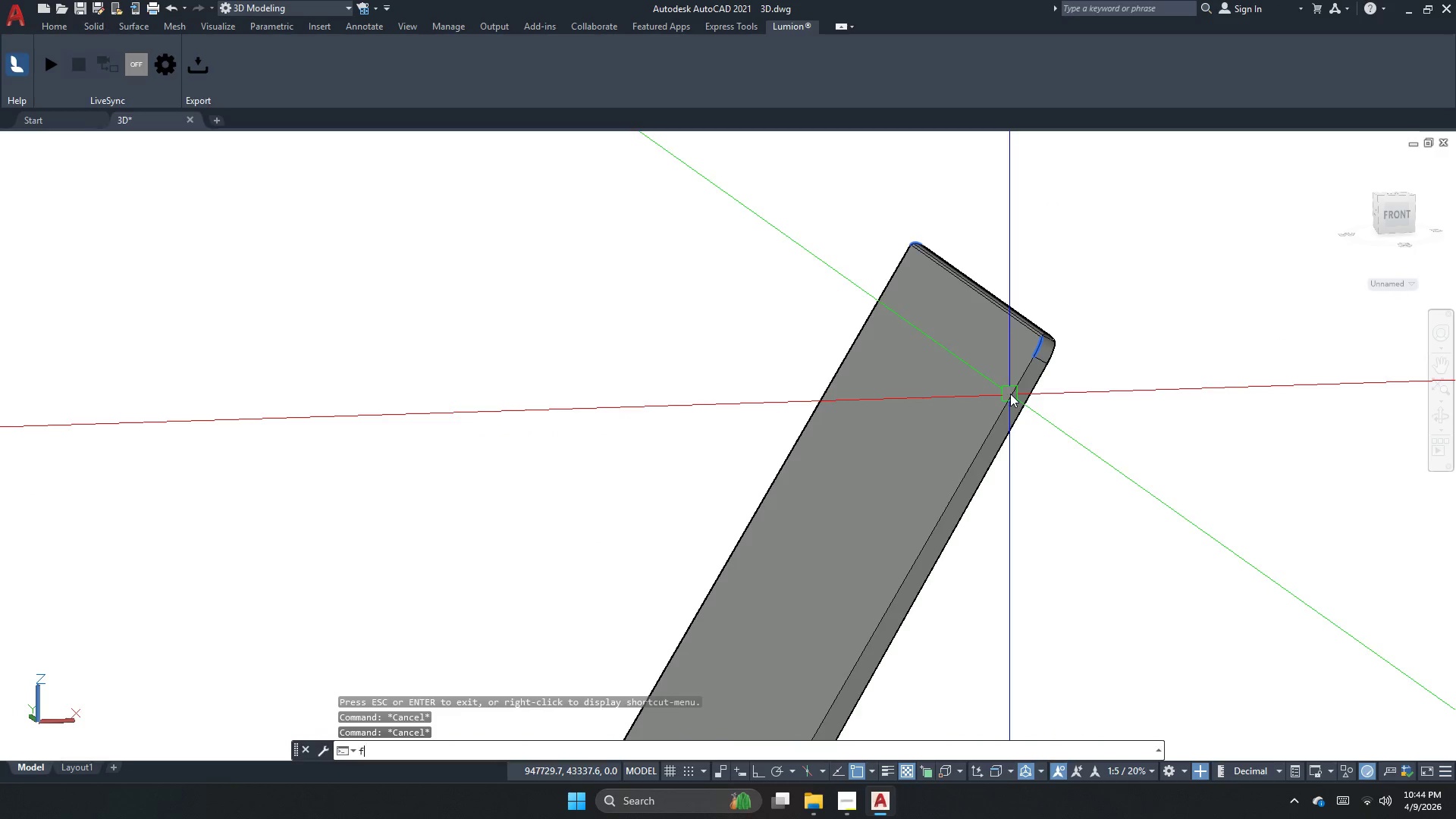 
key(Space)
 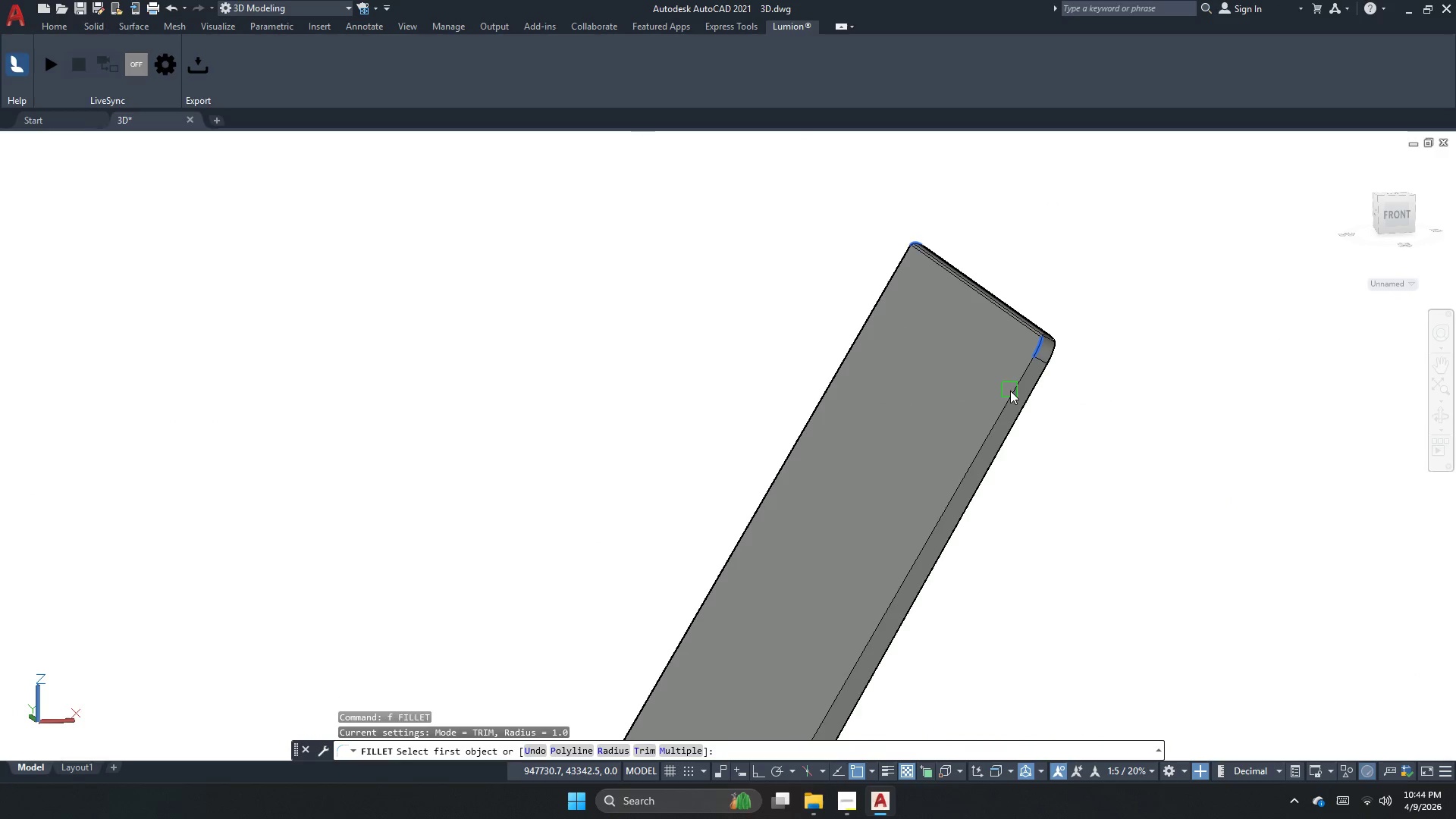 
key(R)
 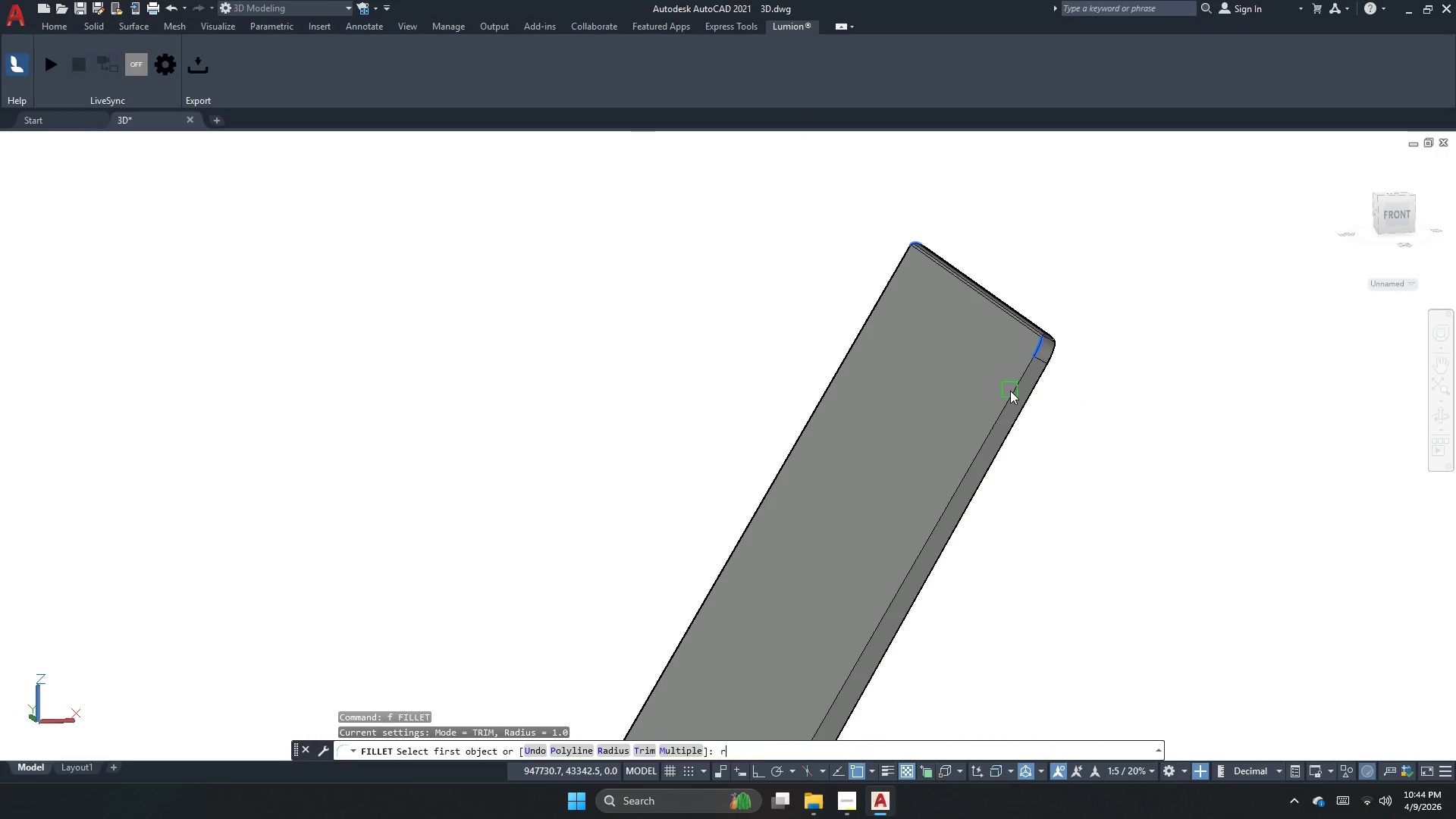 
key(Space)
 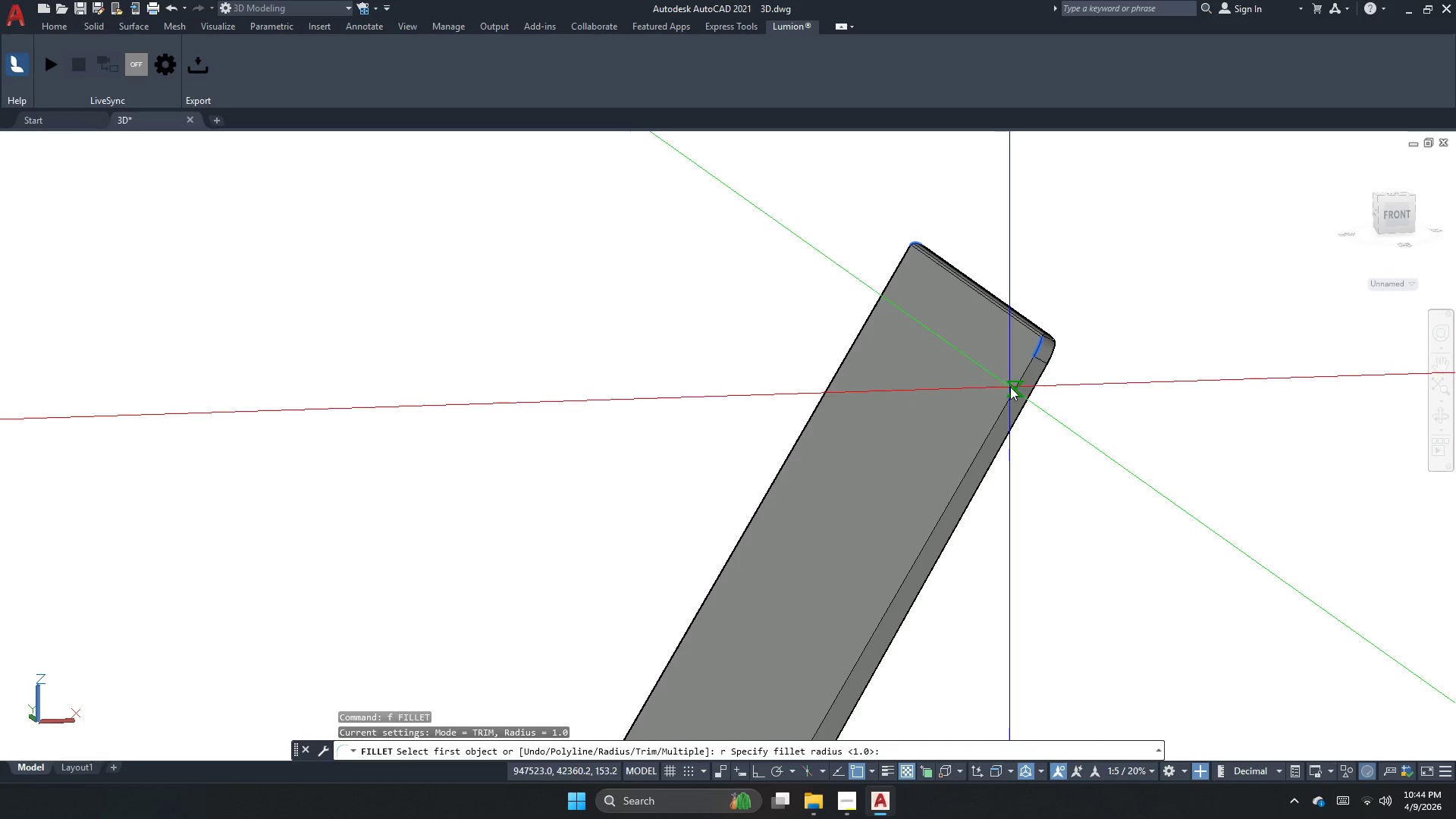 
key(Numpad2)
 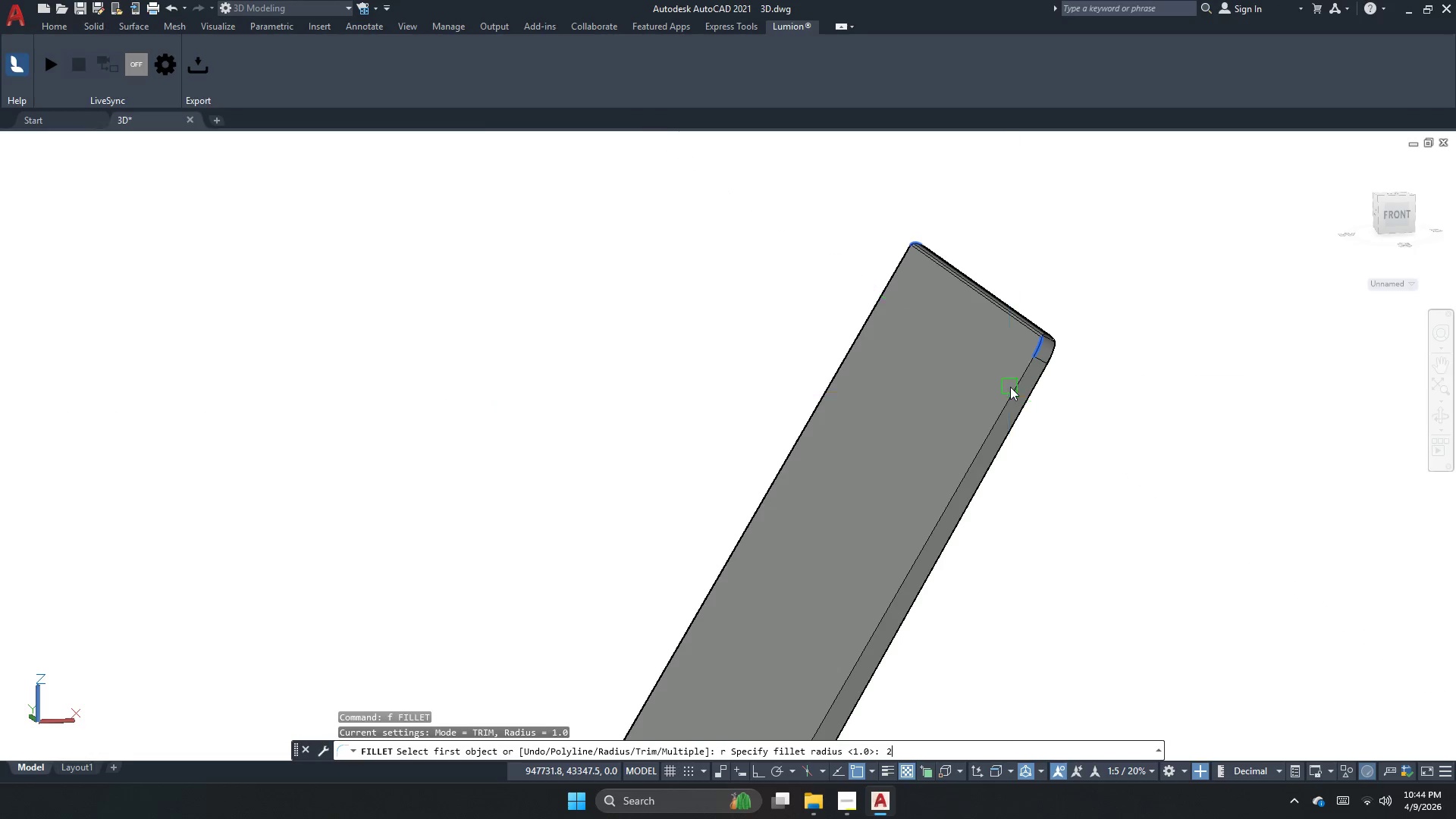 
key(NumpadEnter)
 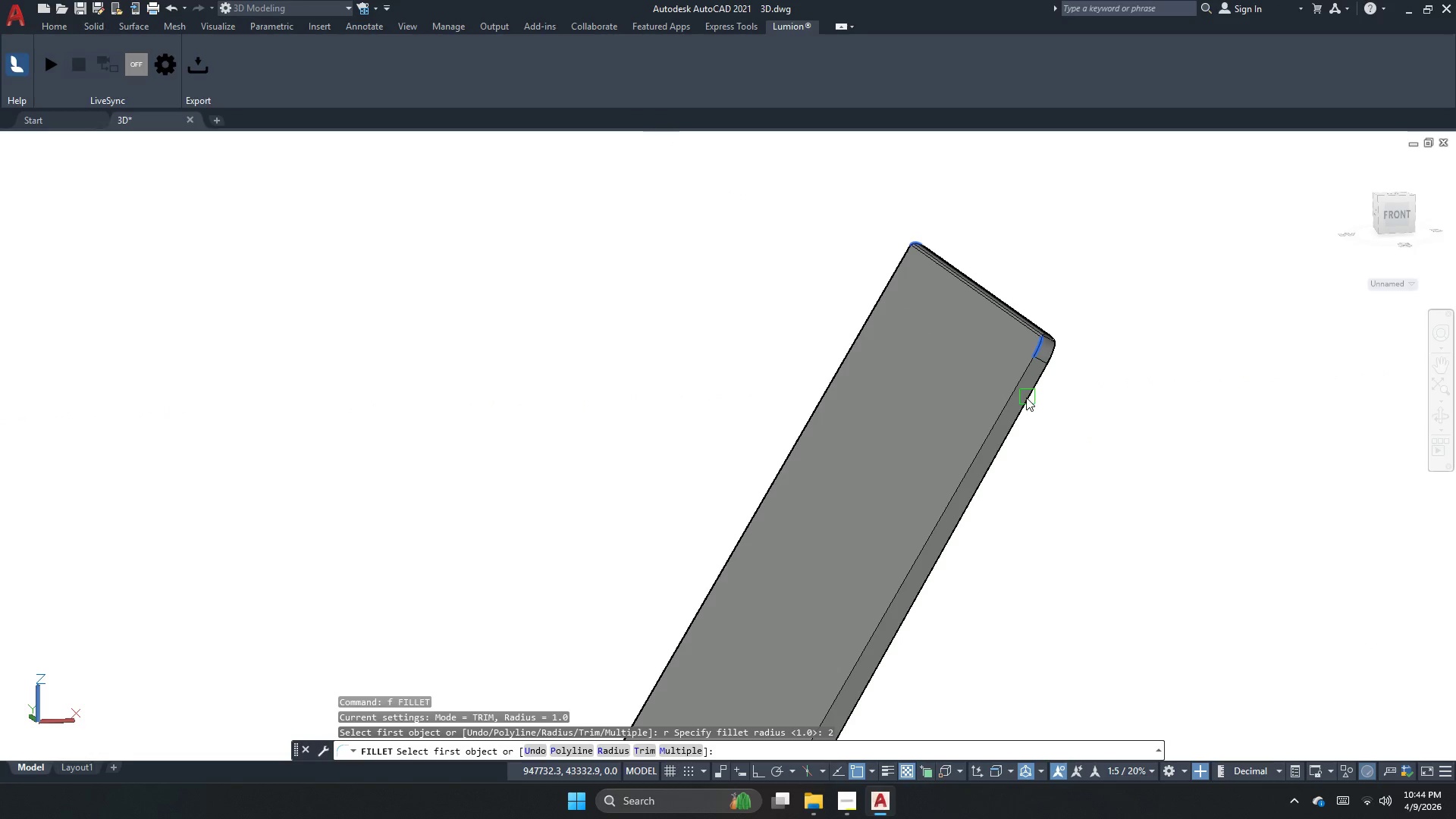 
scroll: coordinate [1023, 395], scroll_direction: up, amount: 2.0
 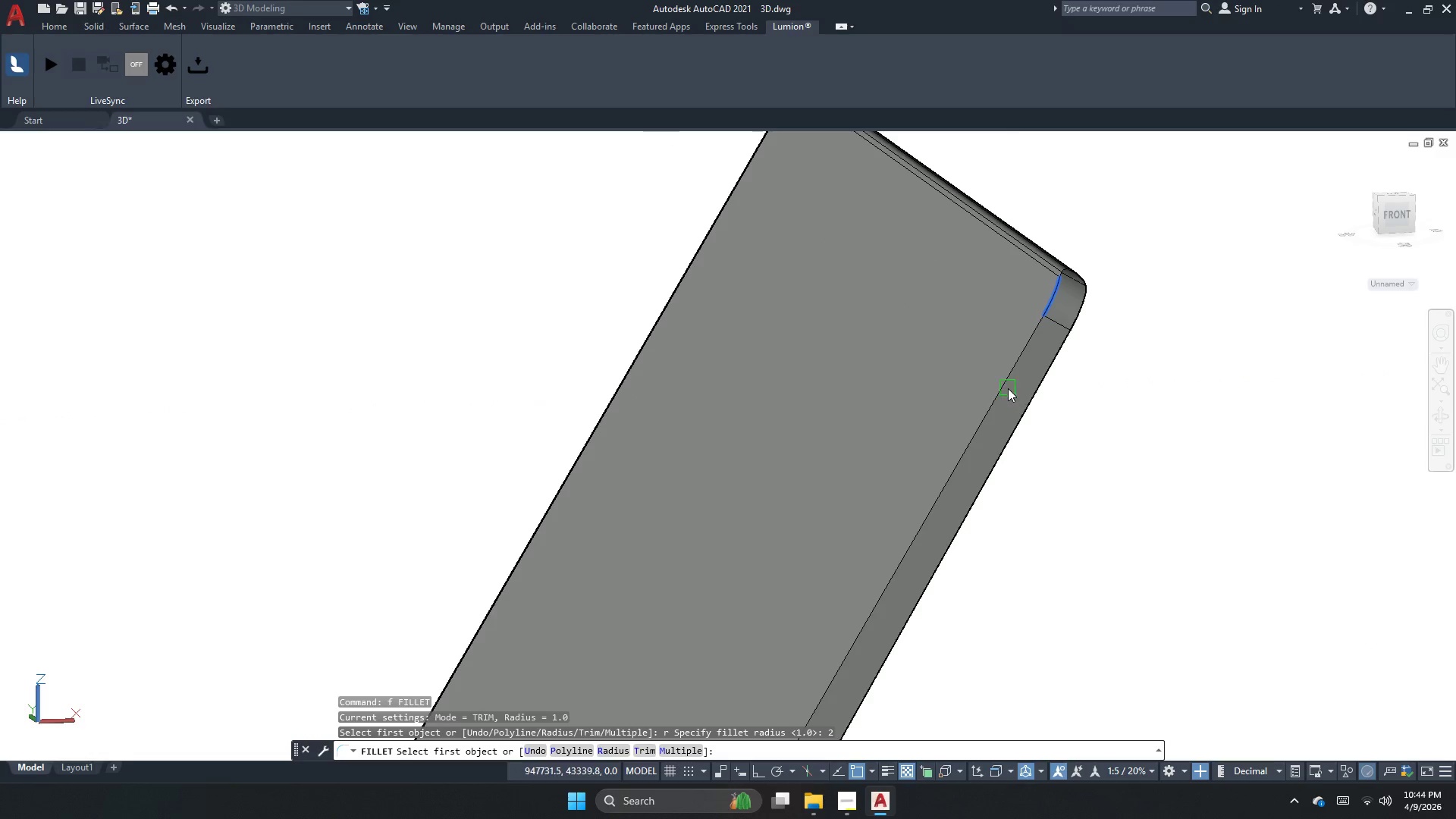 
left_click([1006, 386])
 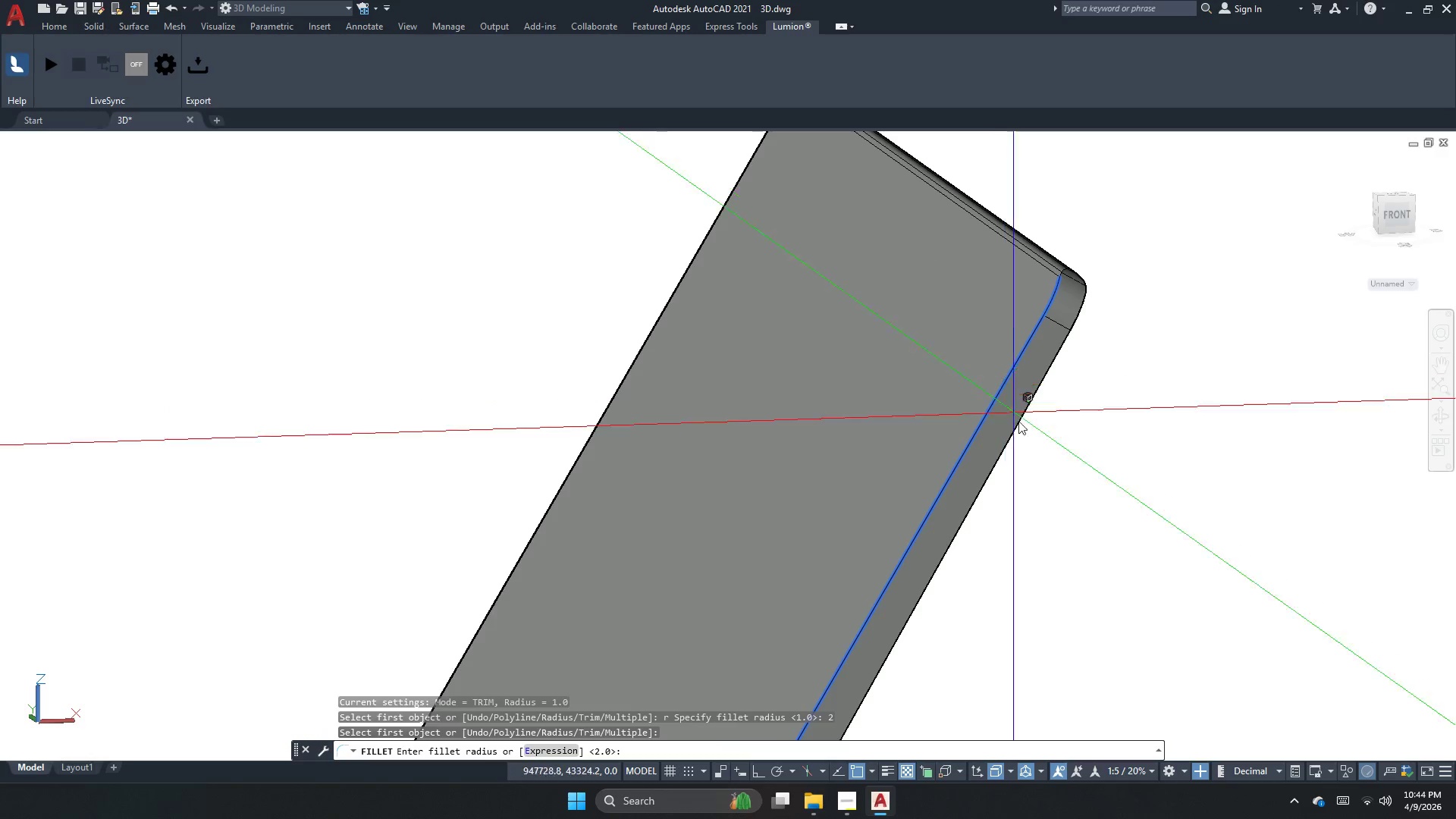 
key(Space)
 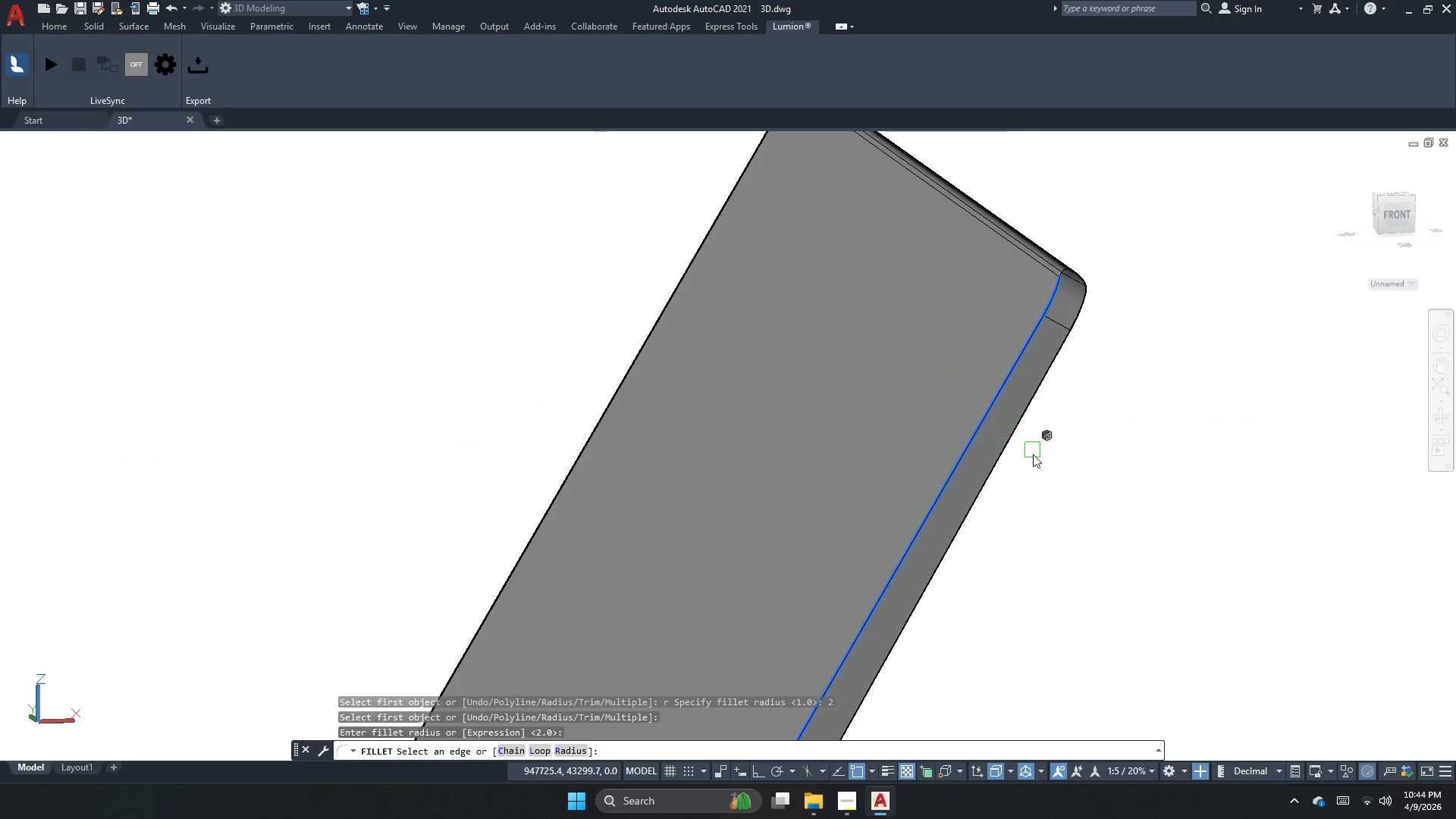 
key(Space)
 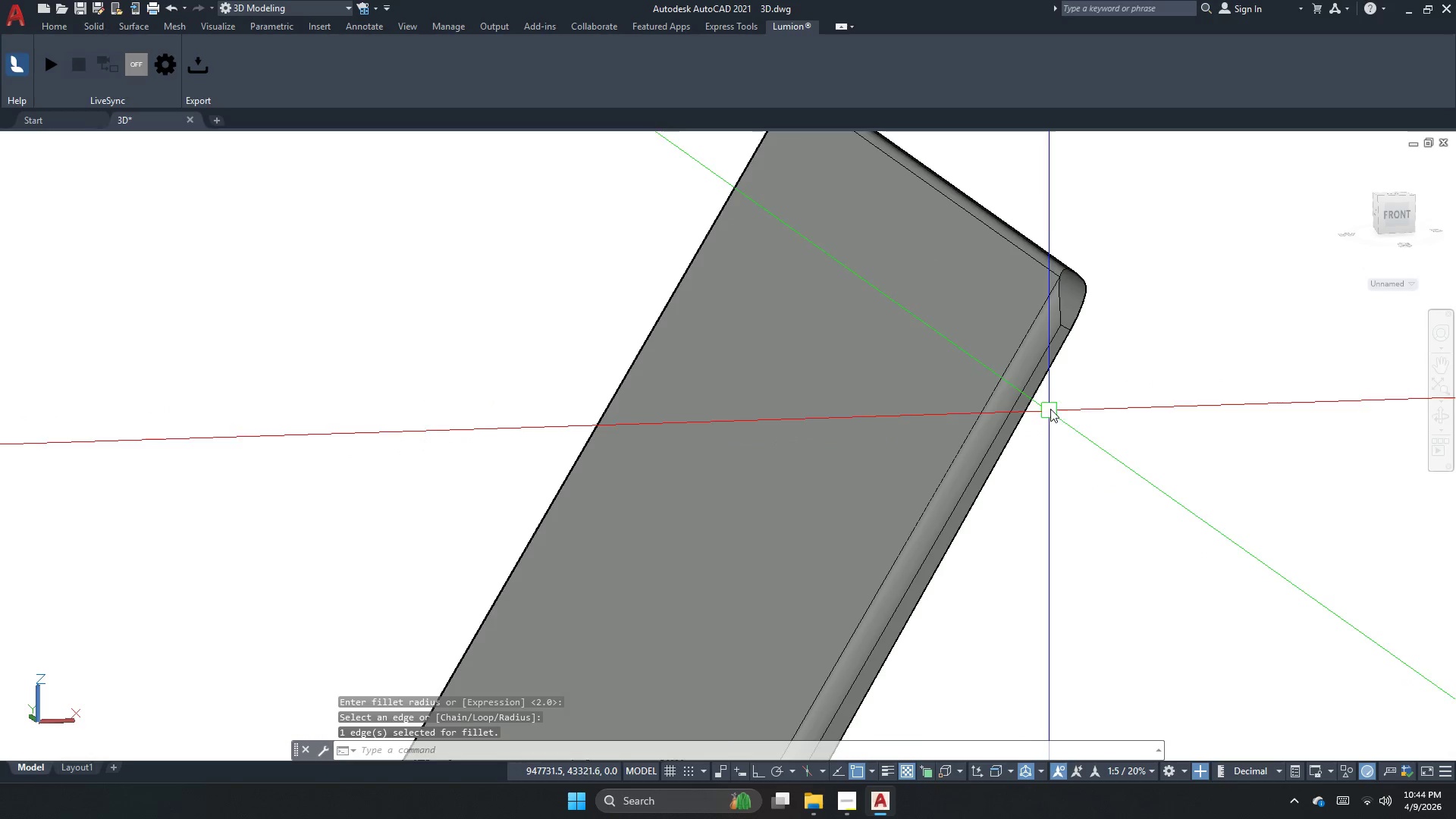 
key(Space)
 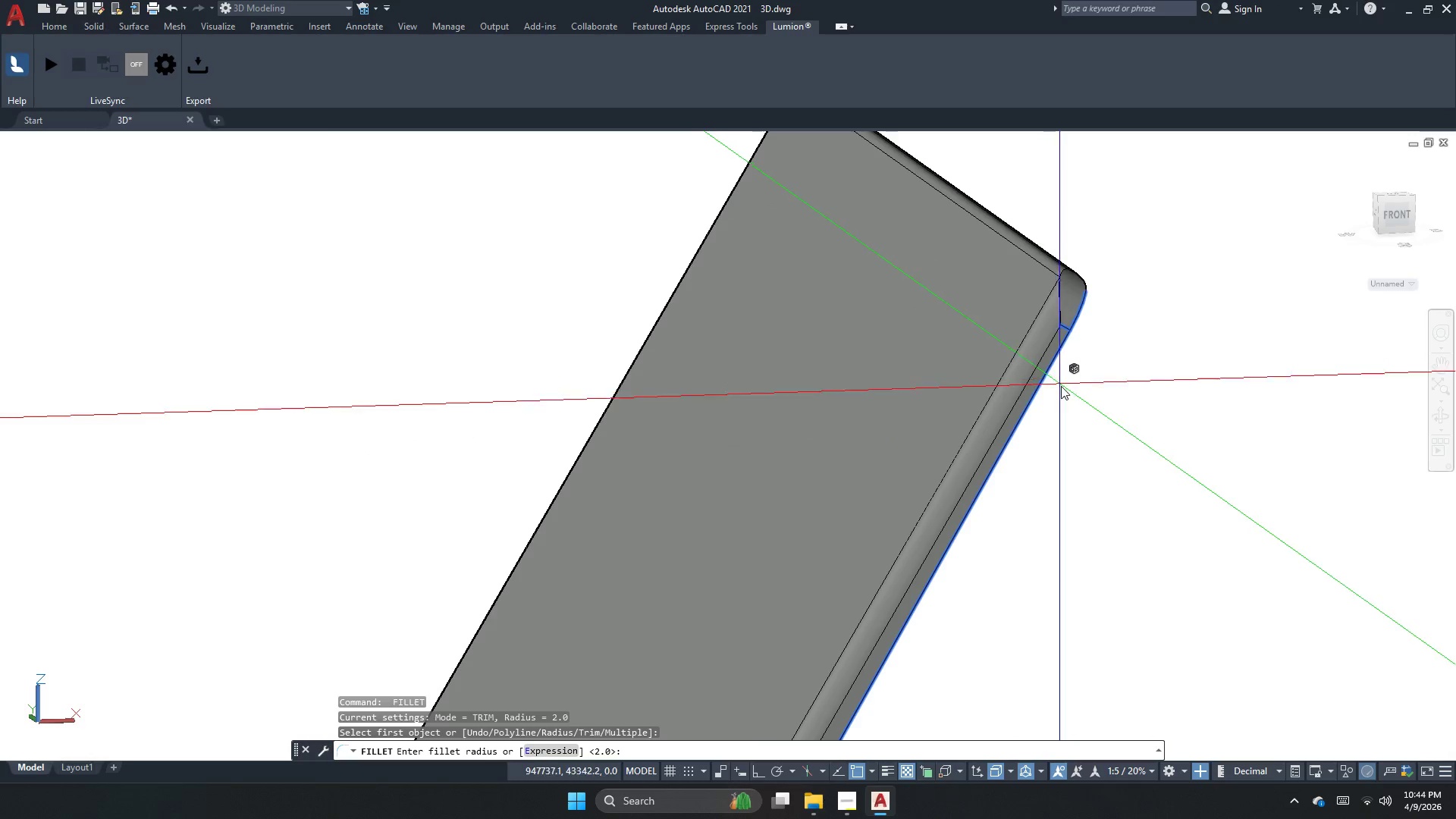 
key(Space)
 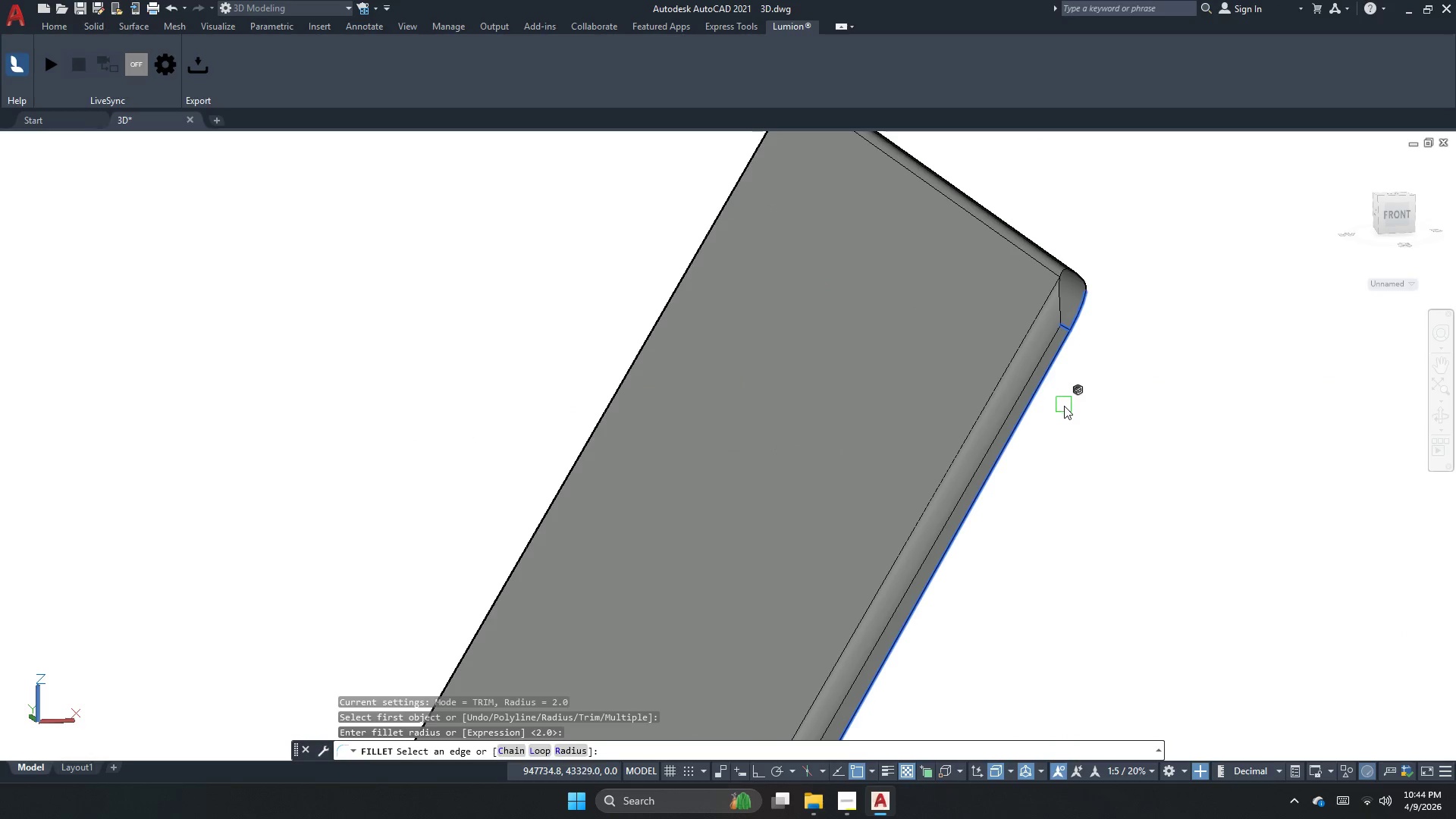 
key(Space)
 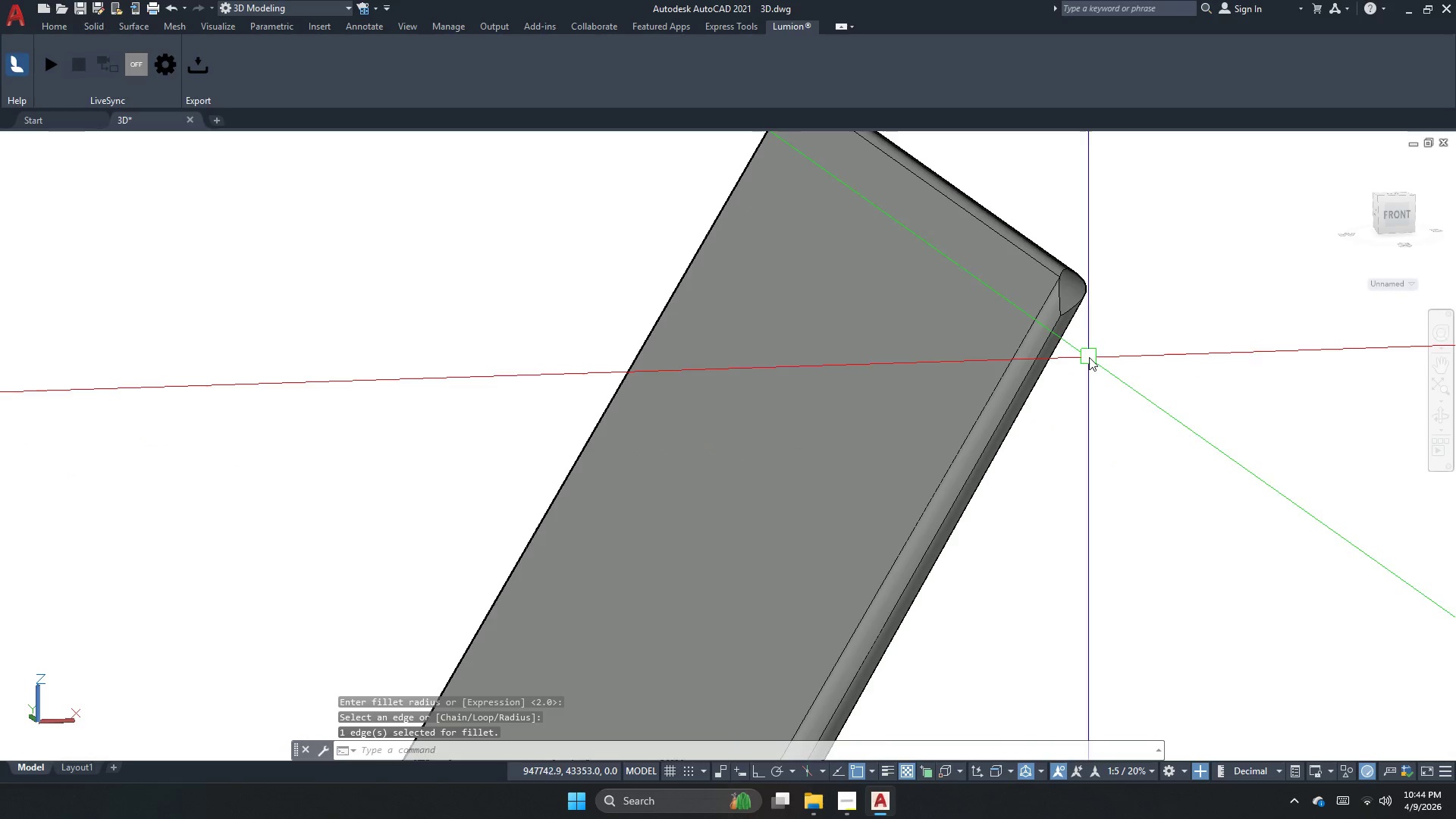 
key(Space)
 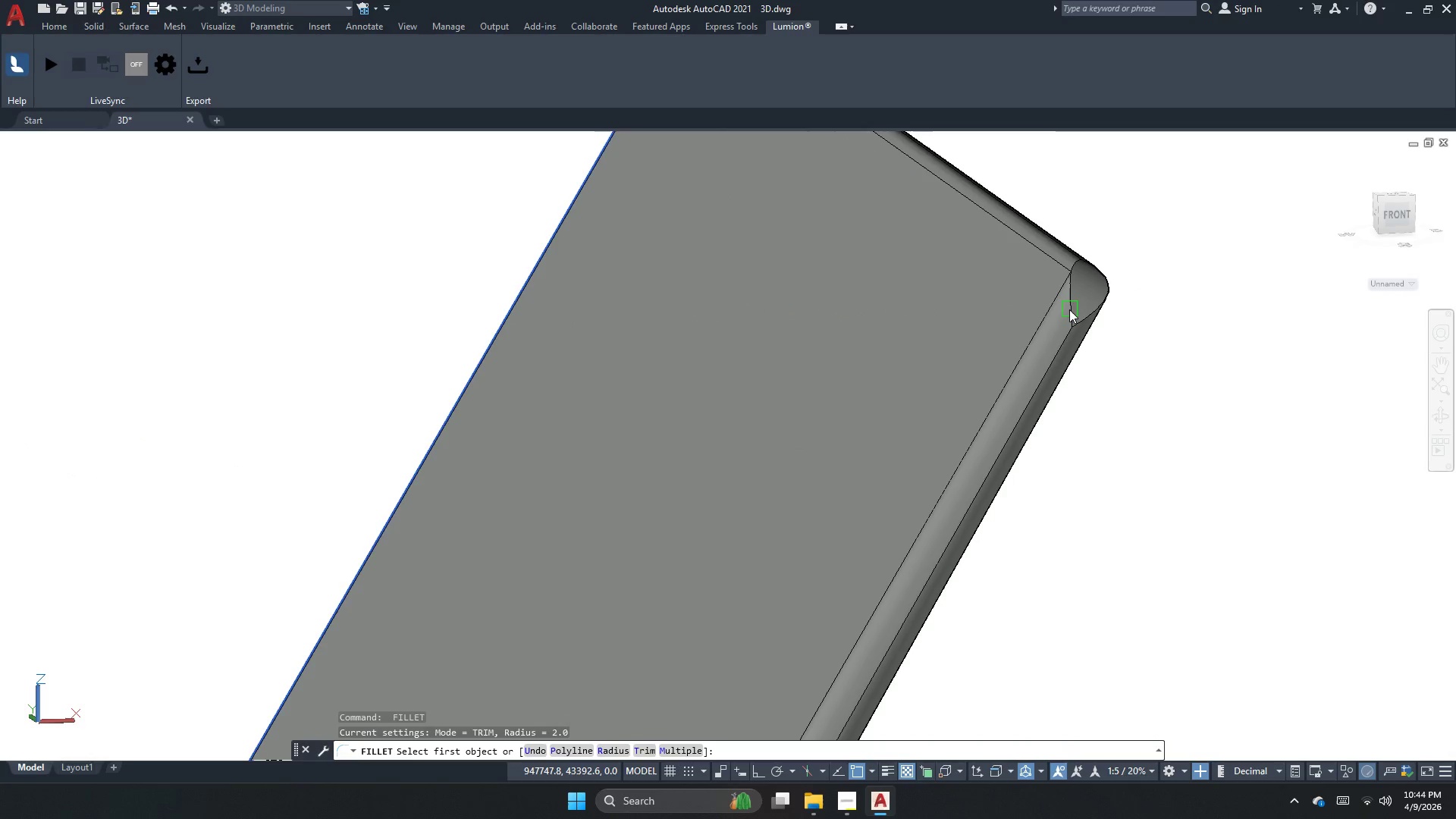 
scroll: coordinate [1034, 290], scroll_direction: up, amount: 1.0
 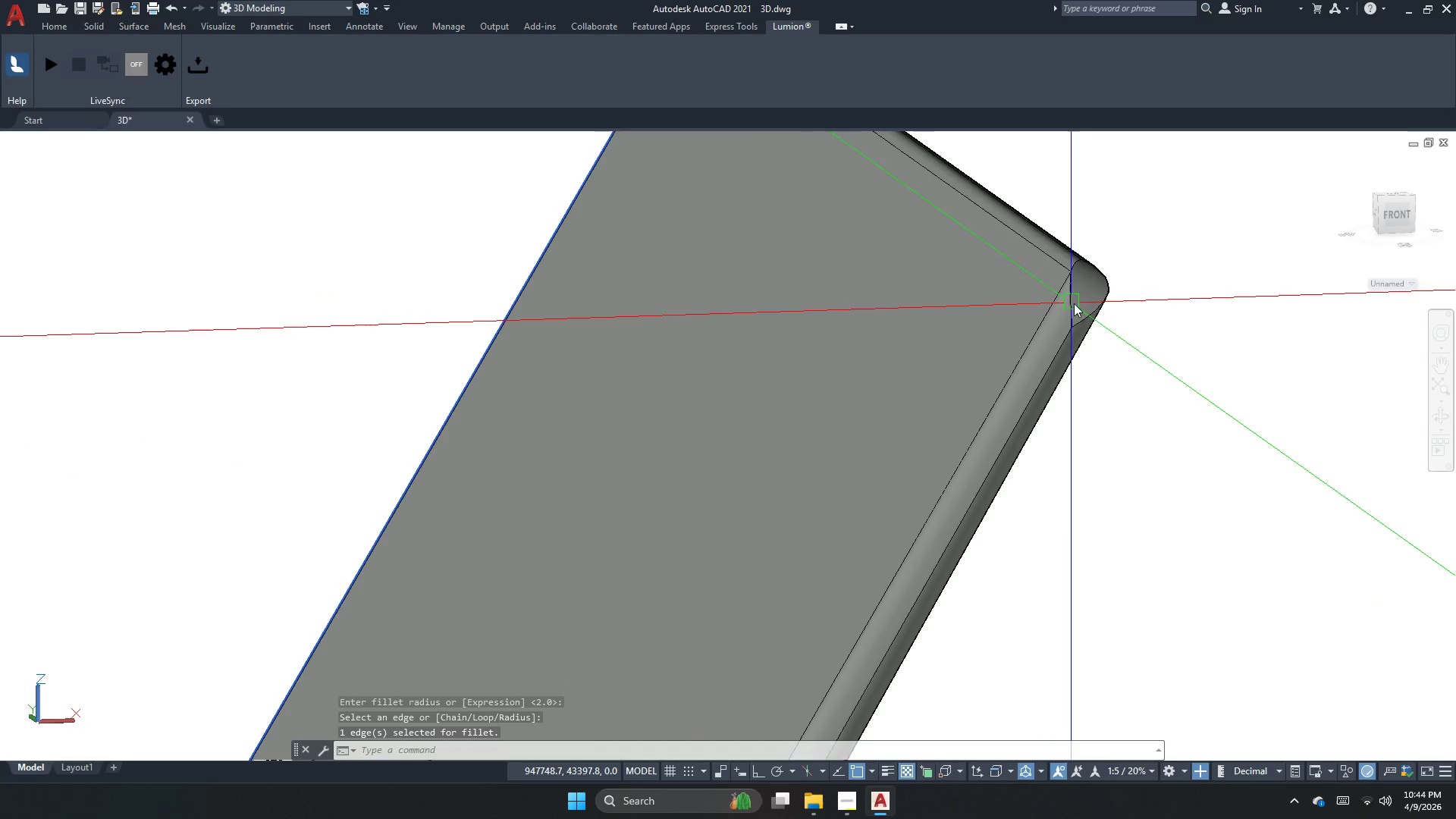 
left_click([1068, 309])
 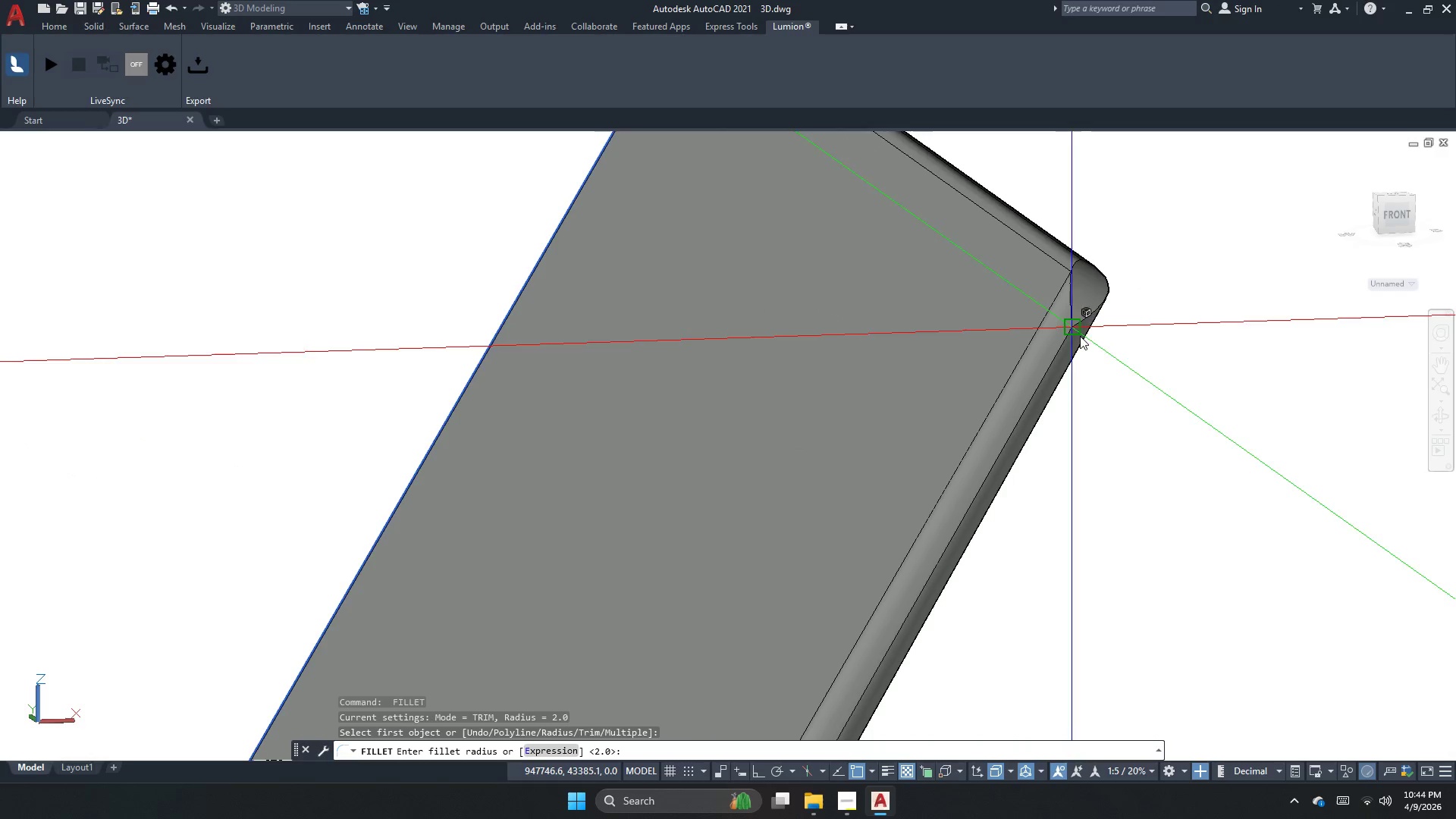 
key(Space)
 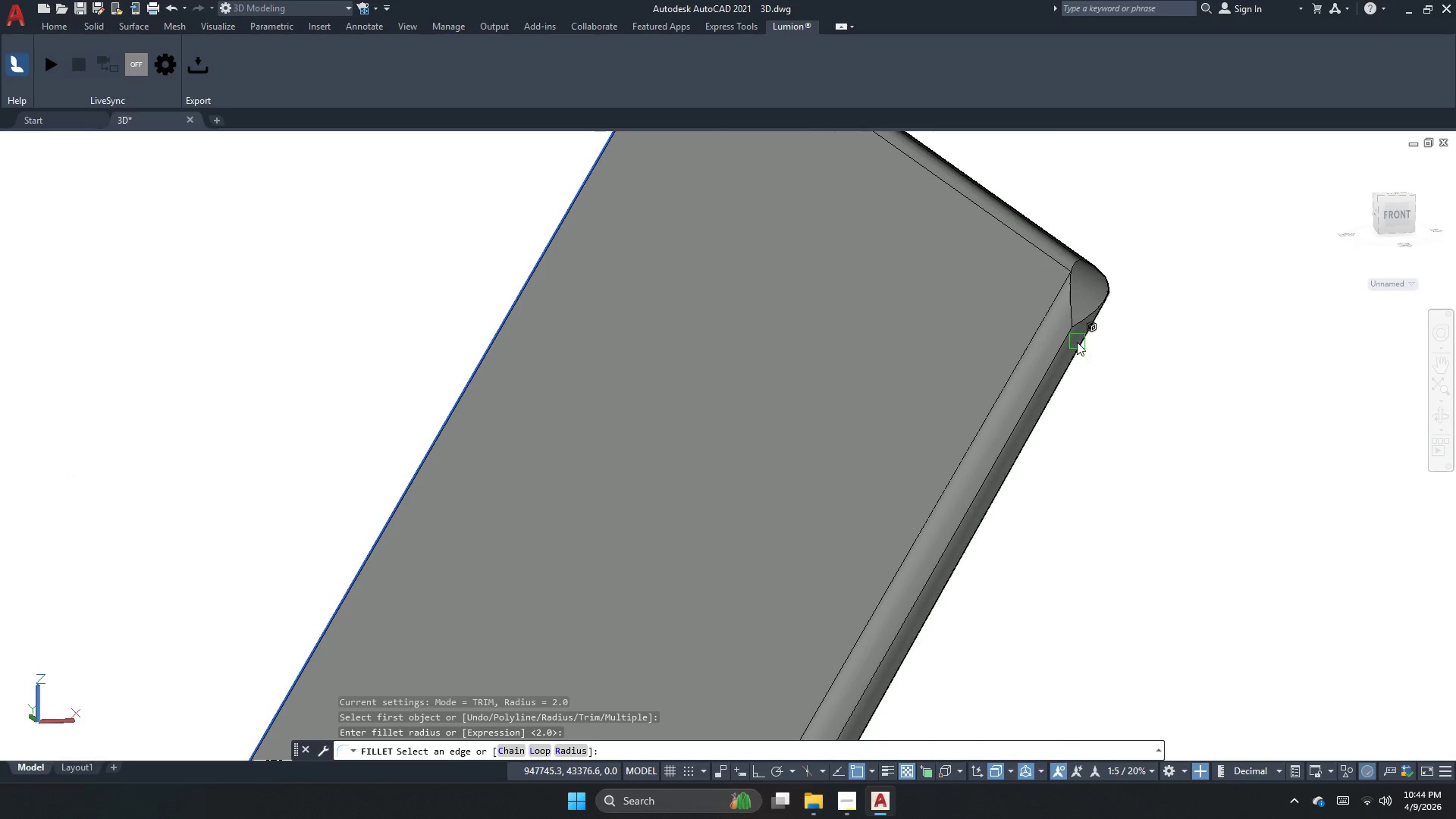 
key(Escape)
 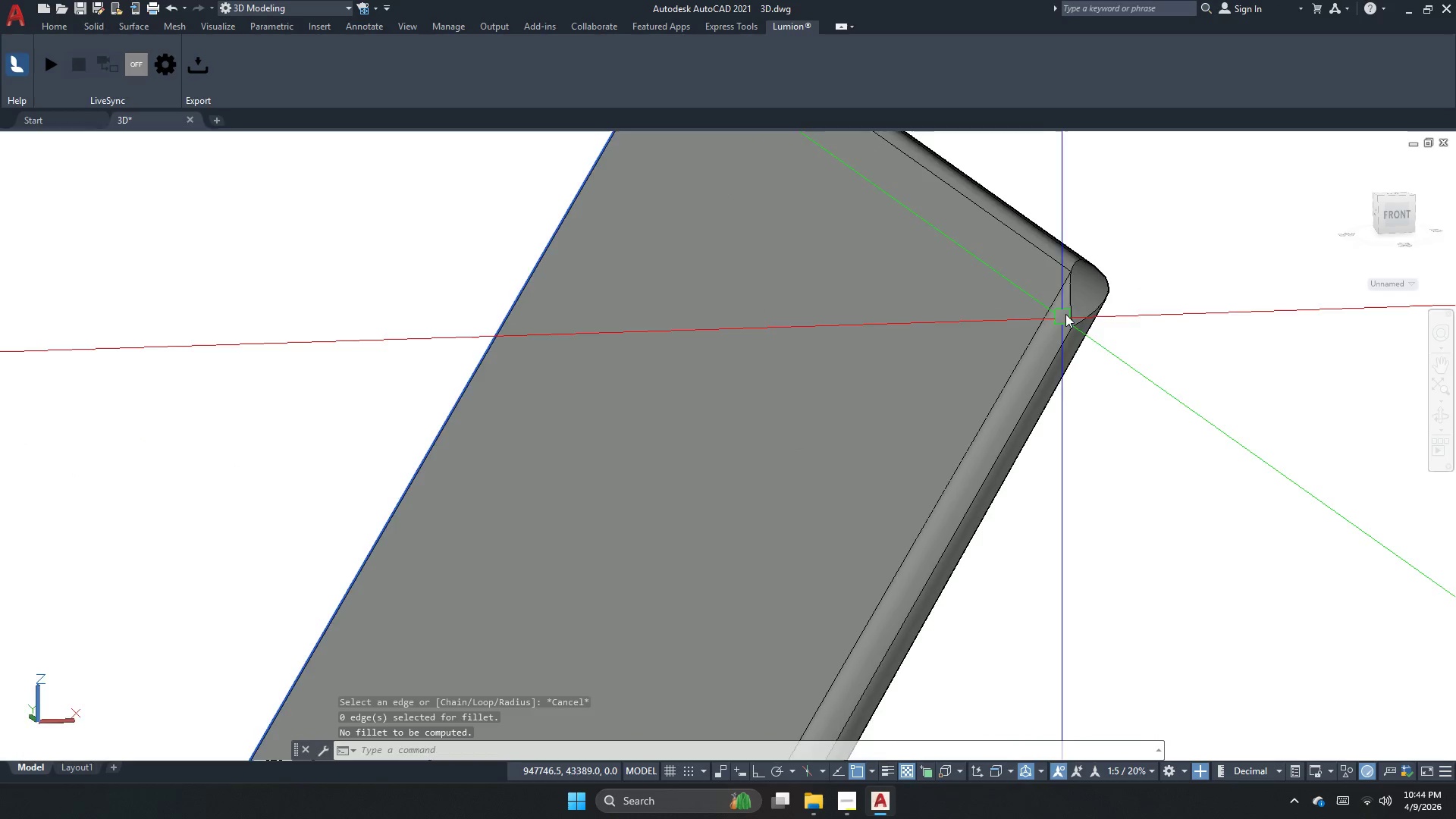 
key(Space)
 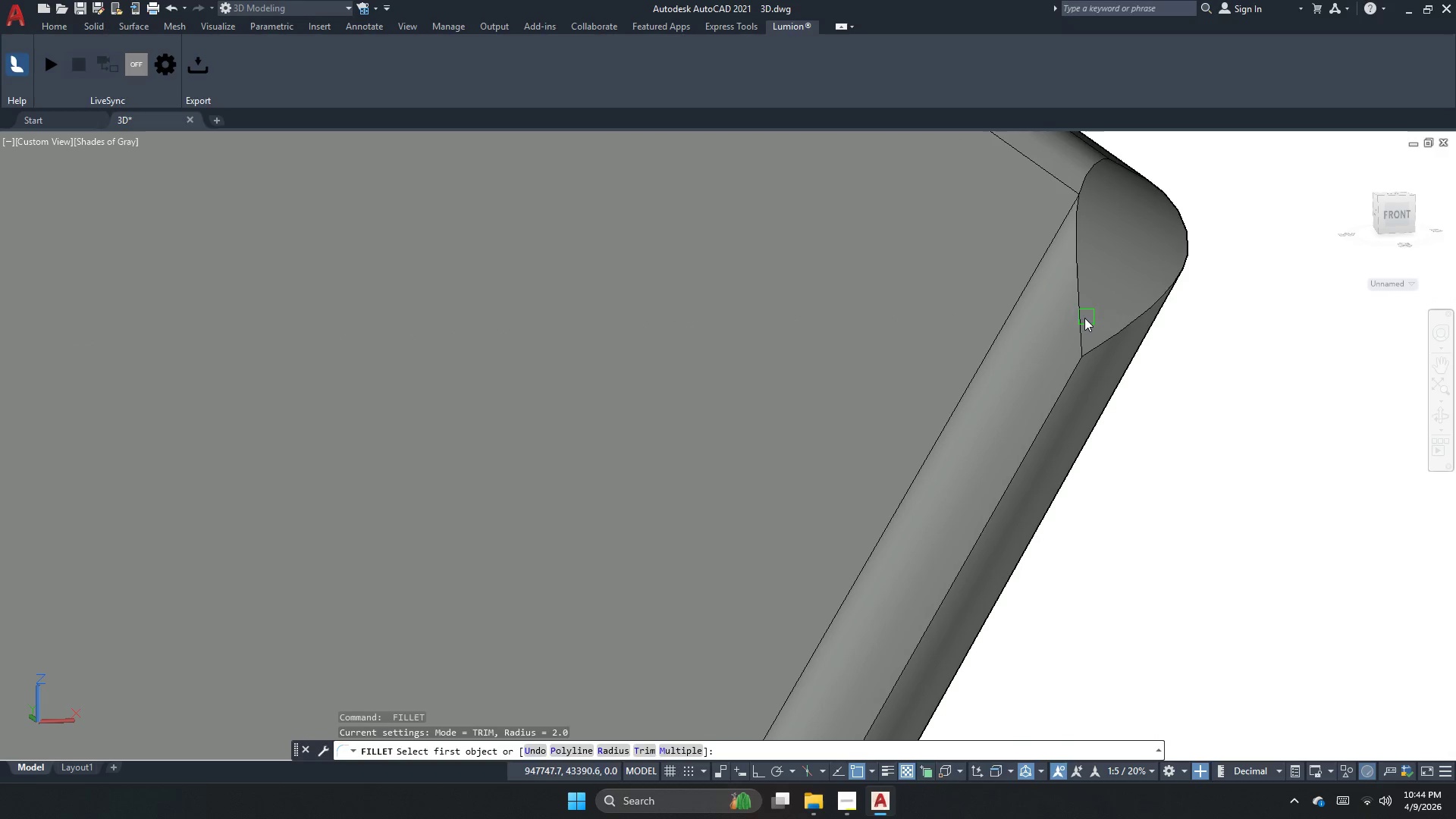 
left_click_drag(start_coordinate=[1083, 318], to_coordinate=[1083, 322])
 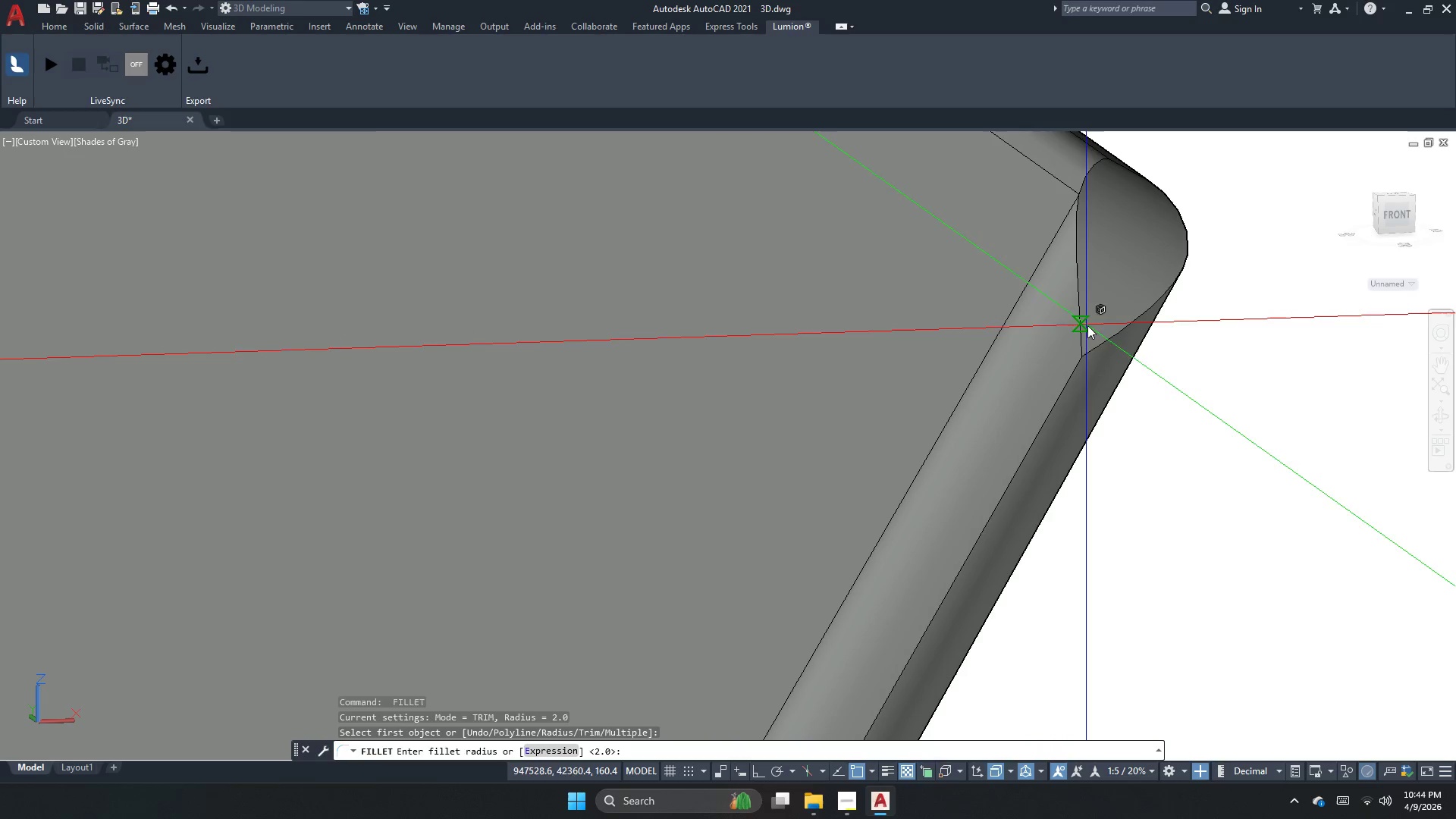 
scroll: coordinate [1067, 312], scroll_direction: up, amount: 3.0
 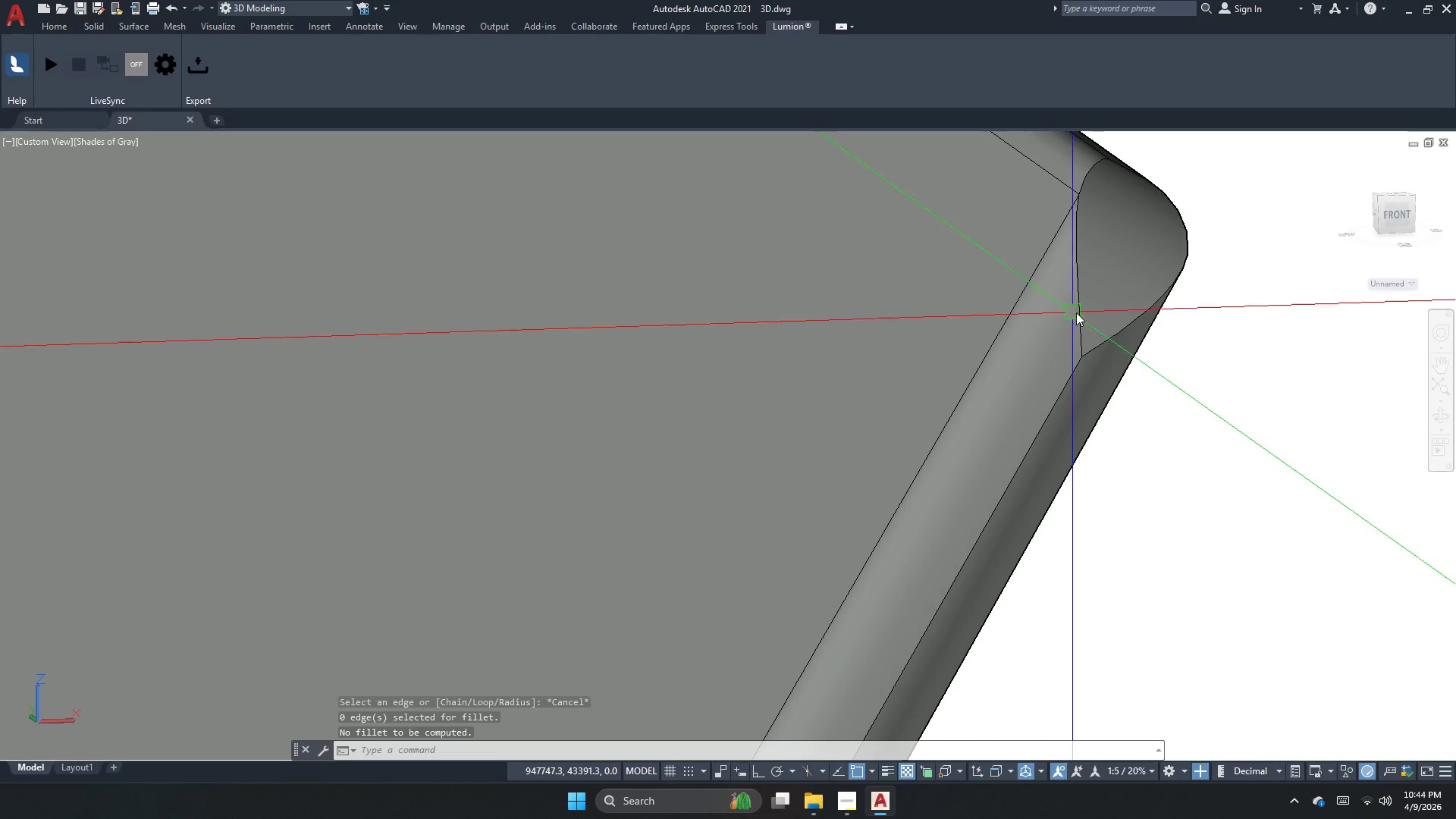 
key(Escape)
 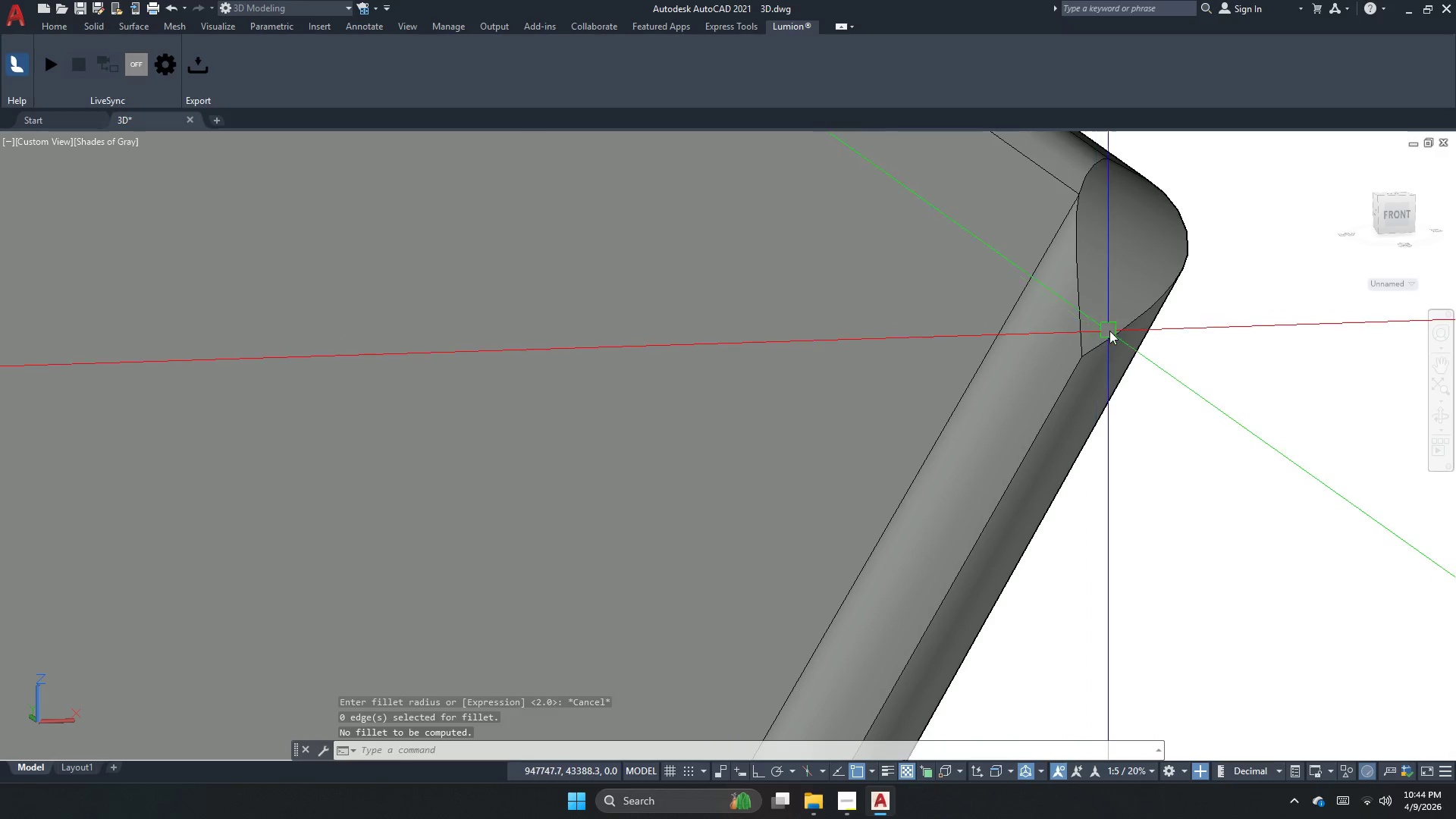 
key(Space)
 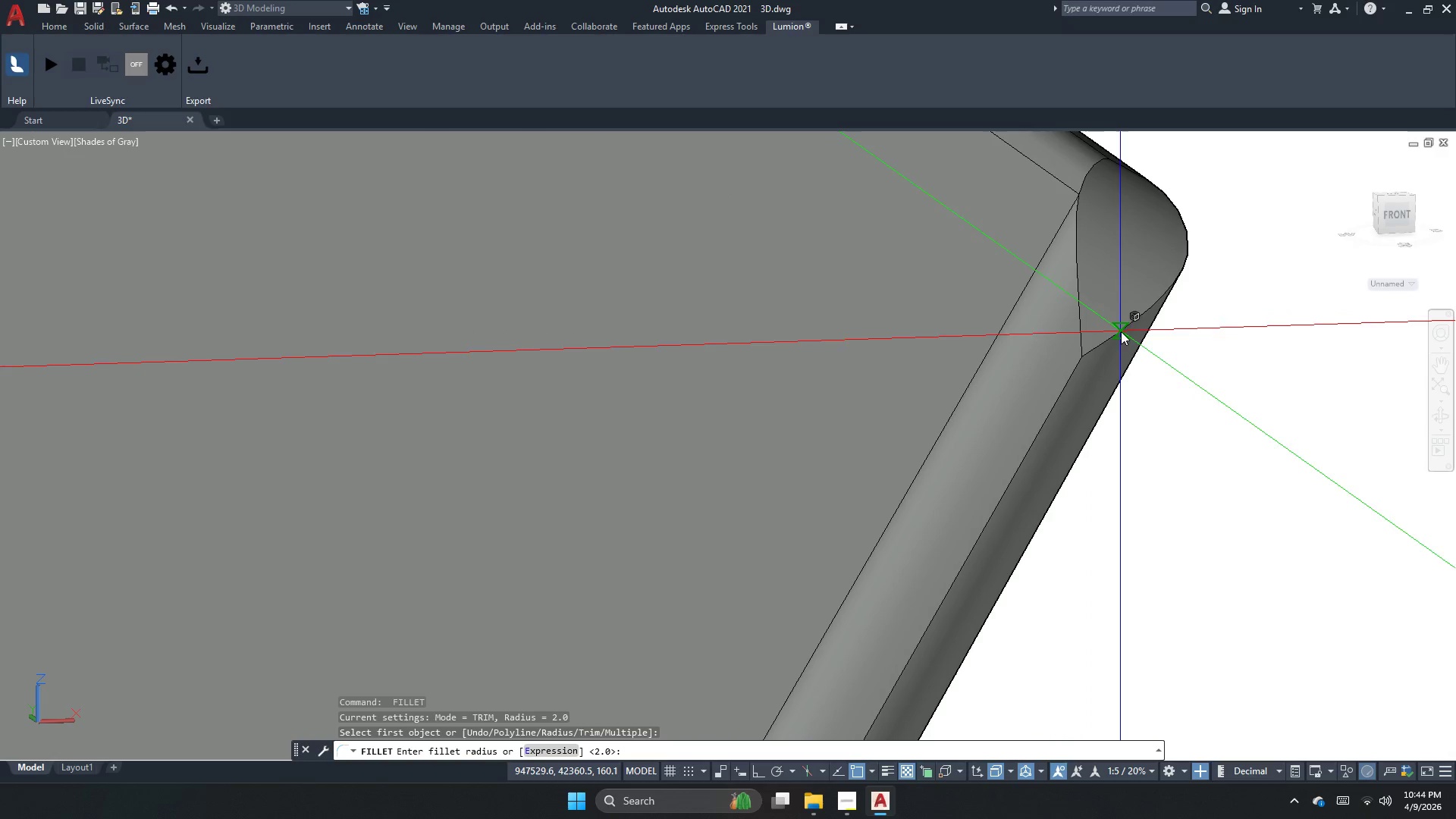 
key(Escape)
 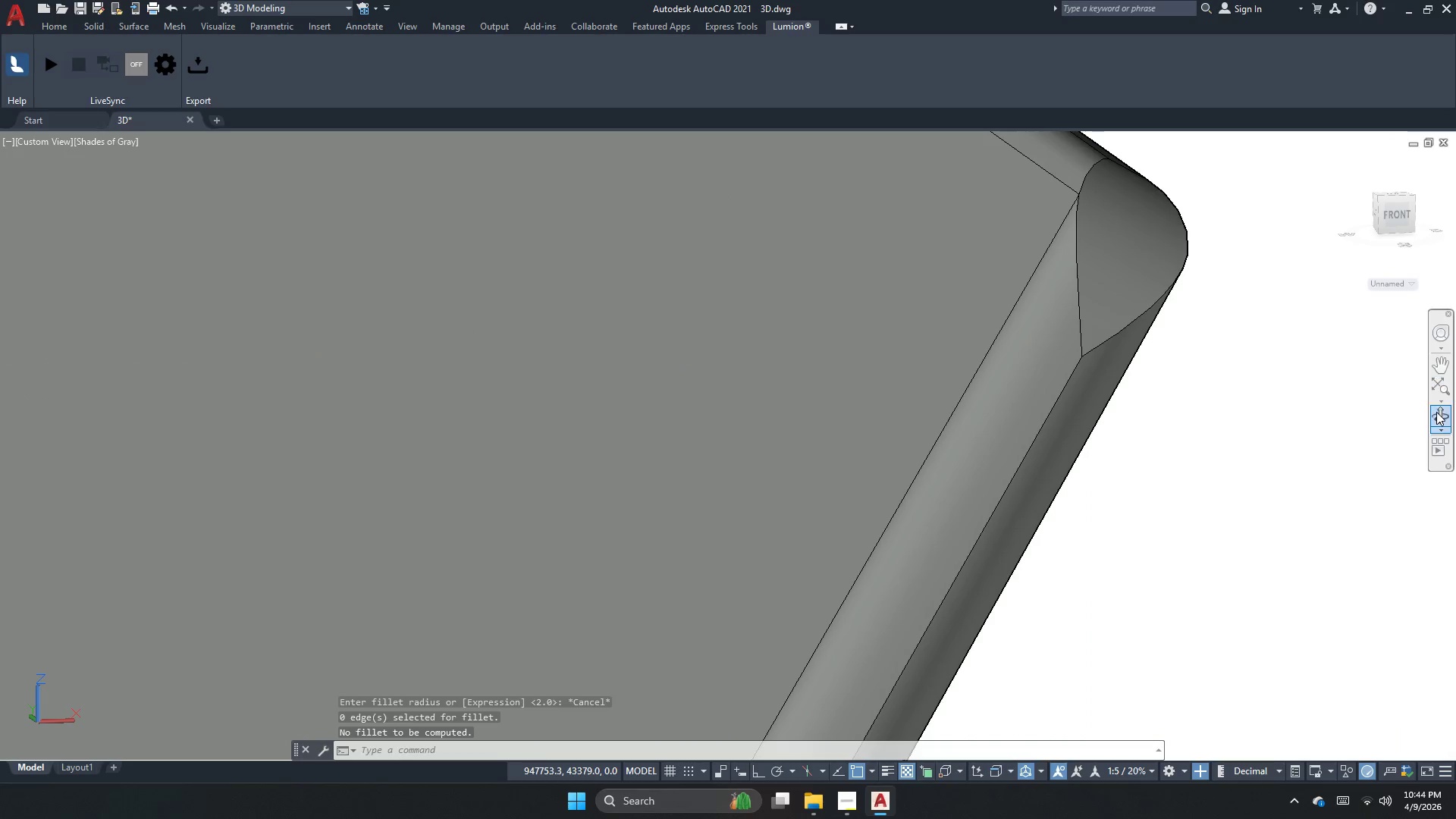 
left_click_drag(start_coordinate=[1440, 413], to_coordinate=[1432, 415])
 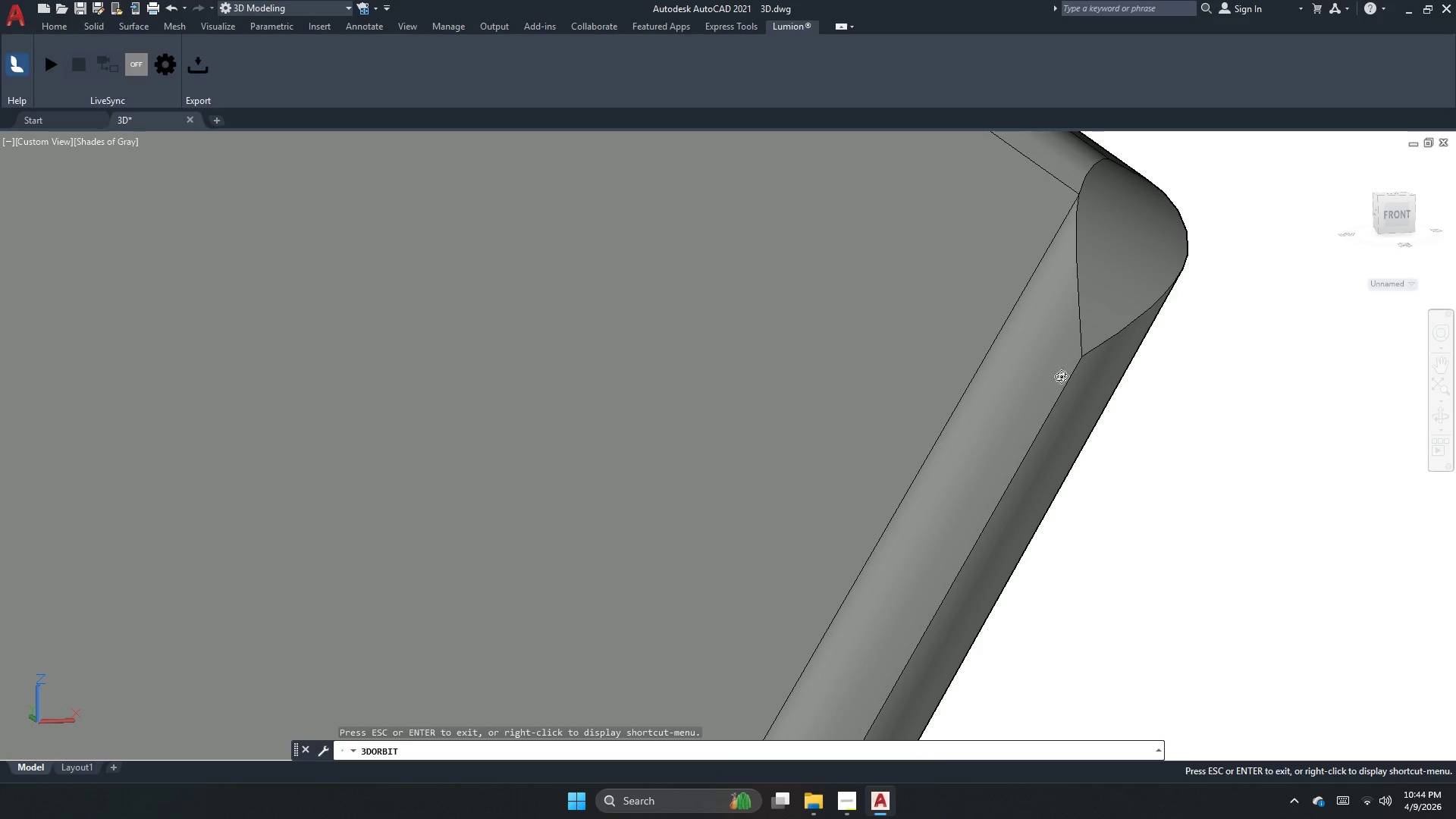 
left_click_drag(start_coordinate=[1059, 348], to_coordinate=[1142, 400])
 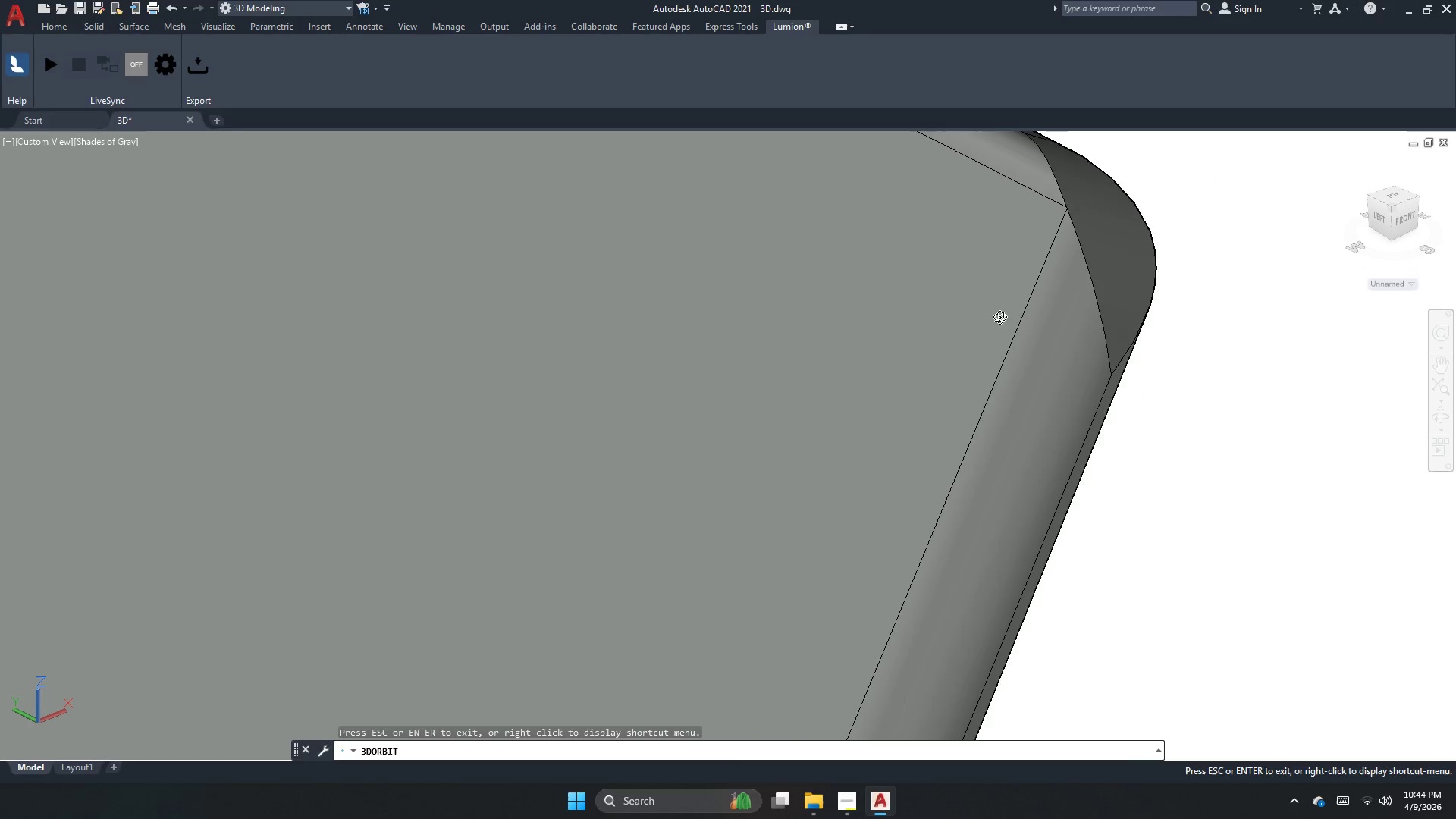 
left_click_drag(start_coordinate=[990, 579], to_coordinate=[878, 475])
 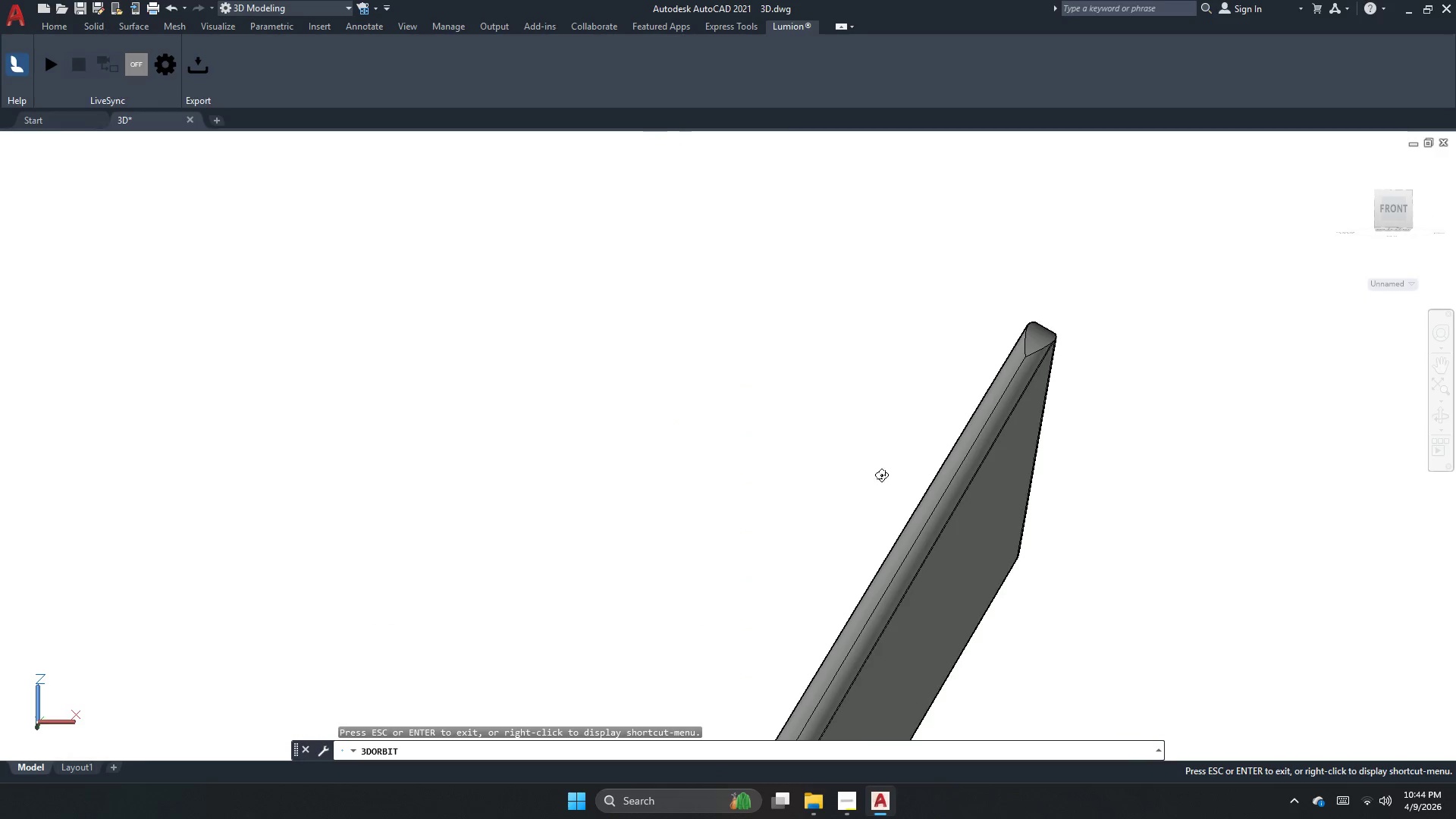 
scroll: coordinate [971, 402], scroll_direction: down, amount: 28.0
 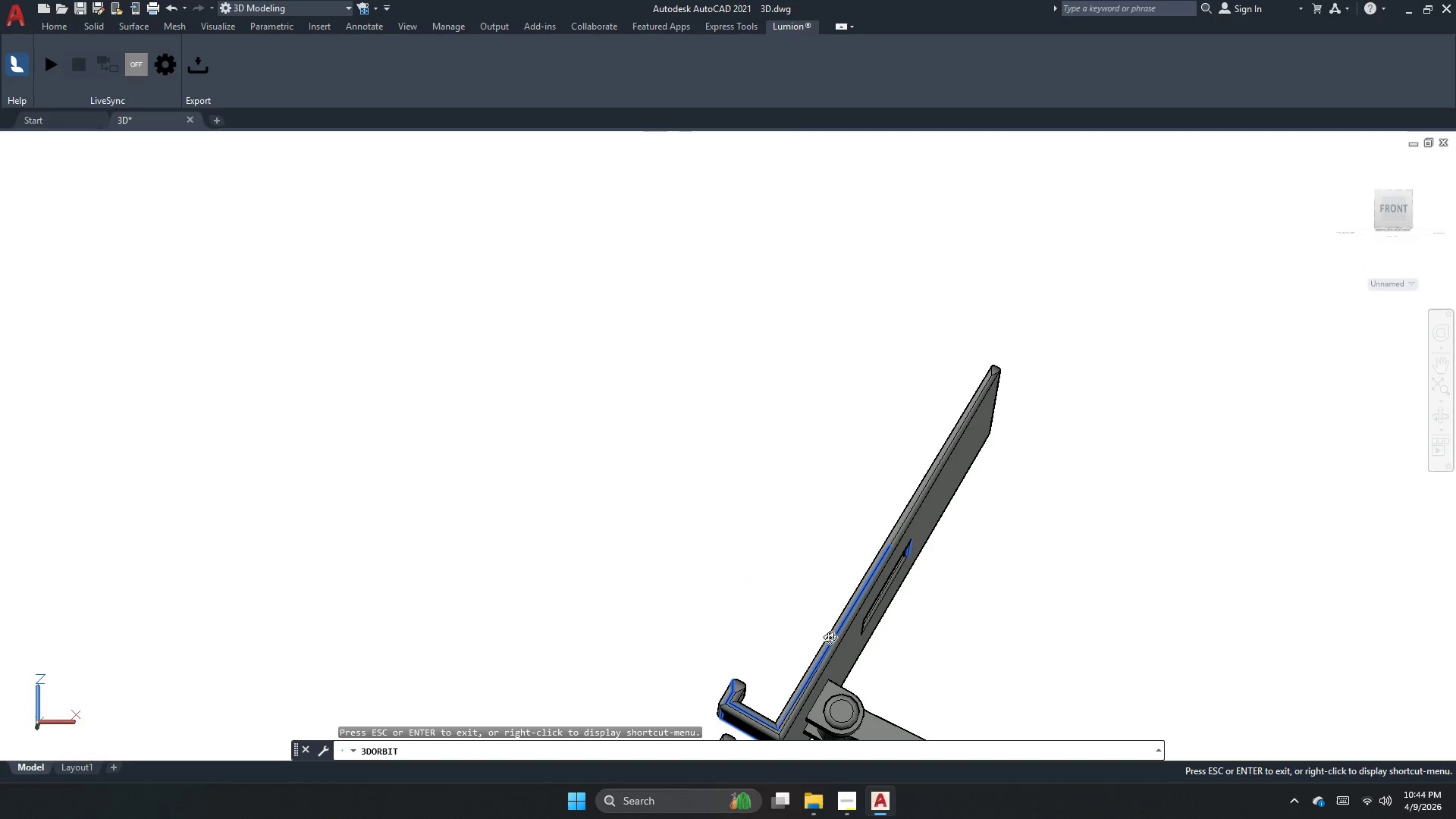 
left_click_drag(start_coordinate=[847, 654], to_coordinate=[860, 566])
 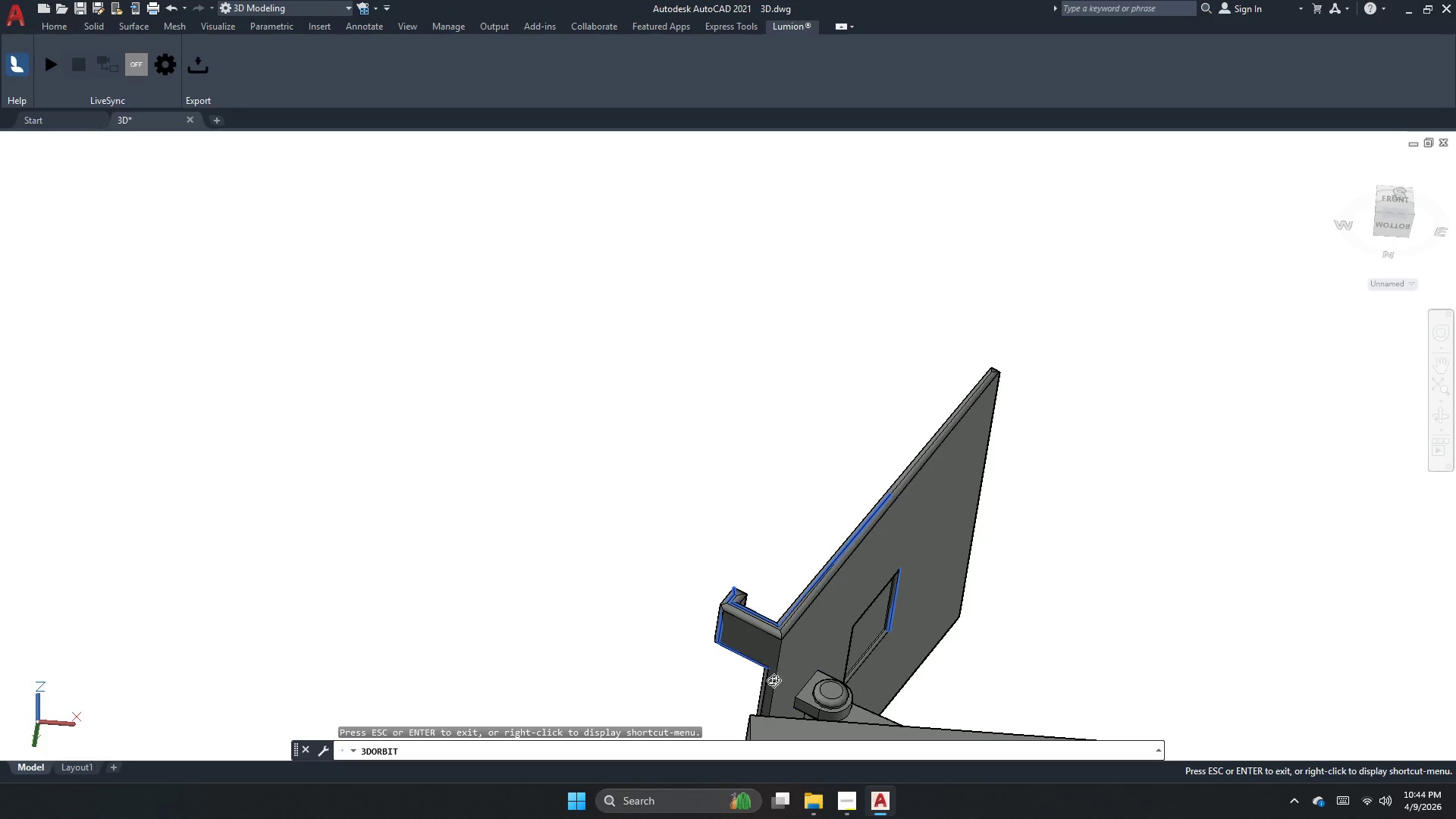 
scroll: coordinate [762, 689], scroll_direction: up, amount: 3.0
 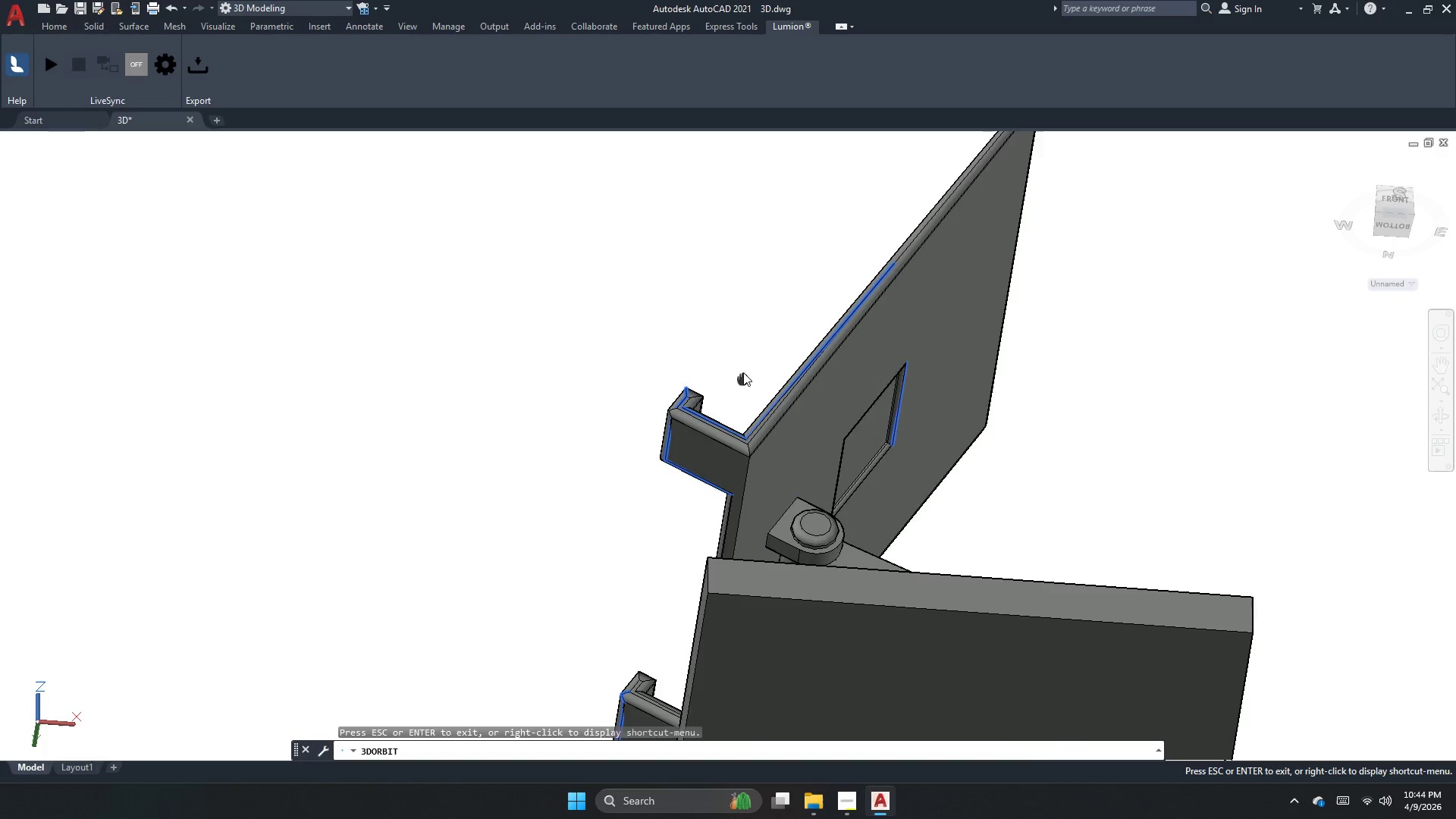 
left_click_drag(start_coordinate=[771, 612], to_coordinate=[780, 689])
 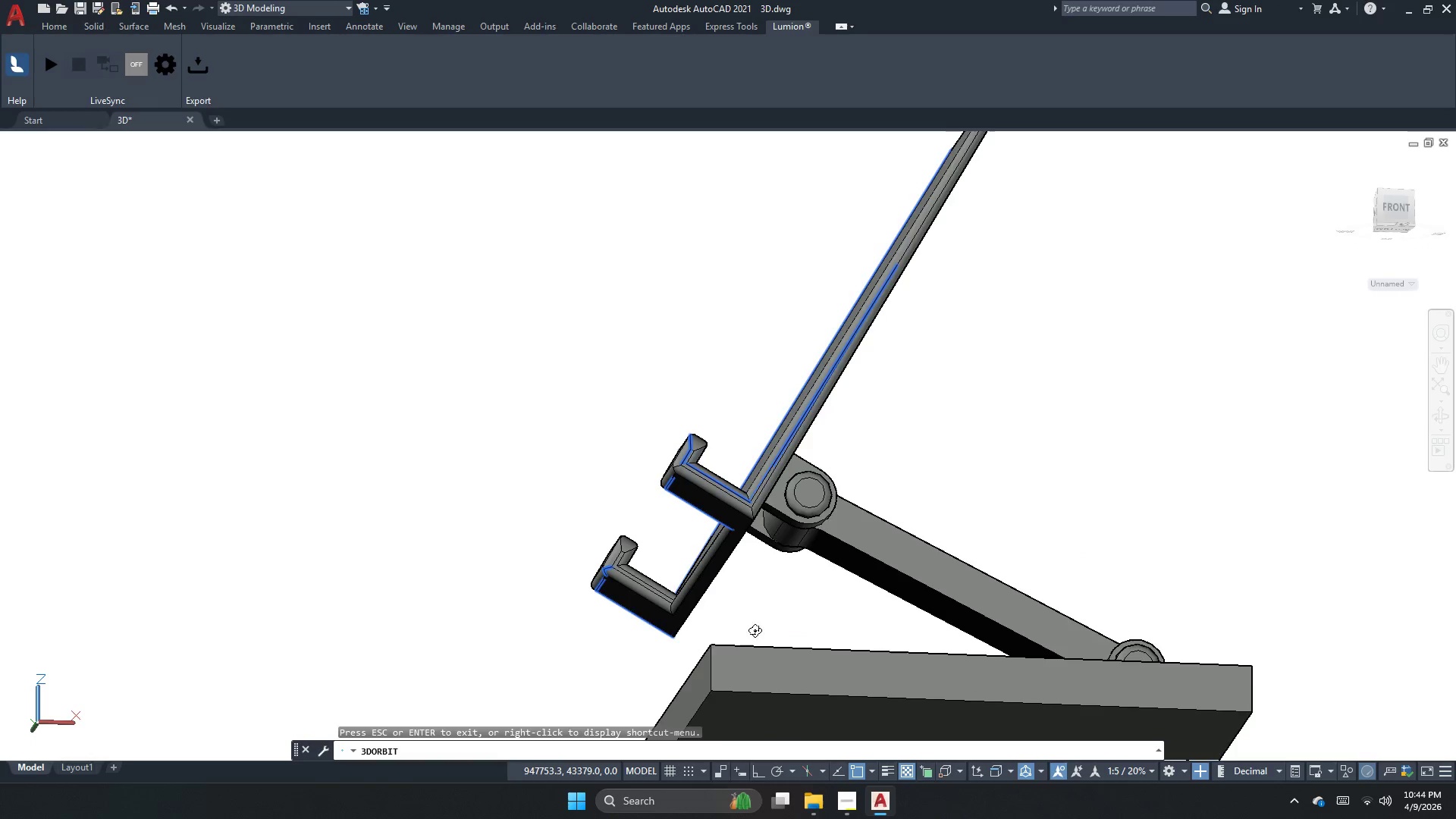 
left_click_drag(start_coordinate=[745, 556], to_coordinate=[703, 554])
 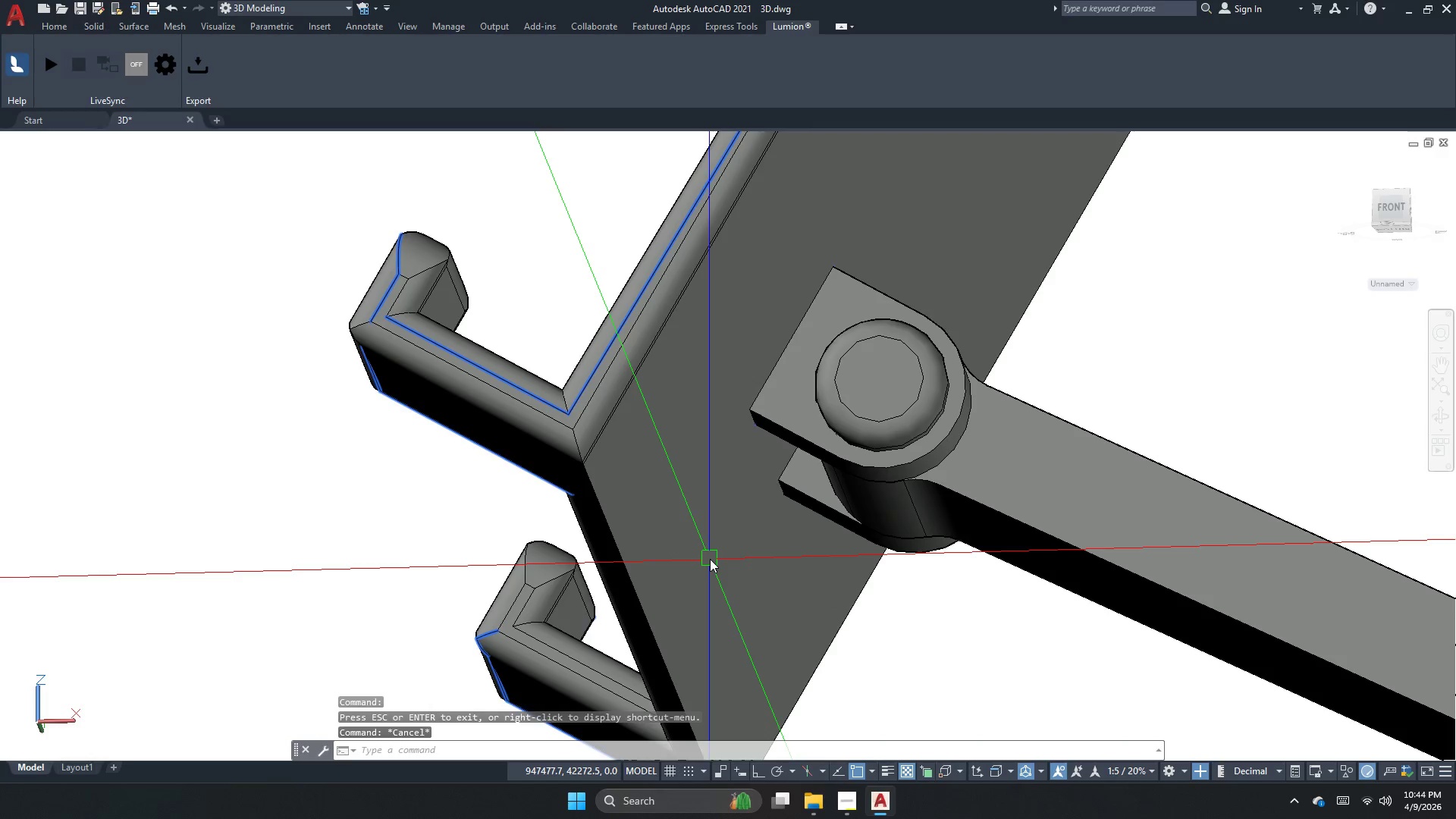 
scroll: coordinate [743, 556], scroll_direction: up, amount: 11.0
 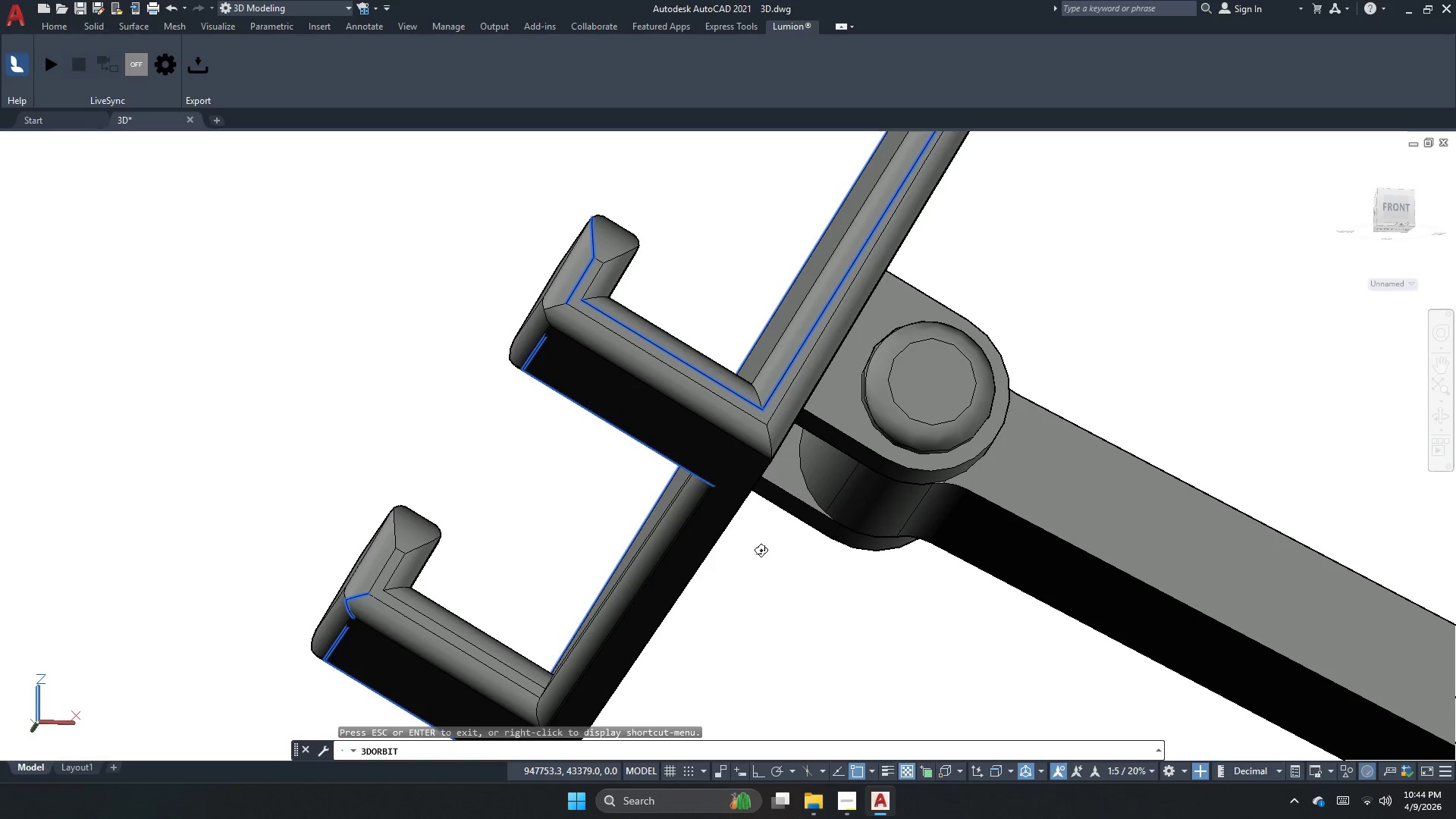 
key(Escape)
 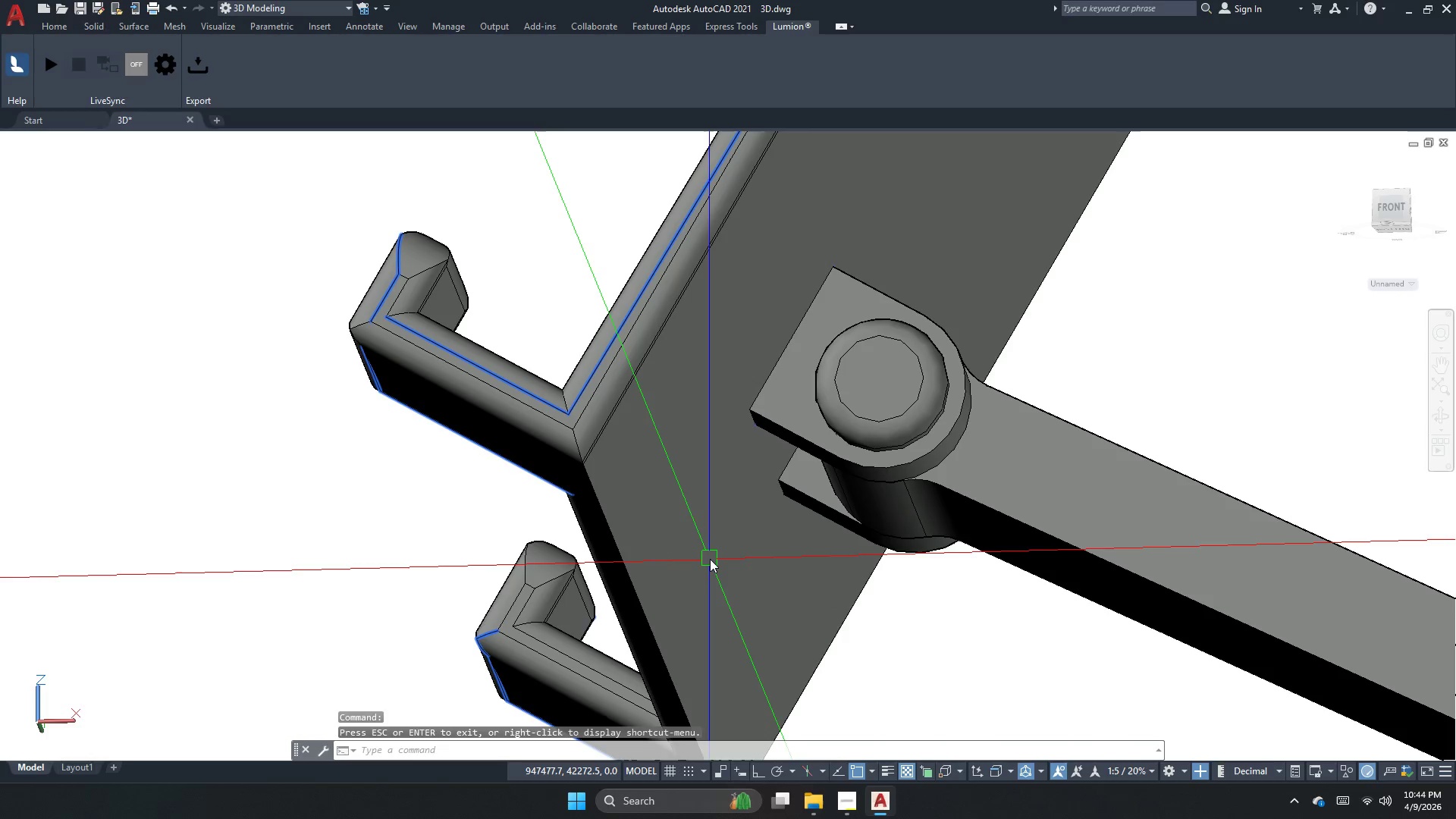 
key(Escape)
 